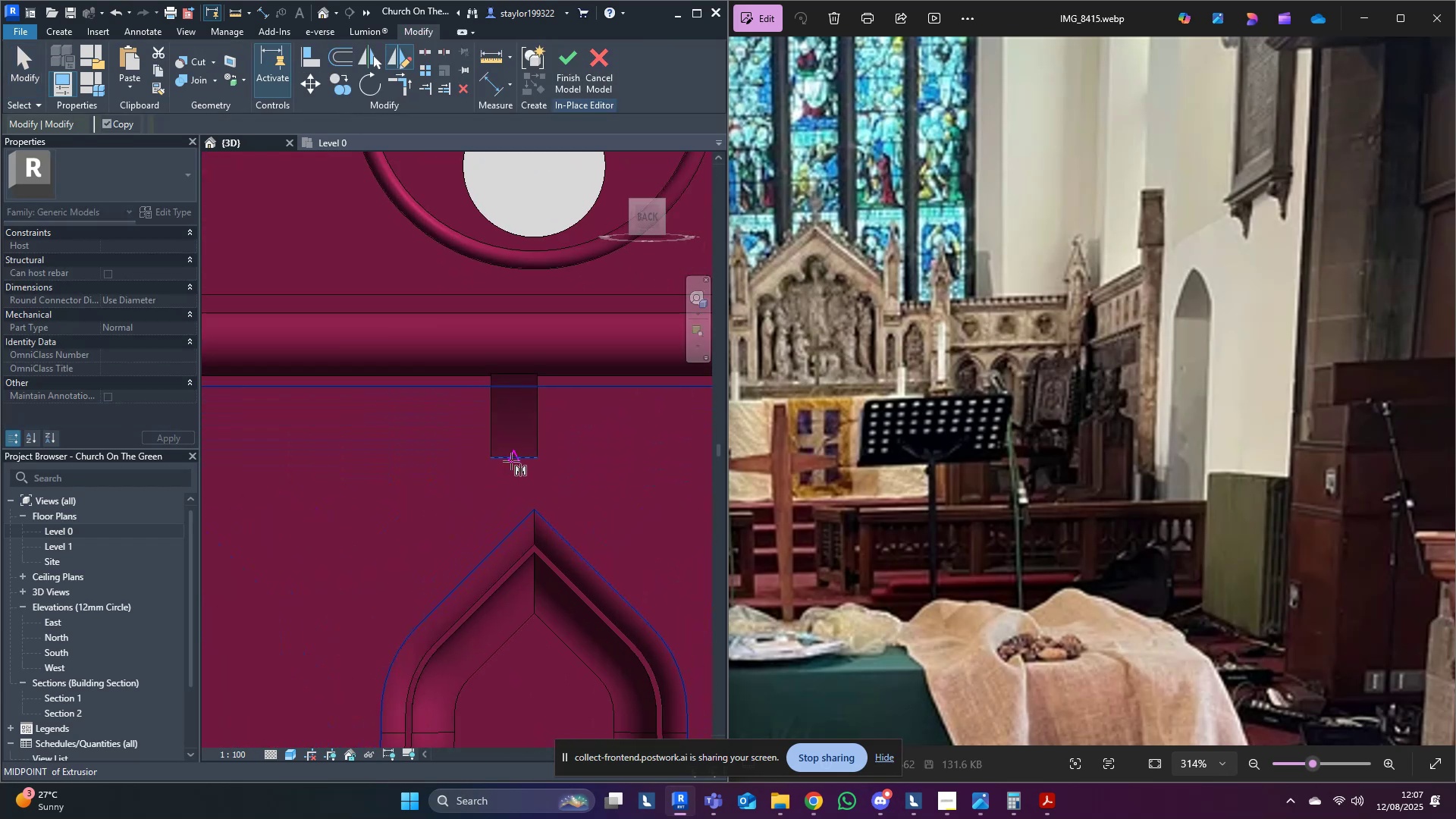 
left_click([511, 461])
 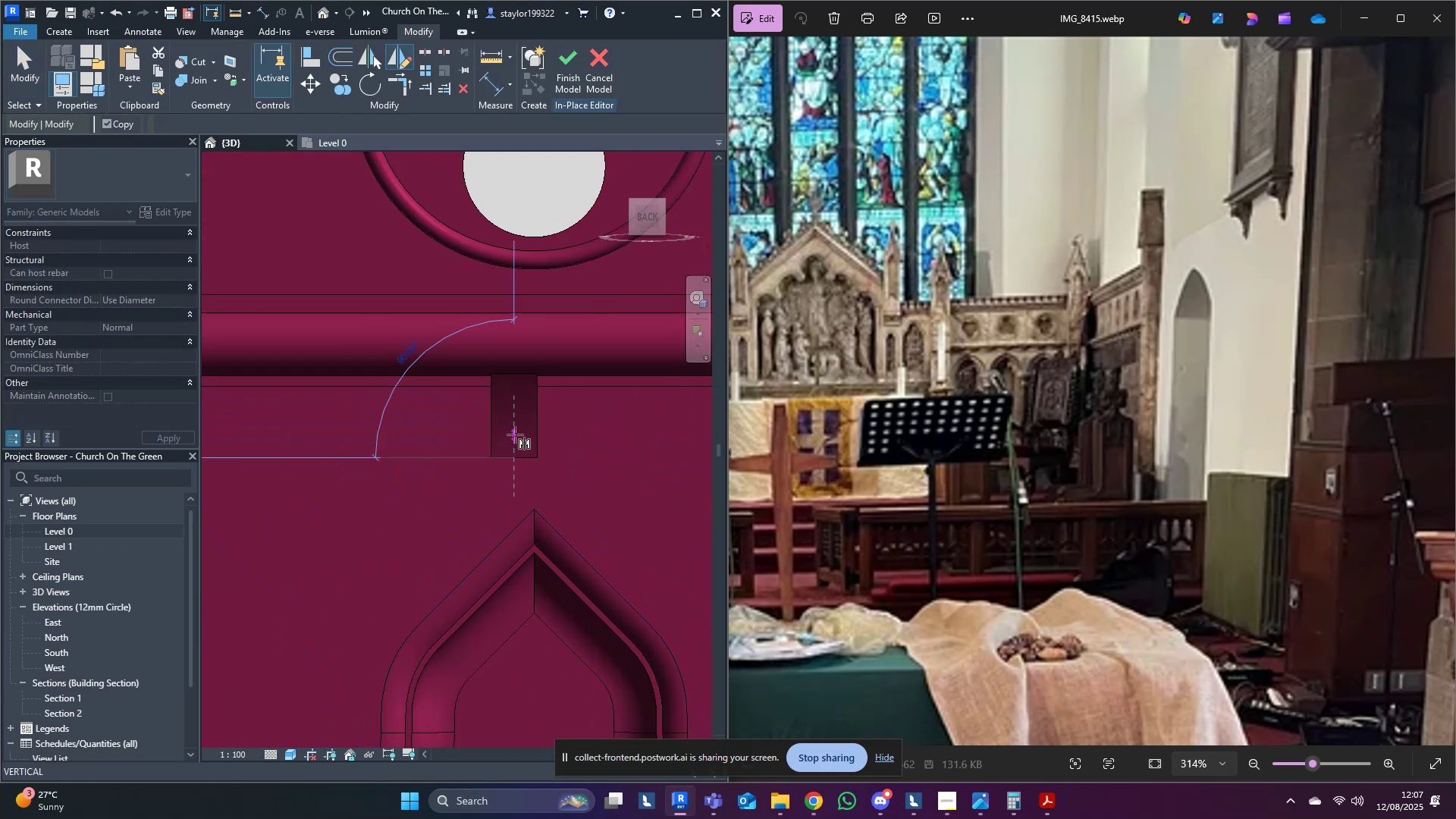 
left_click([515, 435])
 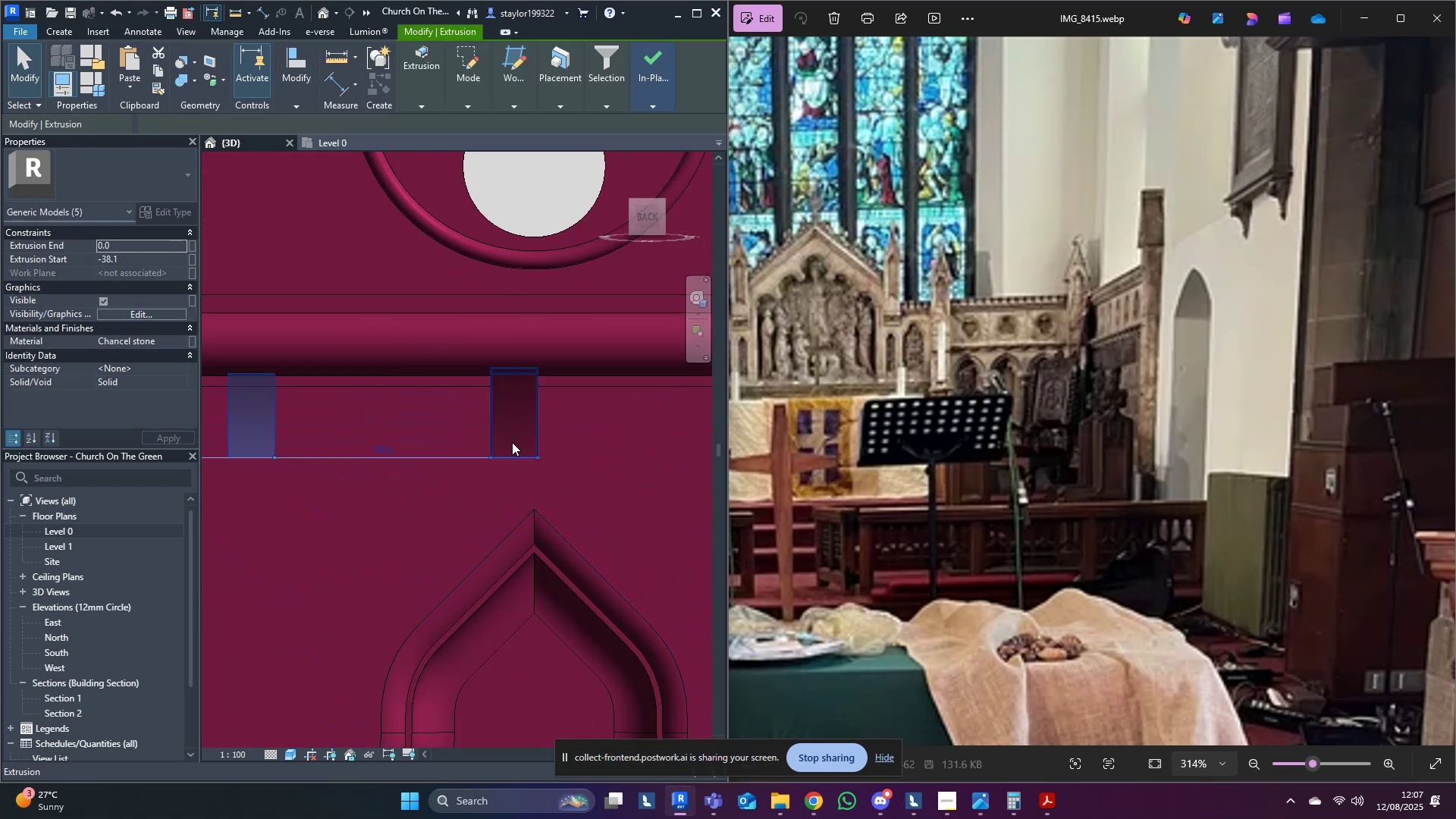 
scroll: coordinate [451, 551], scroll_direction: down, amount: 15.0
 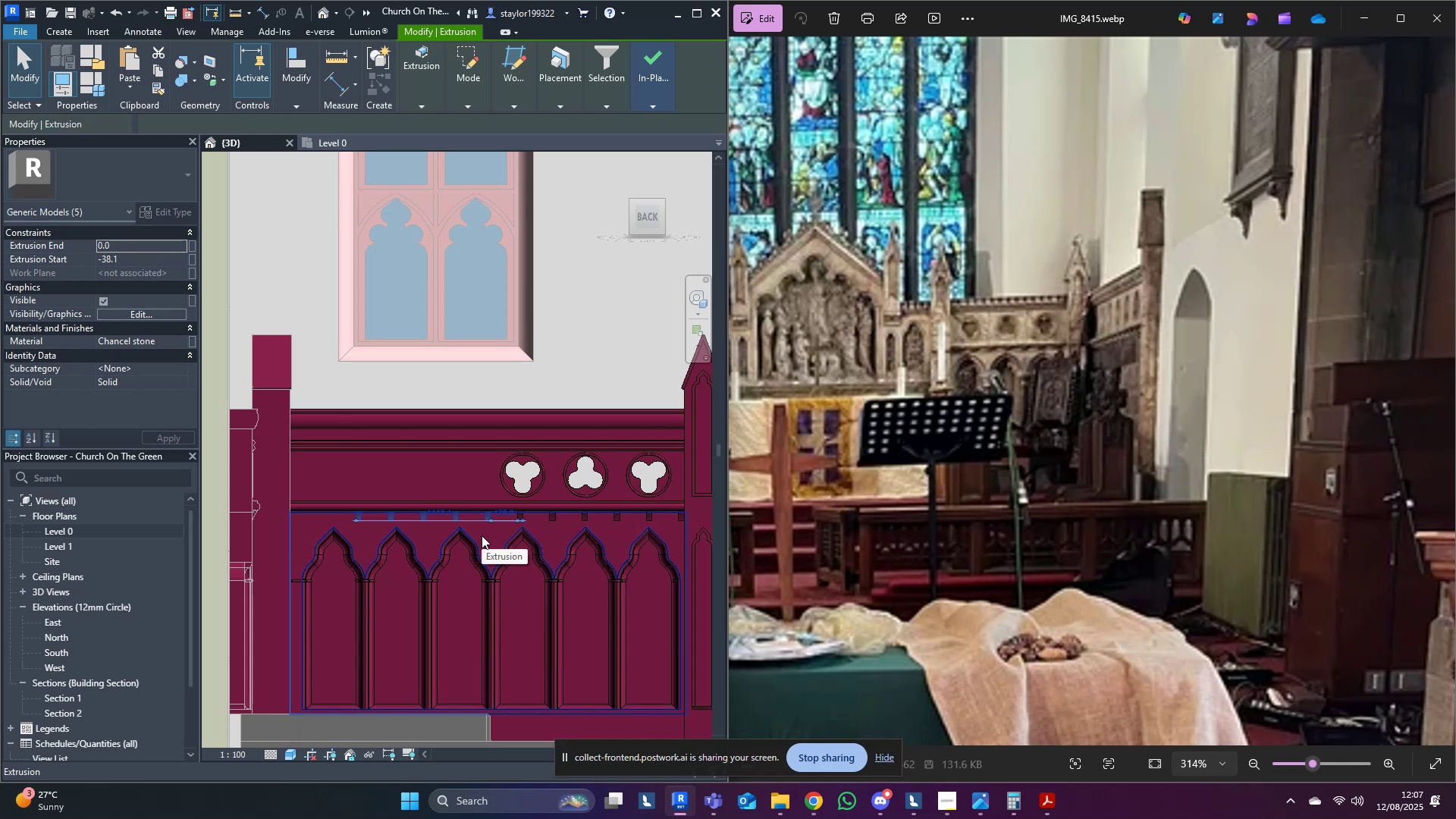 
key(D)
 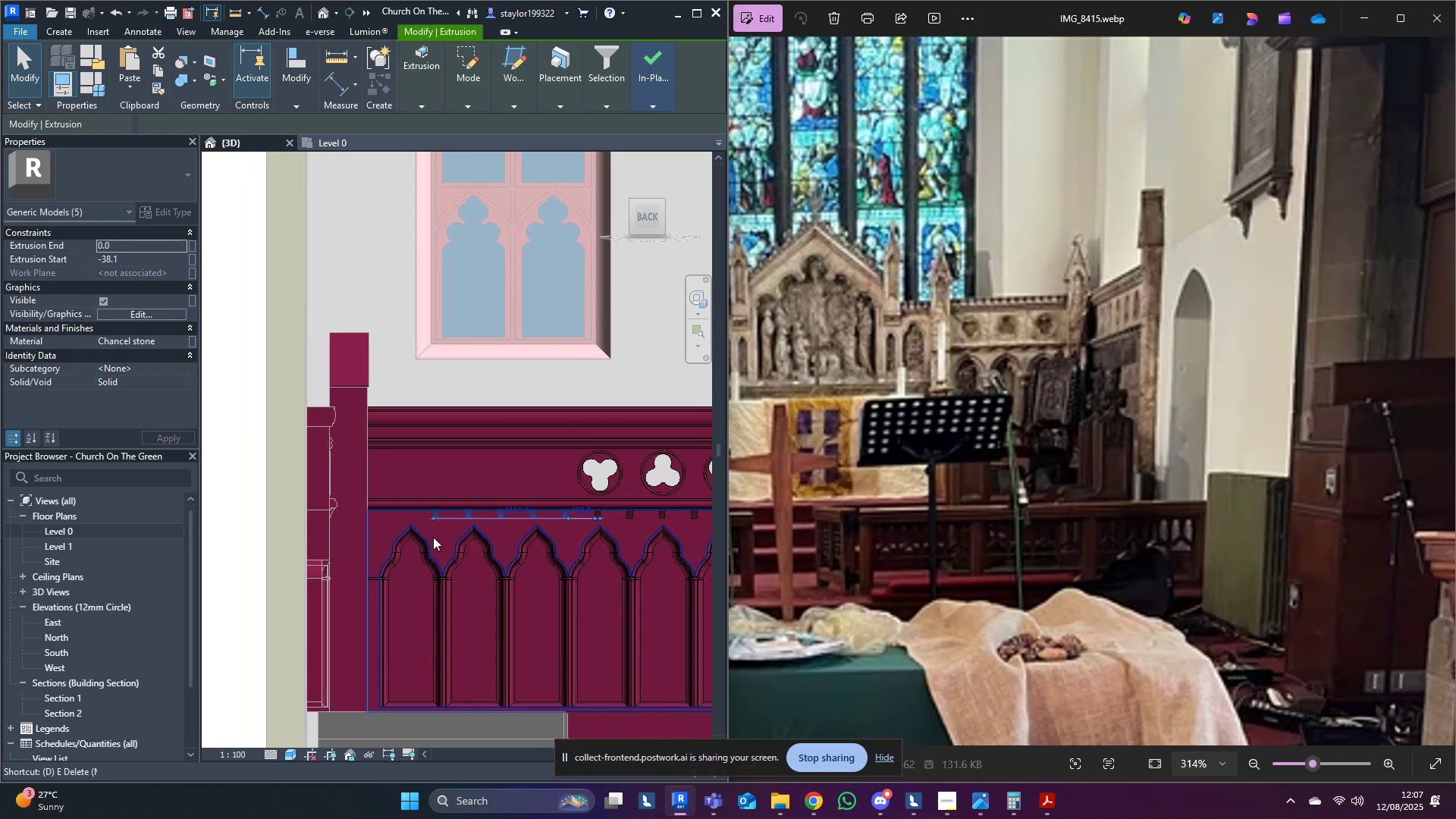 
scroll: coordinate [438, 510], scroll_direction: up, amount: 12.0
 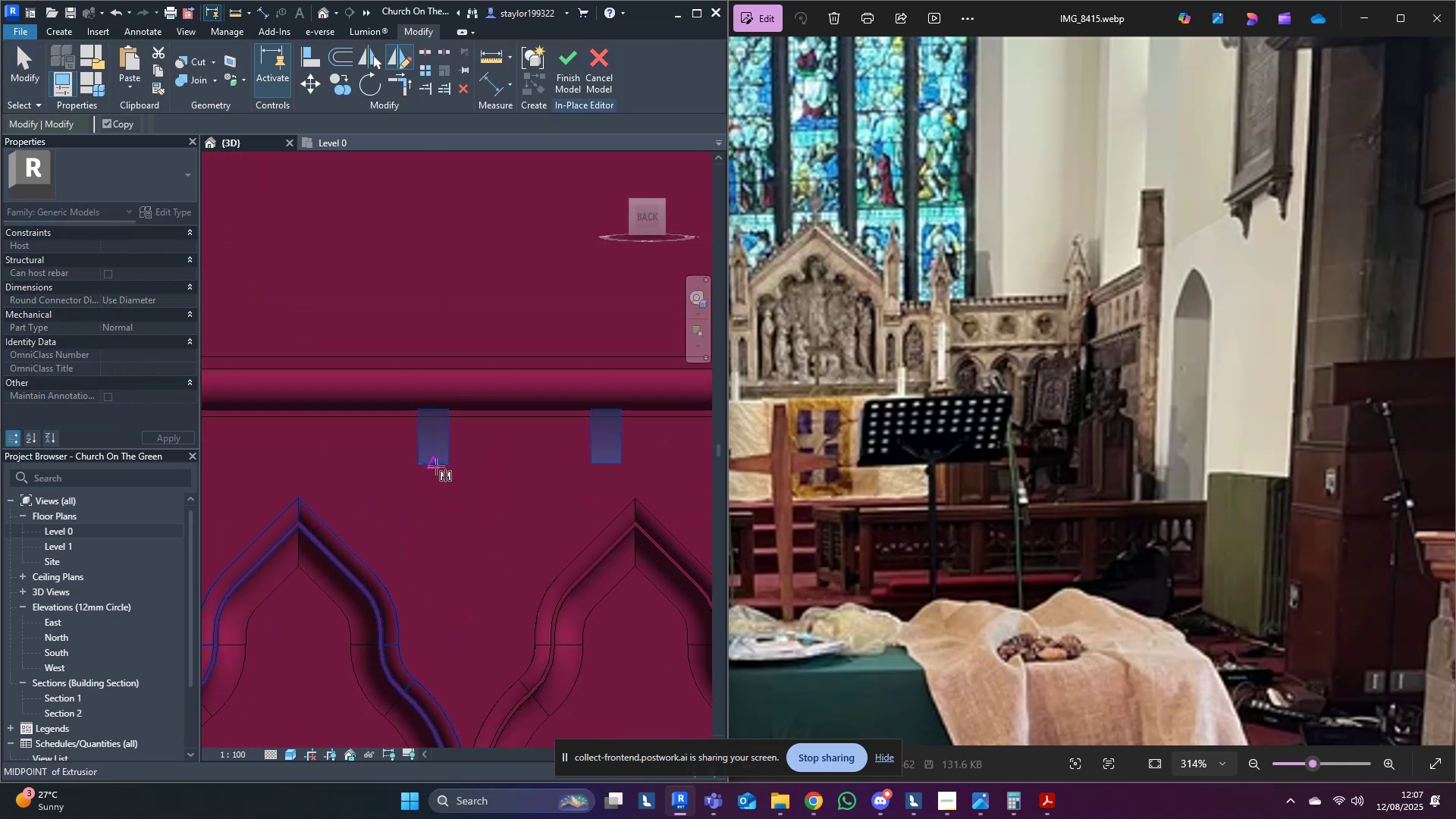 
left_click([435, 466])
 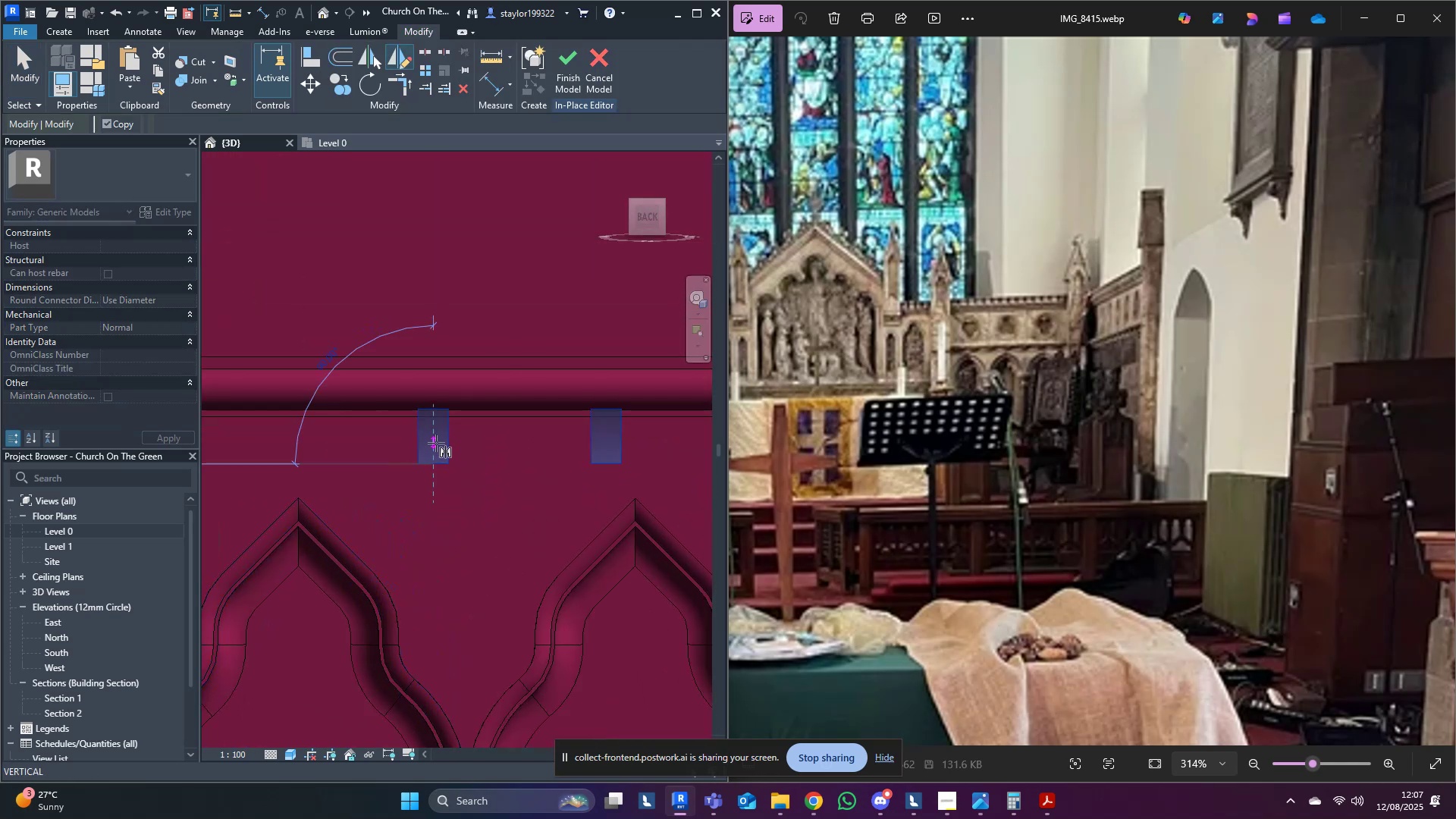 
left_click([436, 443])
 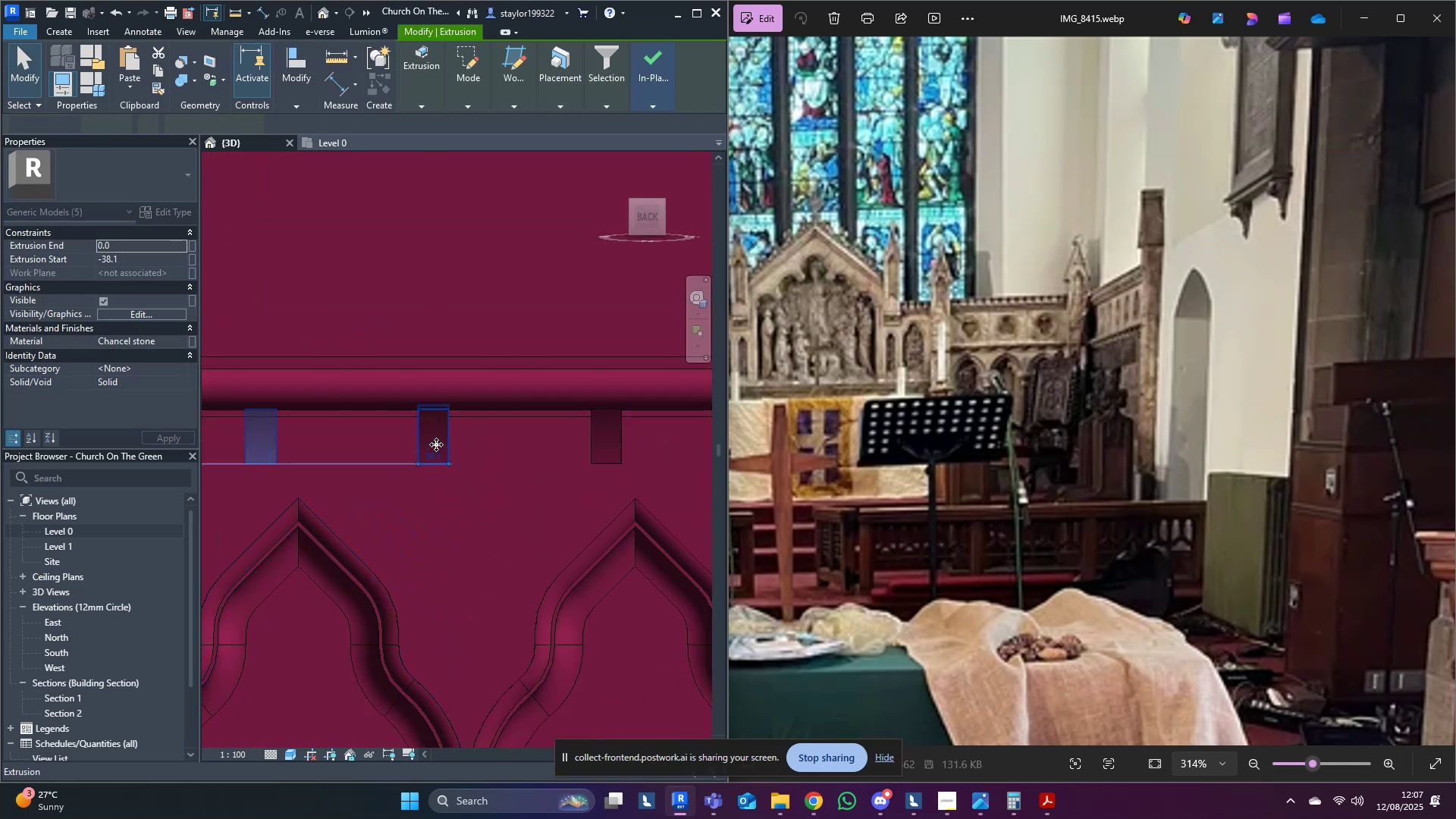 
scroll: coordinate [436, 444], scroll_direction: down, amount: 11.0
 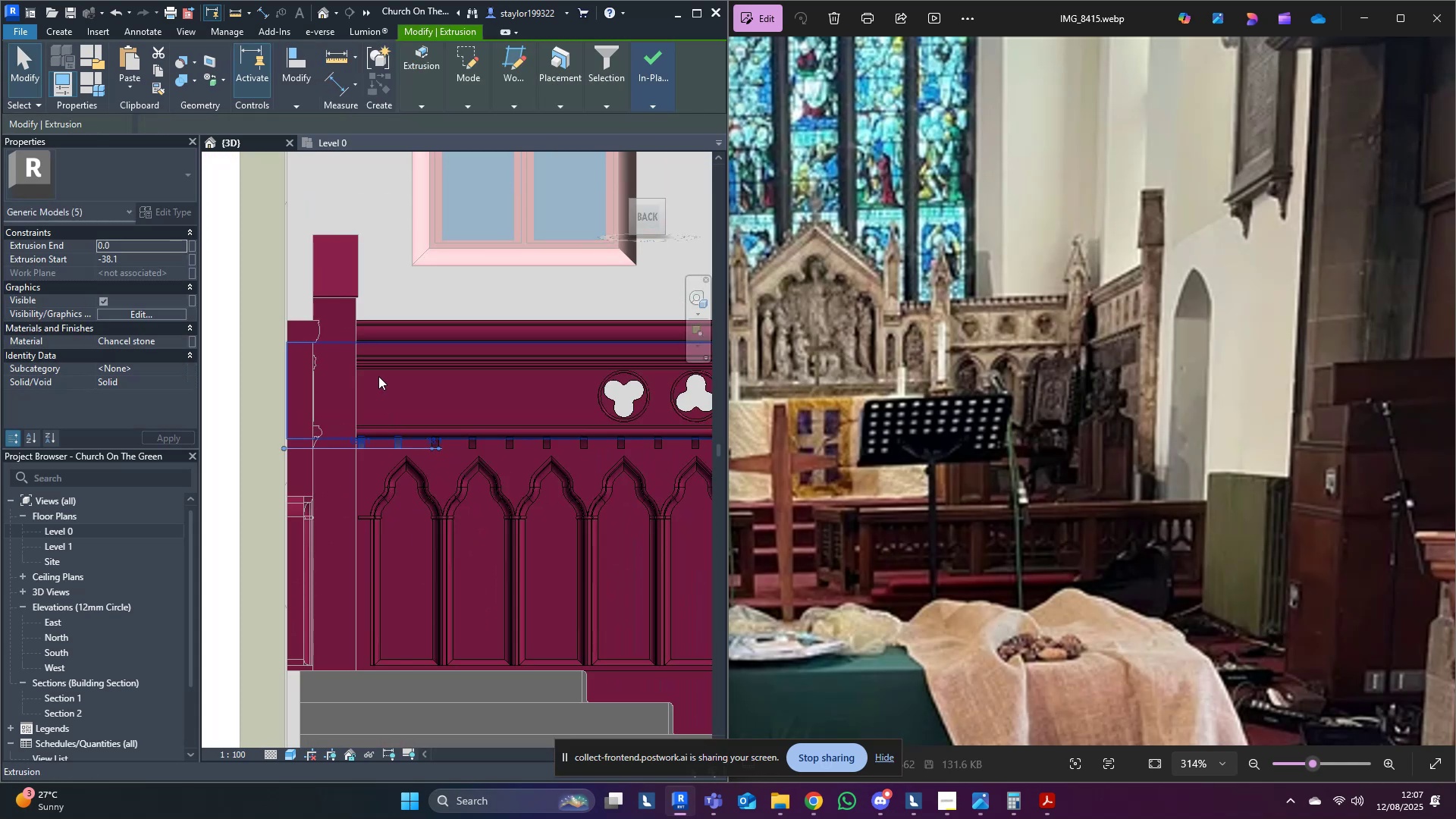 
hold_key(key=ShiftLeft, duration=1.34)
 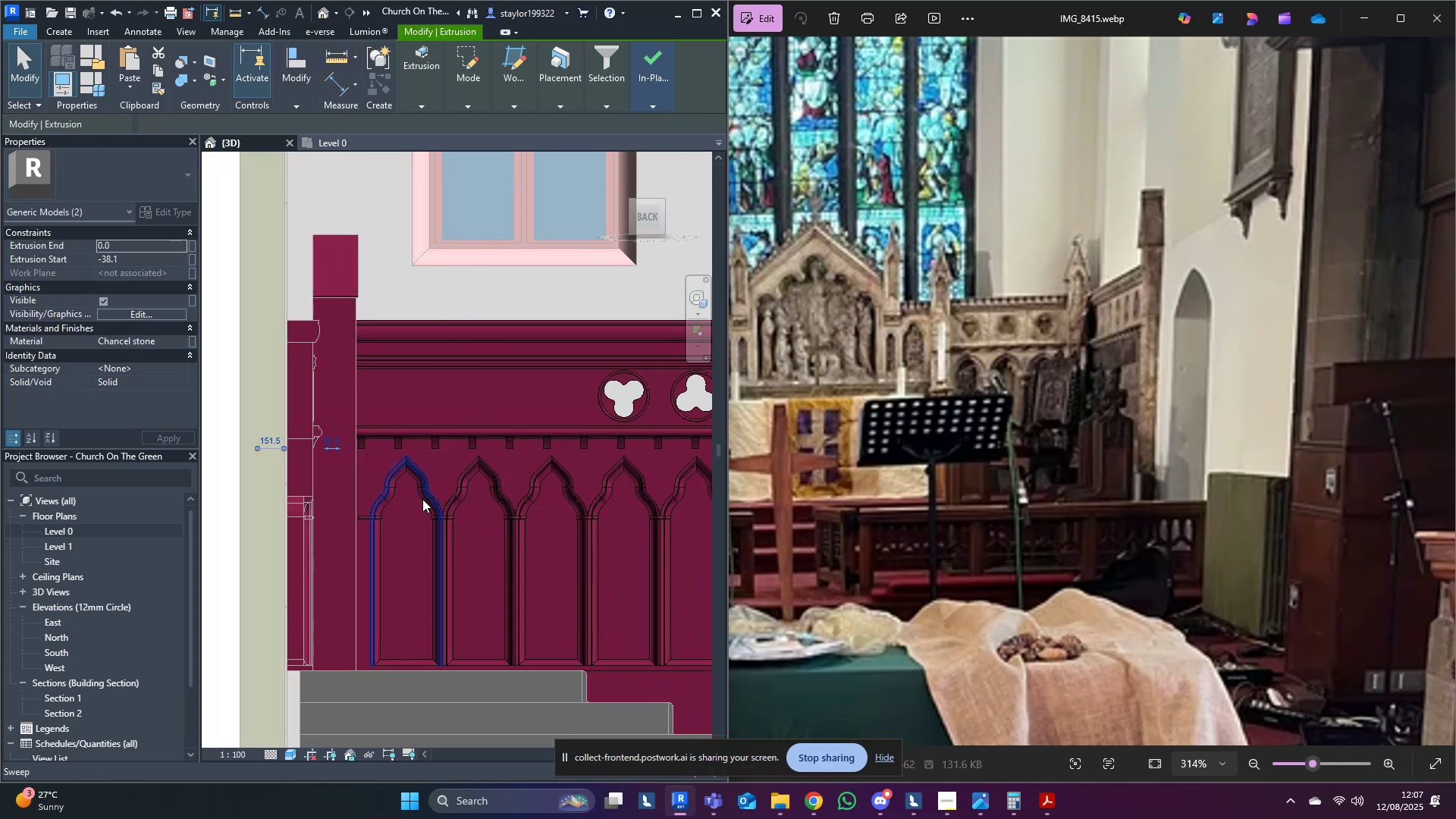 
scroll: coordinate [416, 496], scroll_direction: up, amount: 4.0
 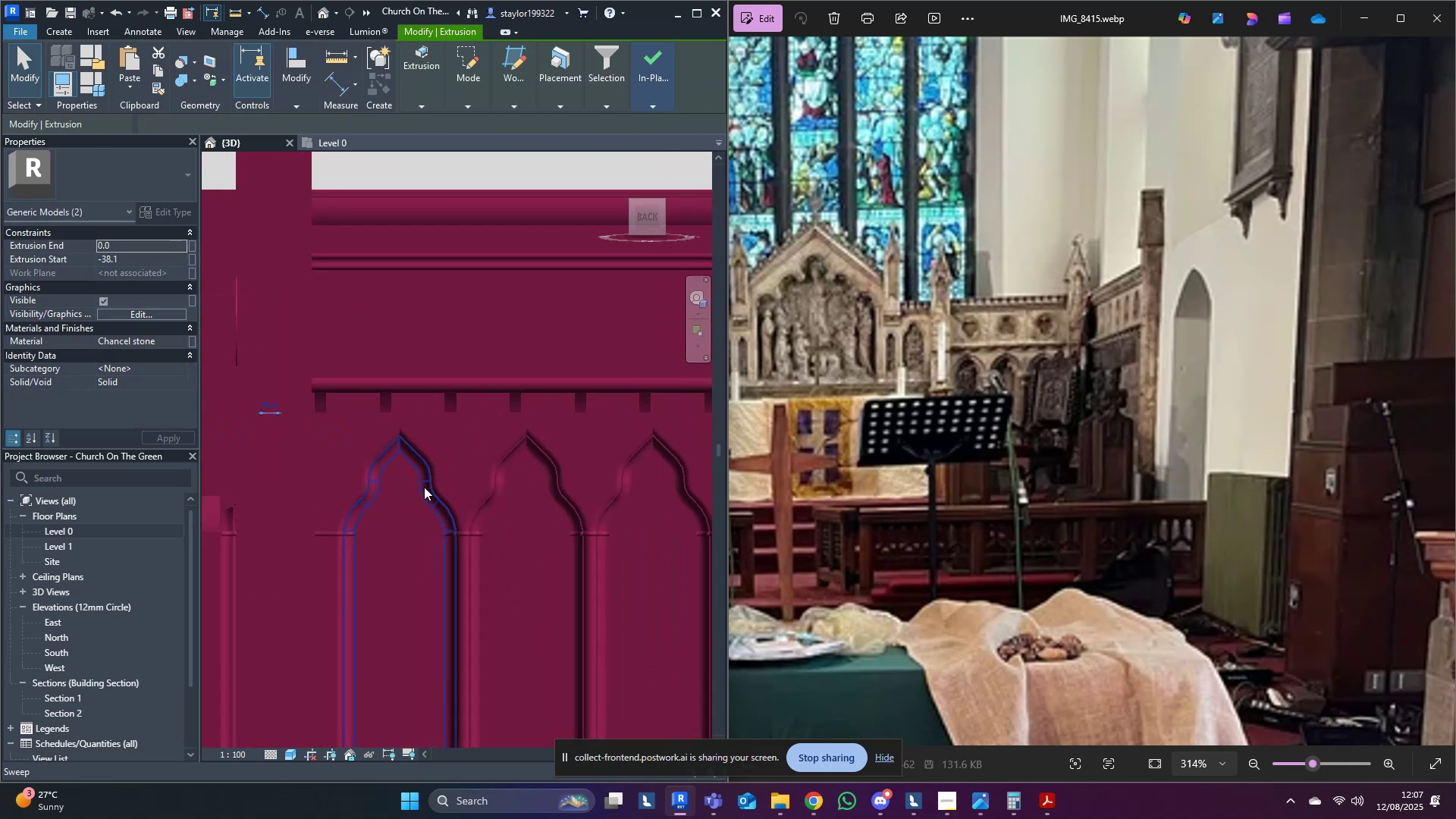 
key(Delete)
 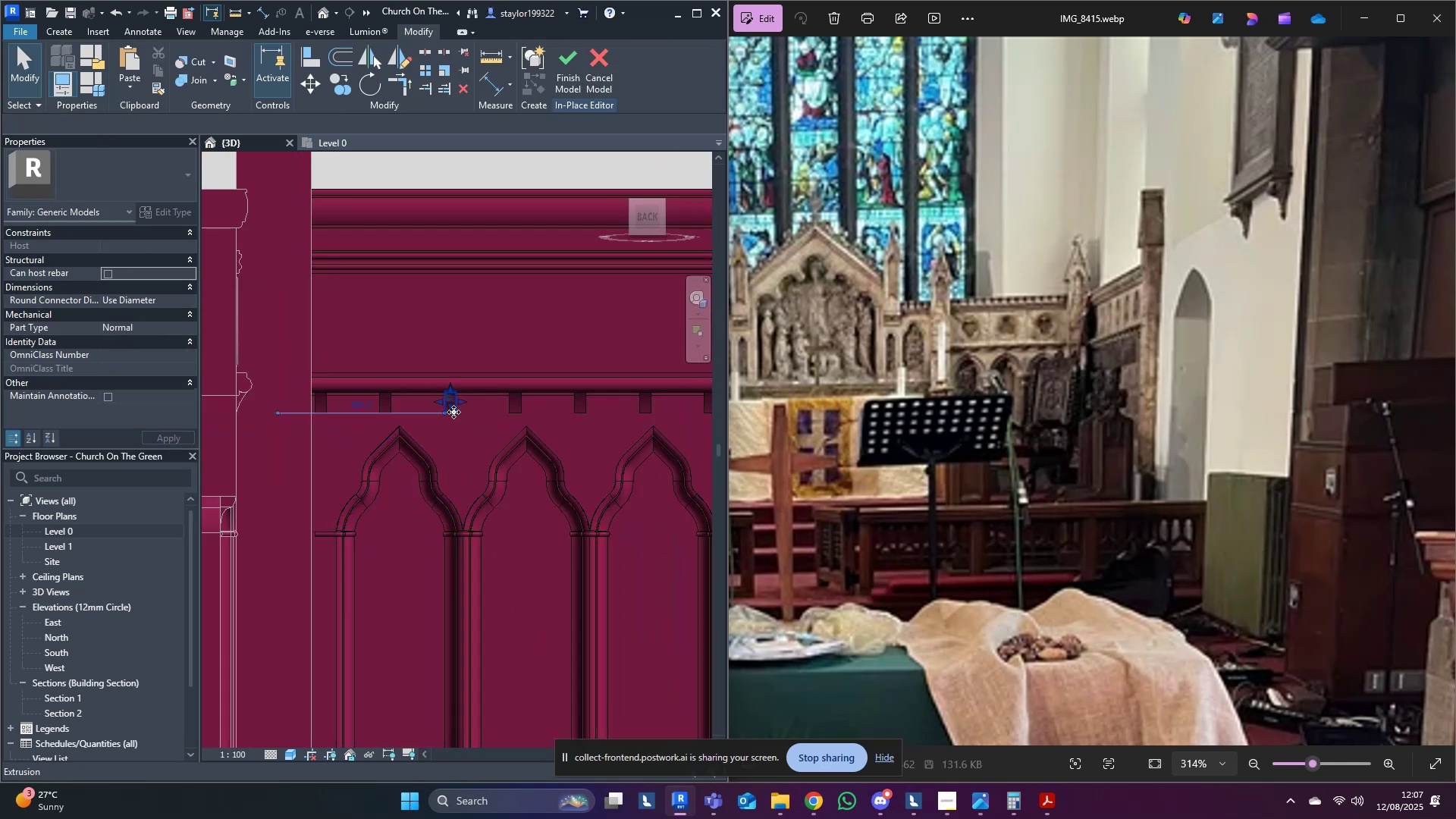 
key(Delete)
 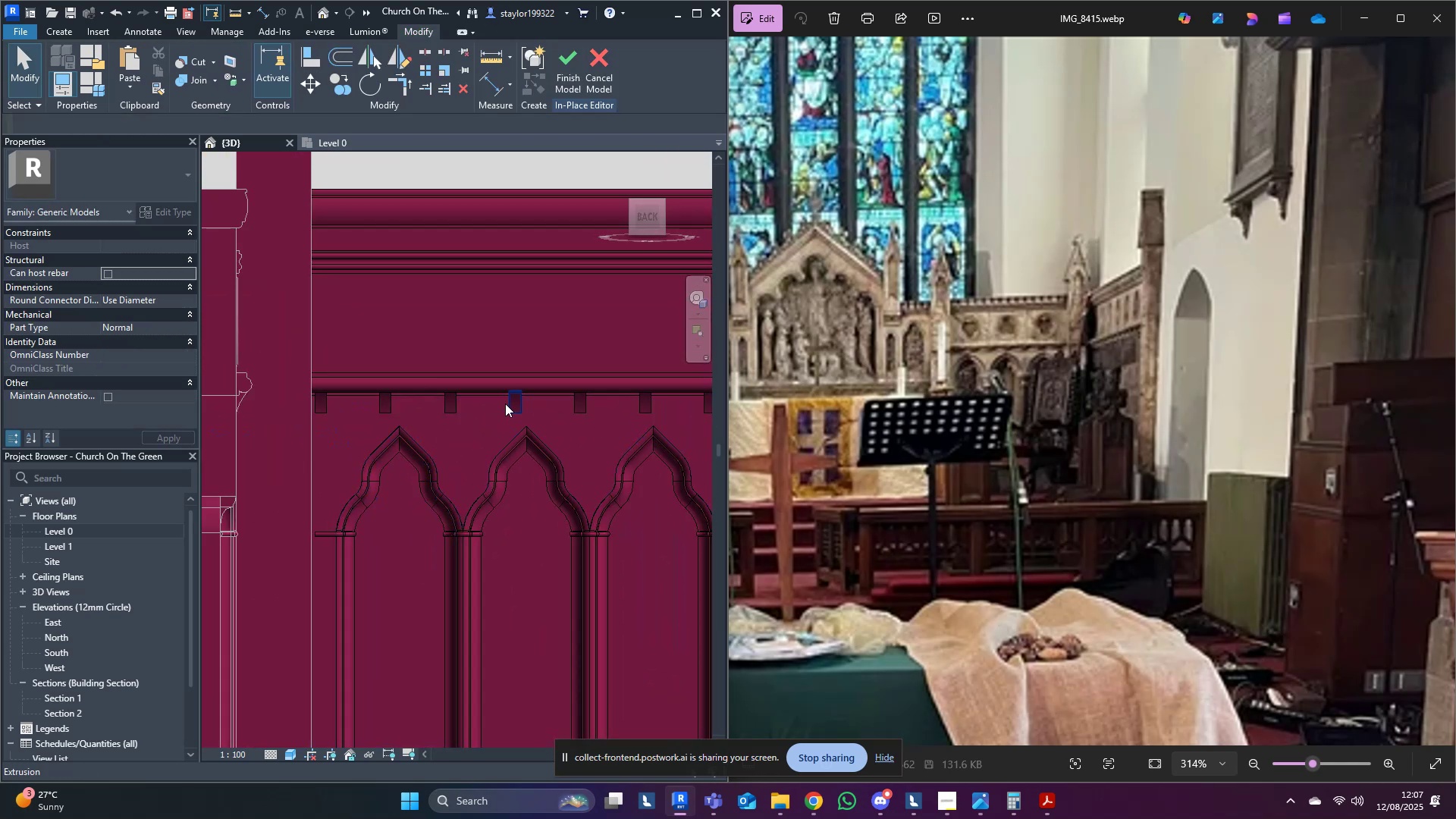 
left_click([510, 406])
 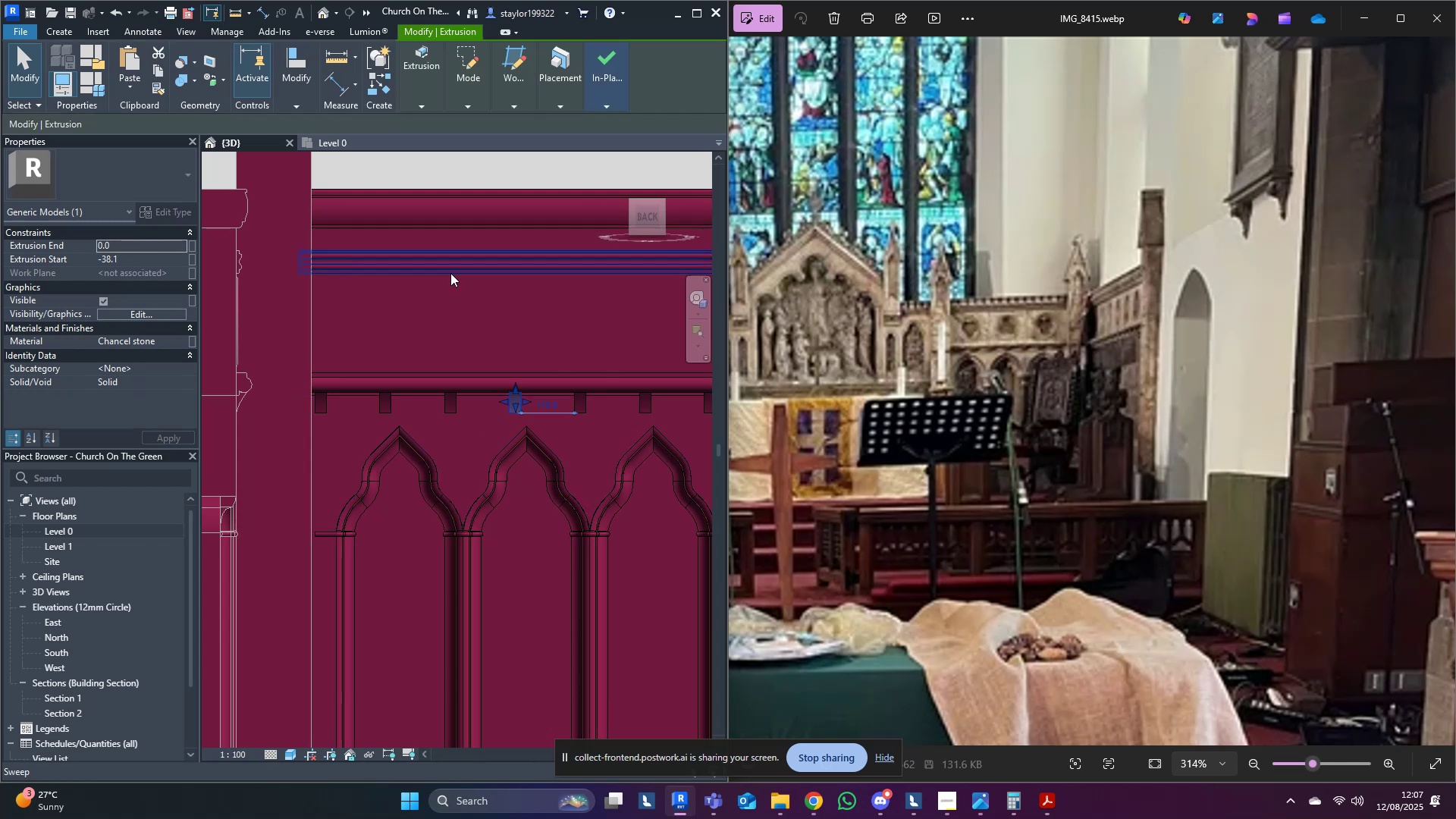 
scroll: coordinate [450, 273], scroll_direction: down, amount: 5.0
 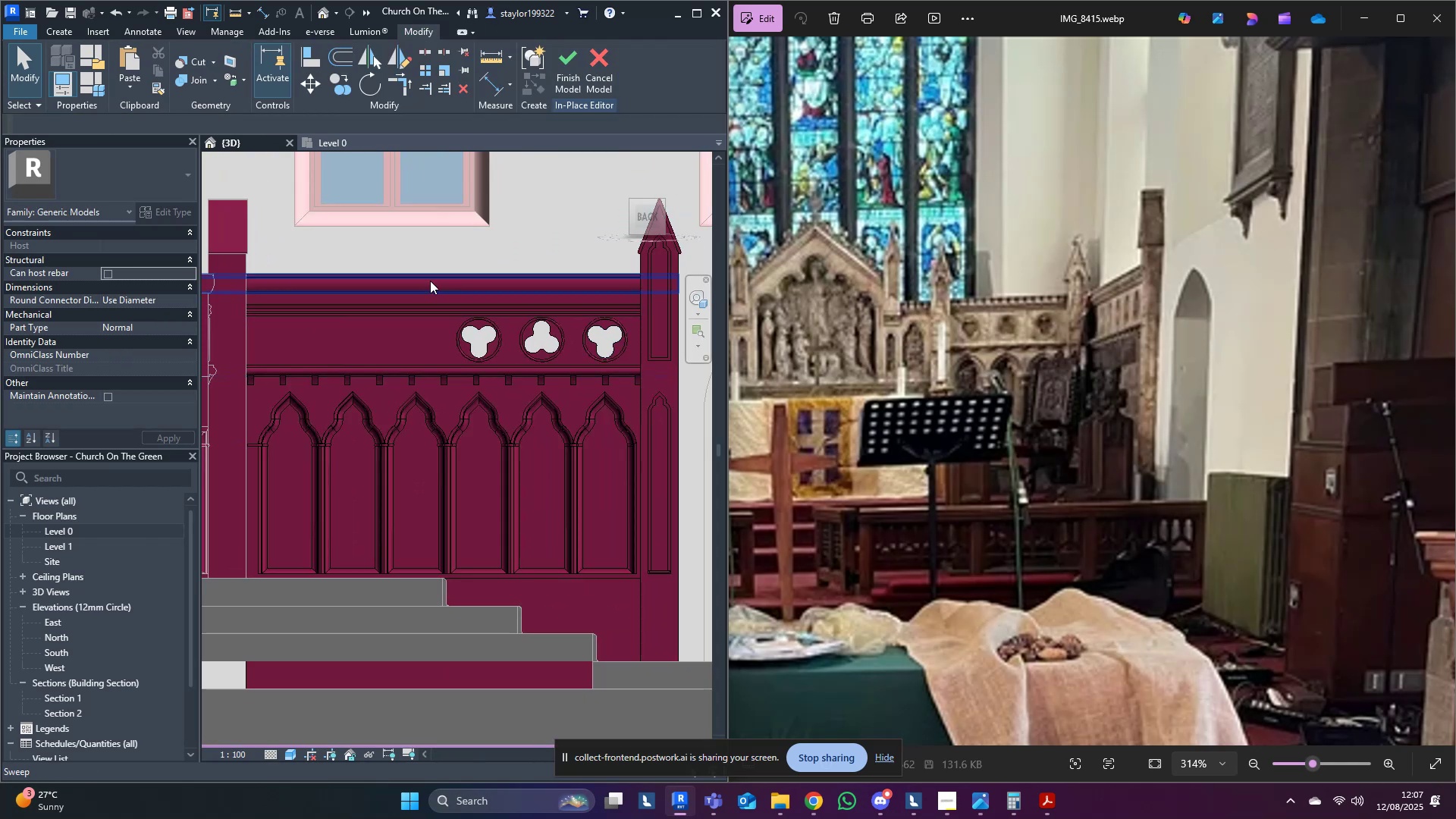 
left_click([572, 65])
 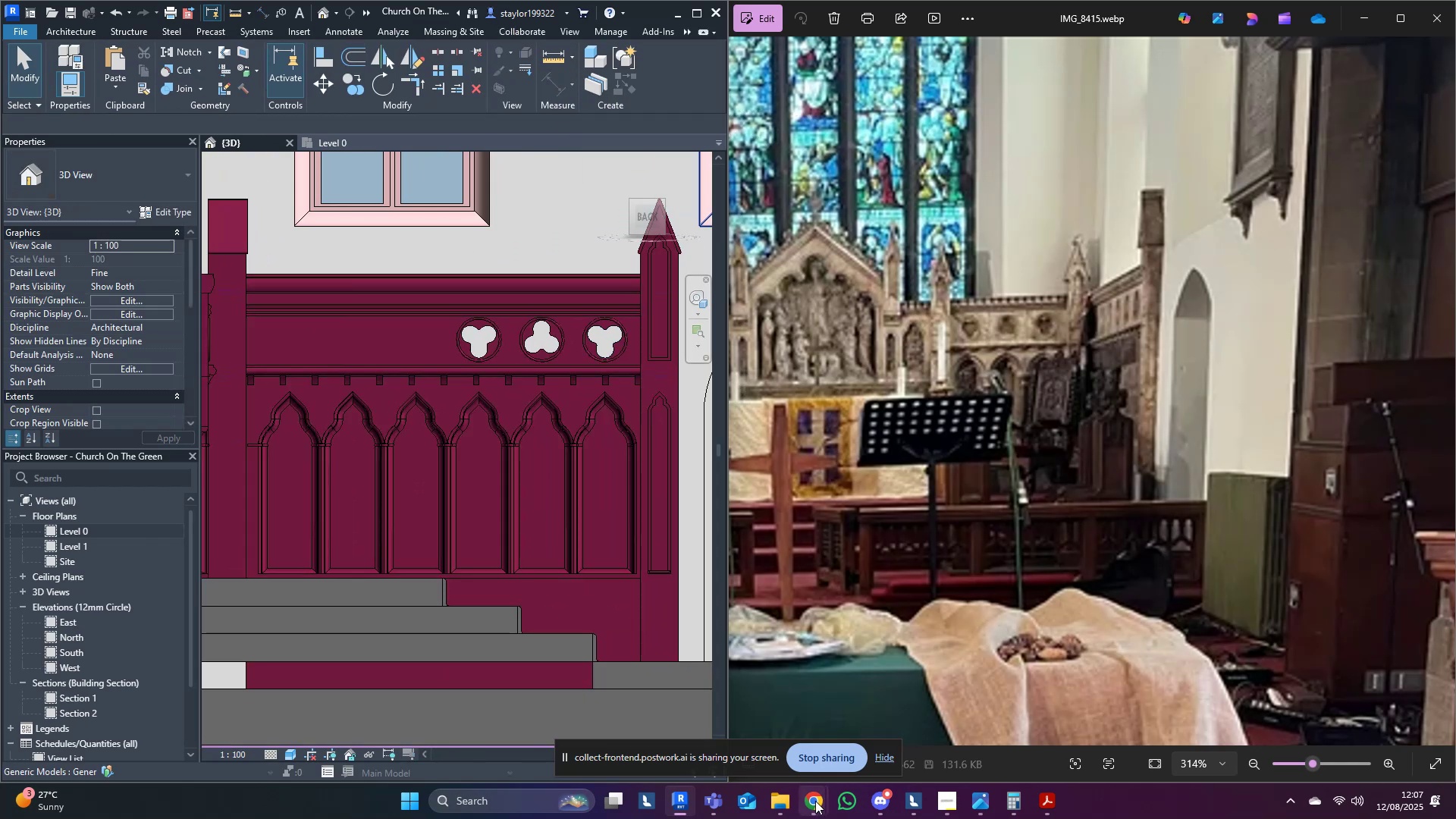 
left_click([750, 674])
 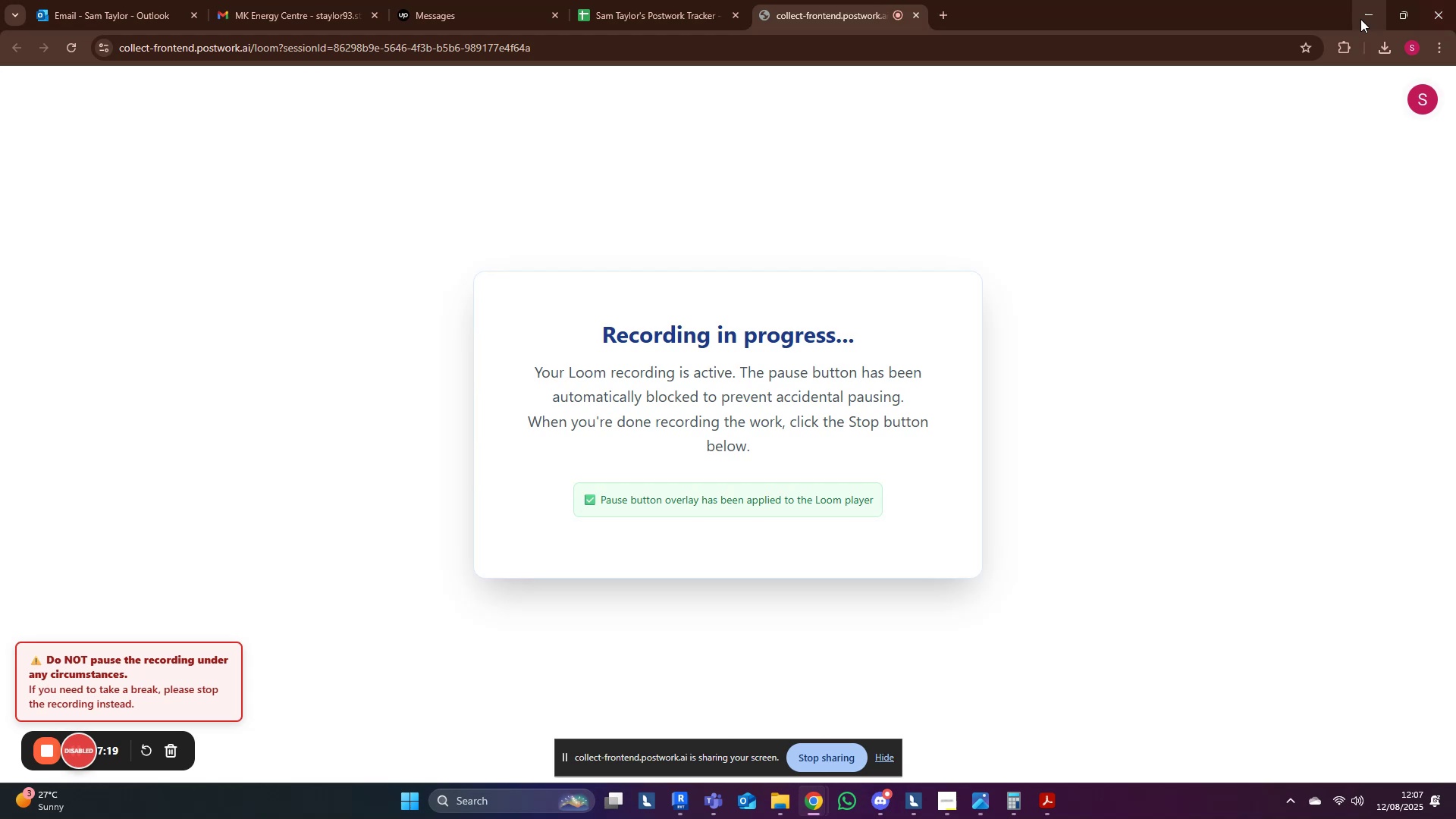 
left_click([1373, 10])
 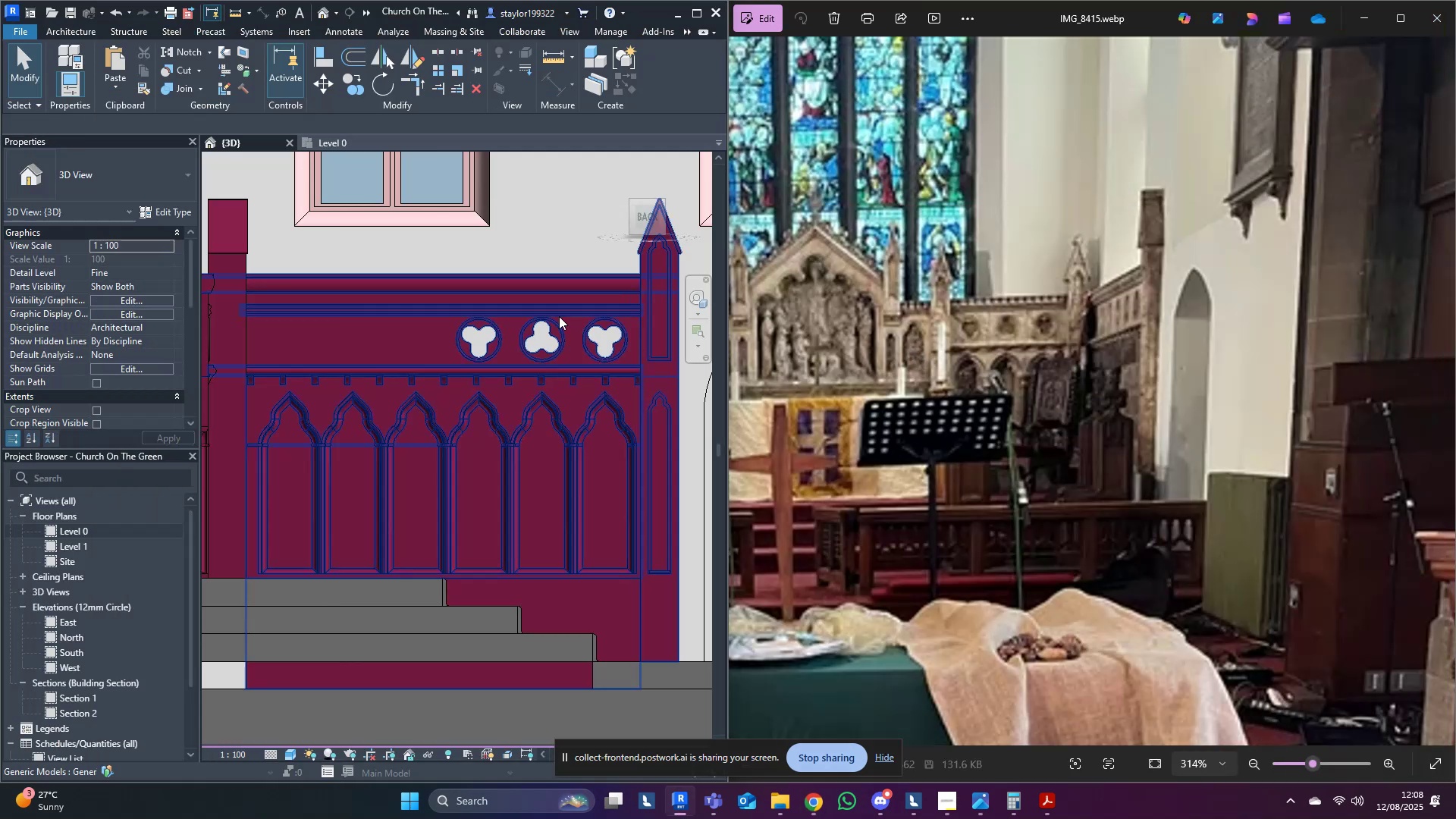 
middle_click([551, 314])
 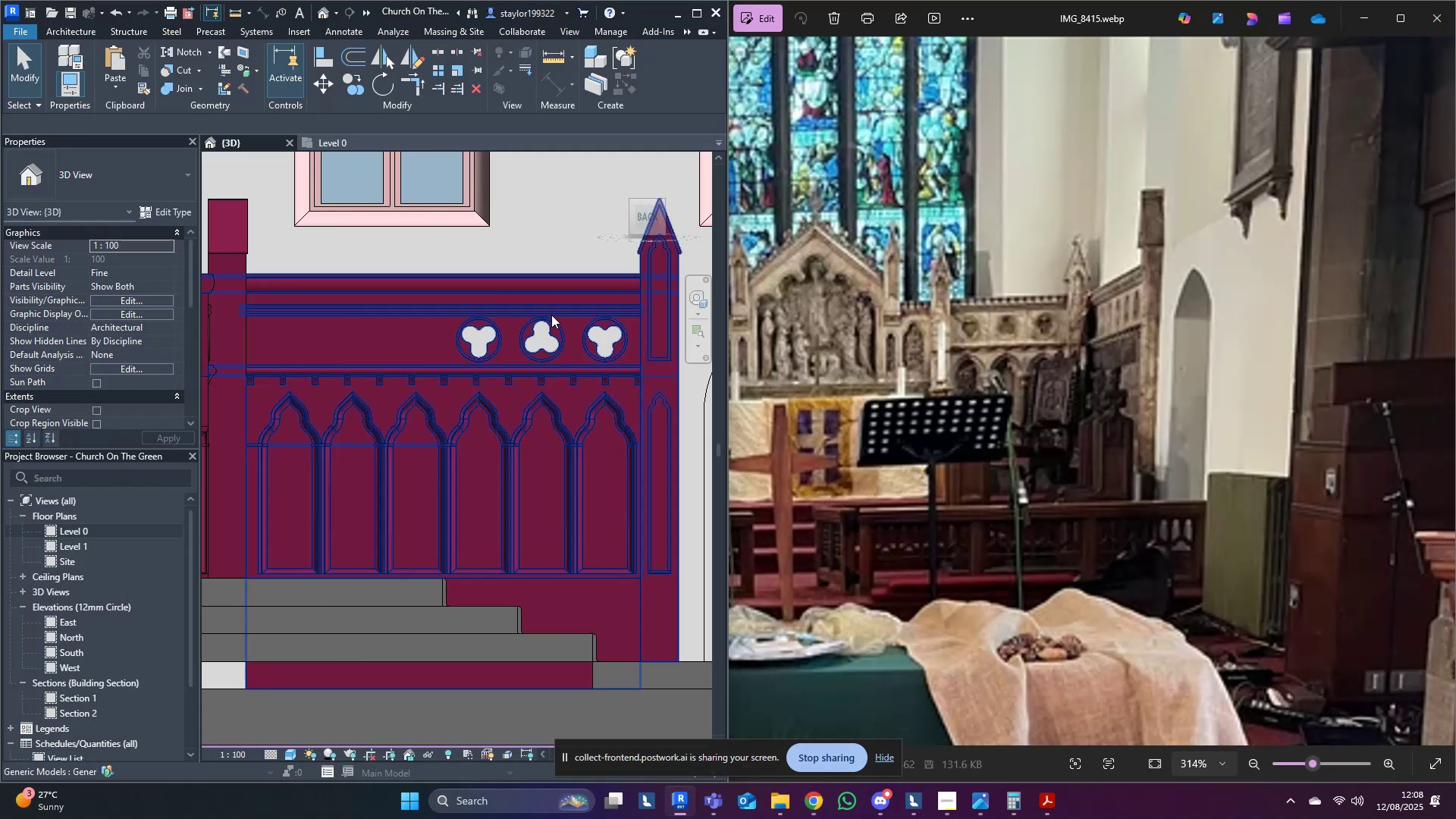 
scroll: coordinate [441, 487], scroll_direction: down, amount: 5.0
 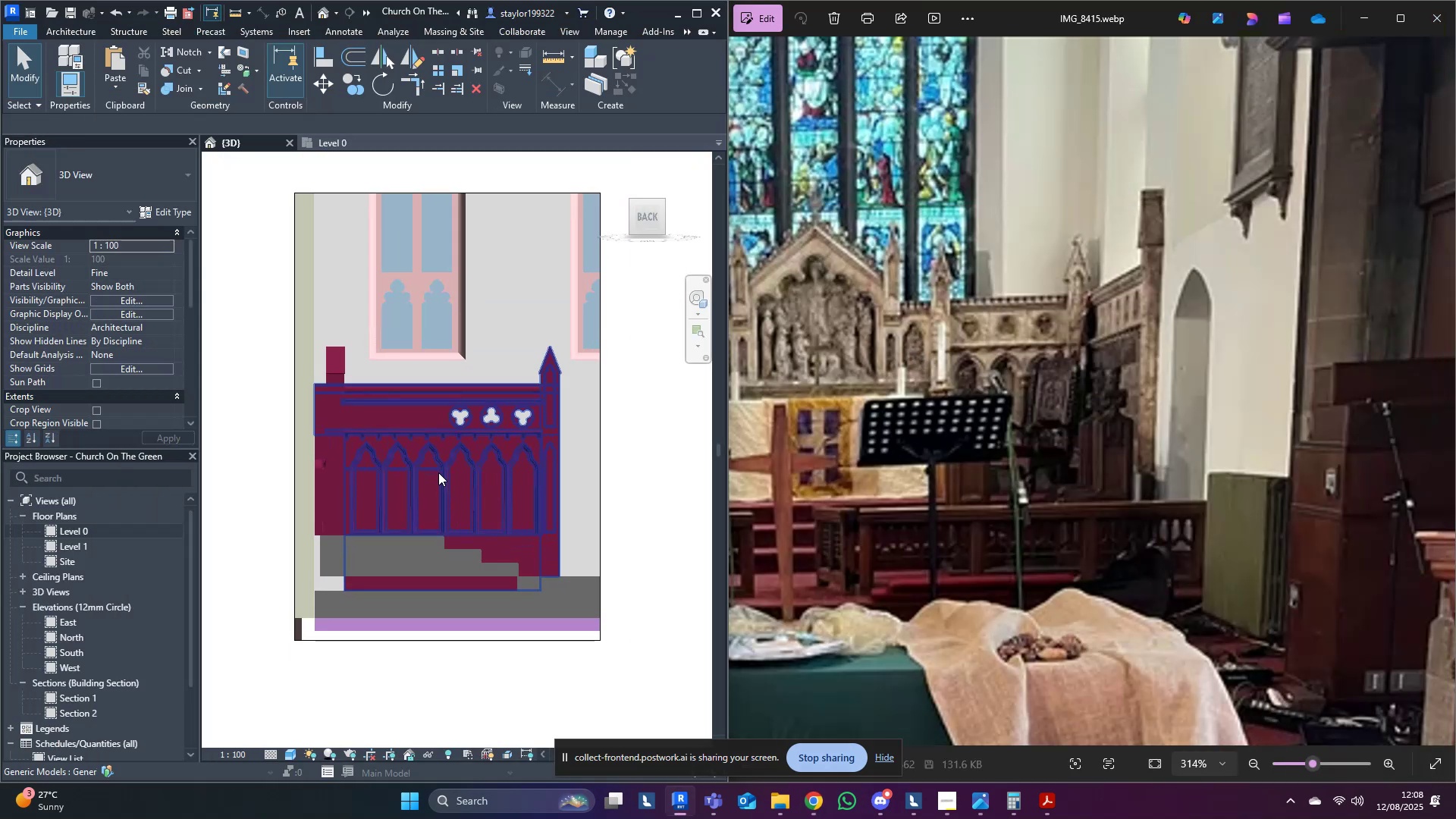 
hold_key(key=ShiftLeft, duration=1.5)
 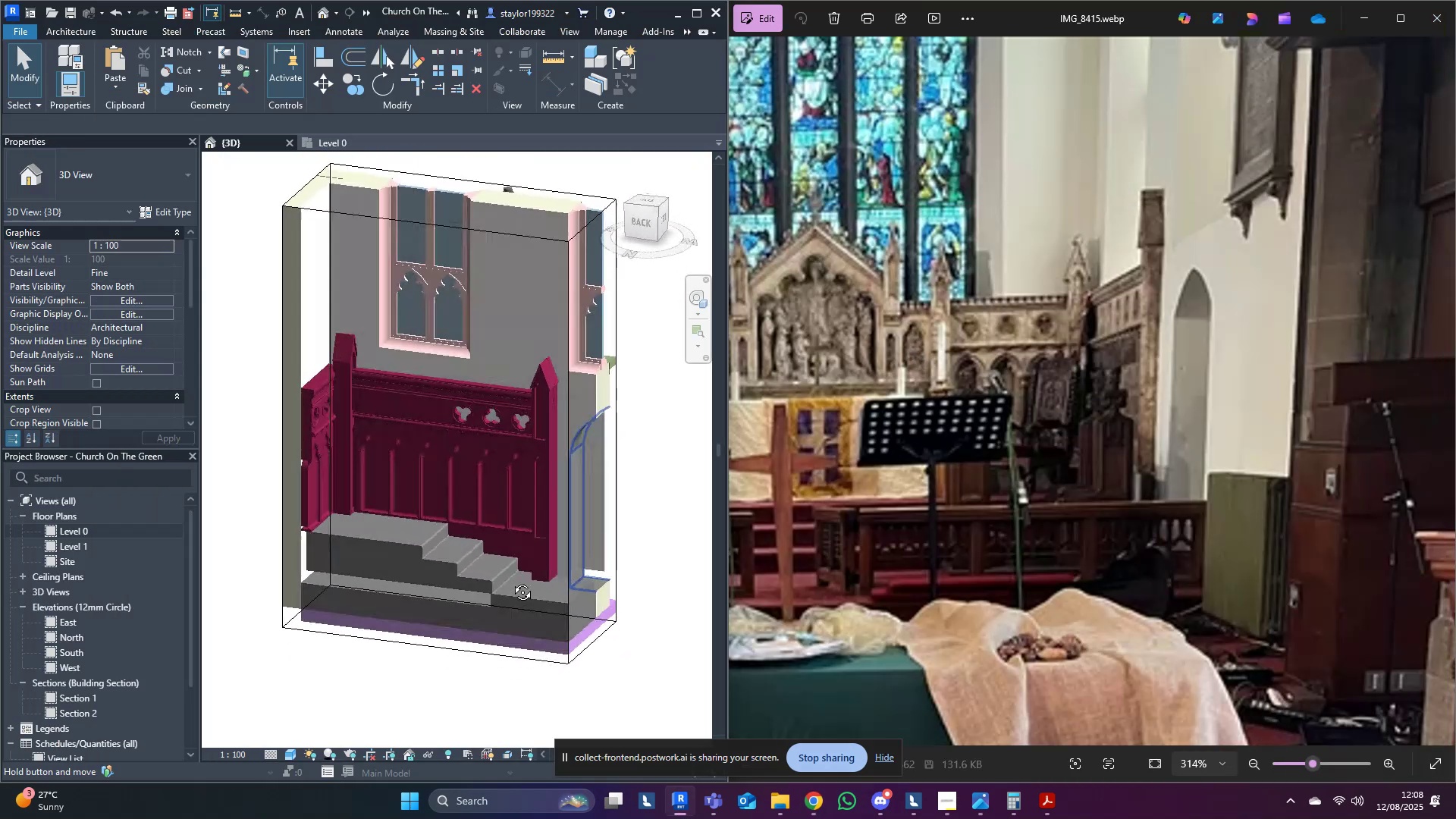 
hold_key(key=ShiftLeft, duration=0.6)
 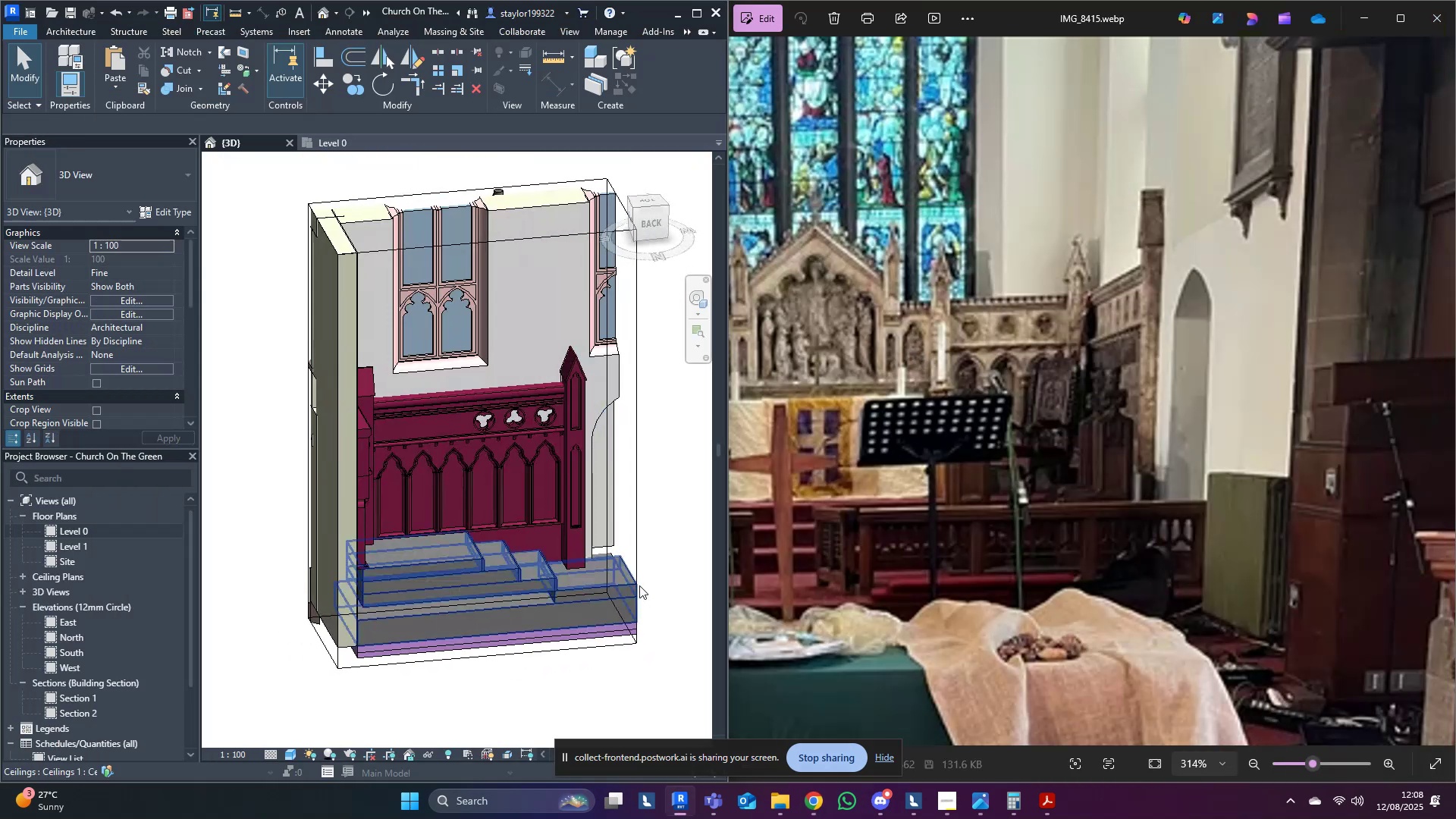 
scroll: coordinate [532, 489], scroll_direction: up, amount: 5.0
 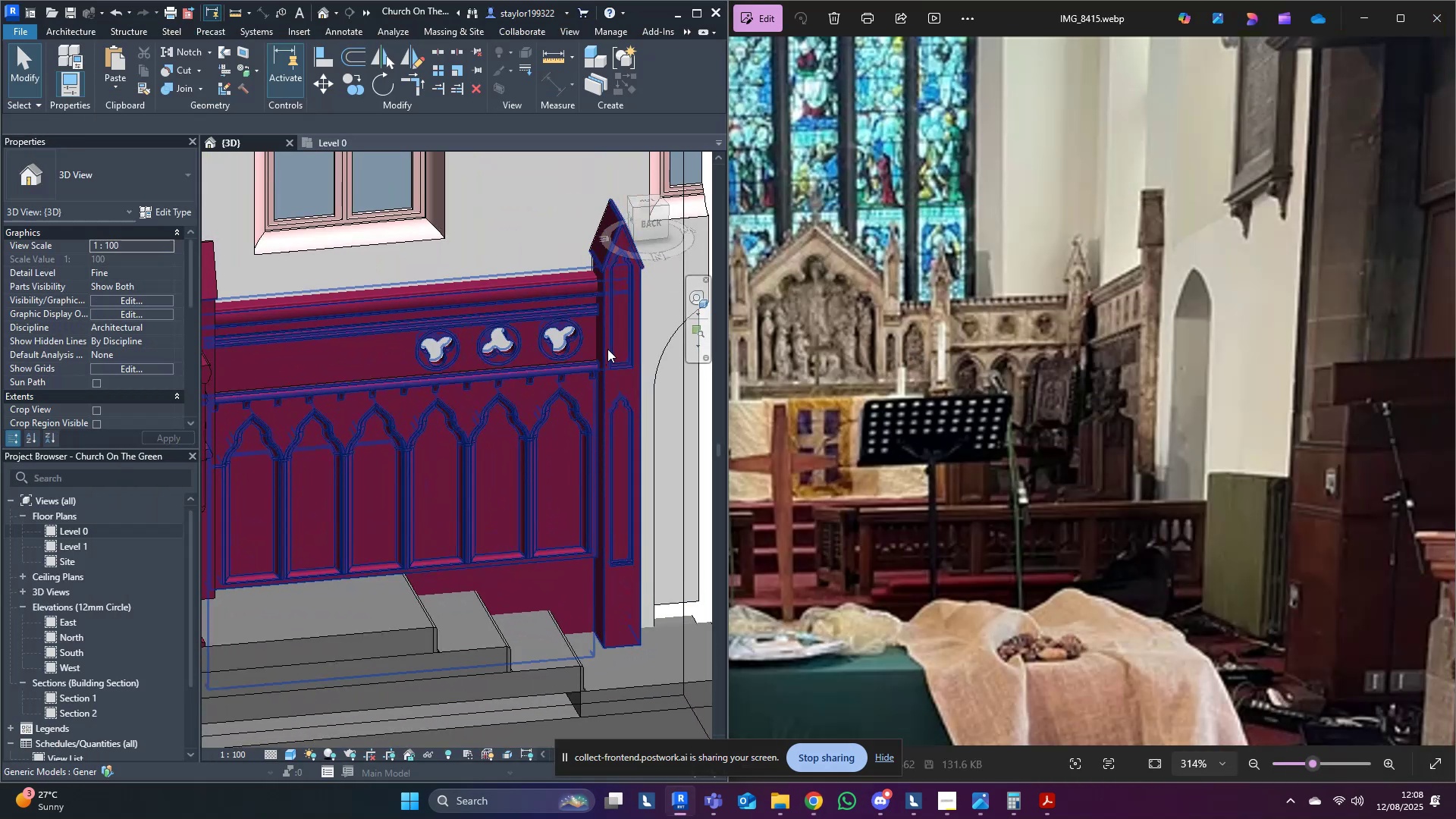 
key(Control+ControlLeft)
 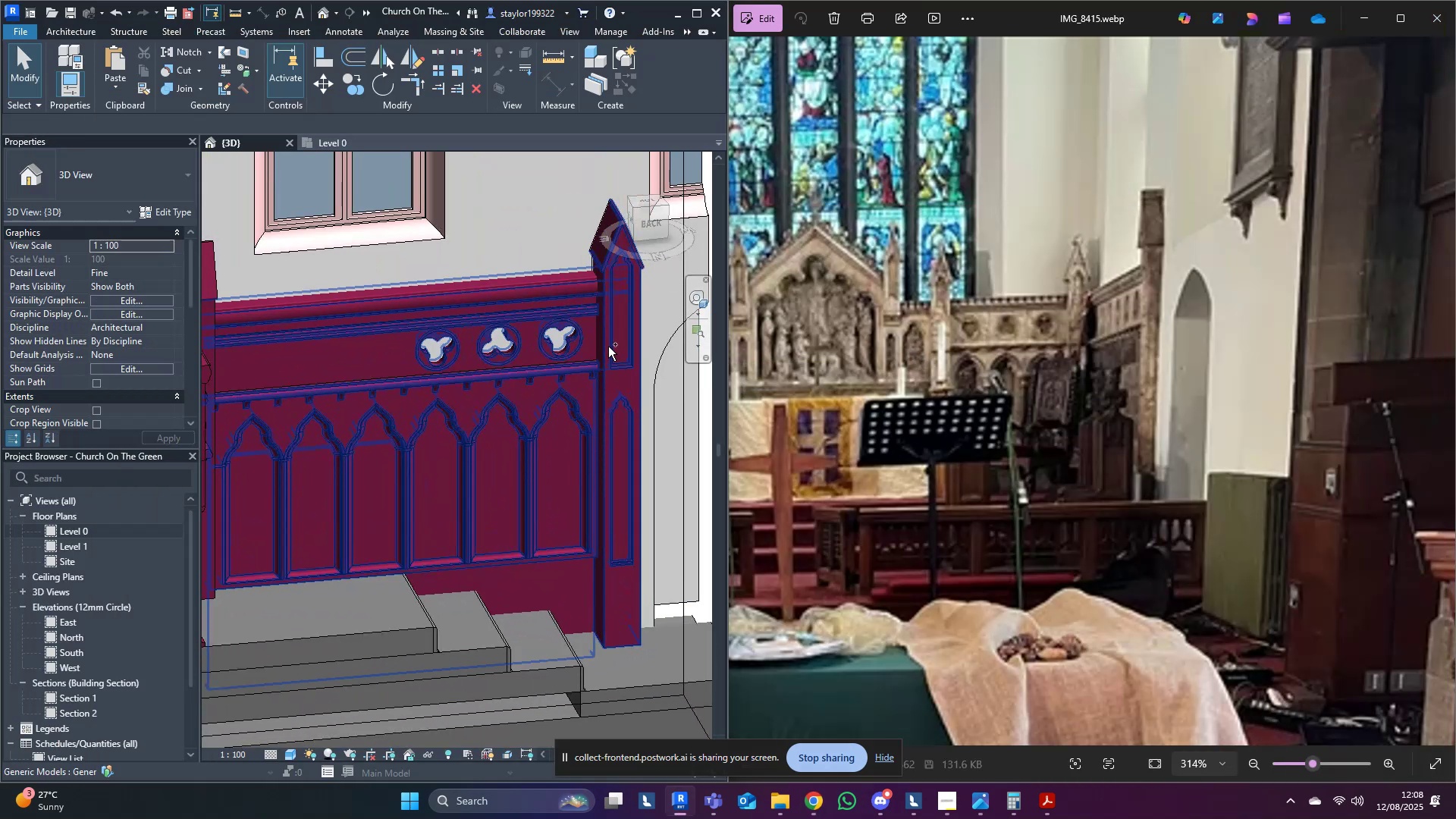 
key(Control+S)
 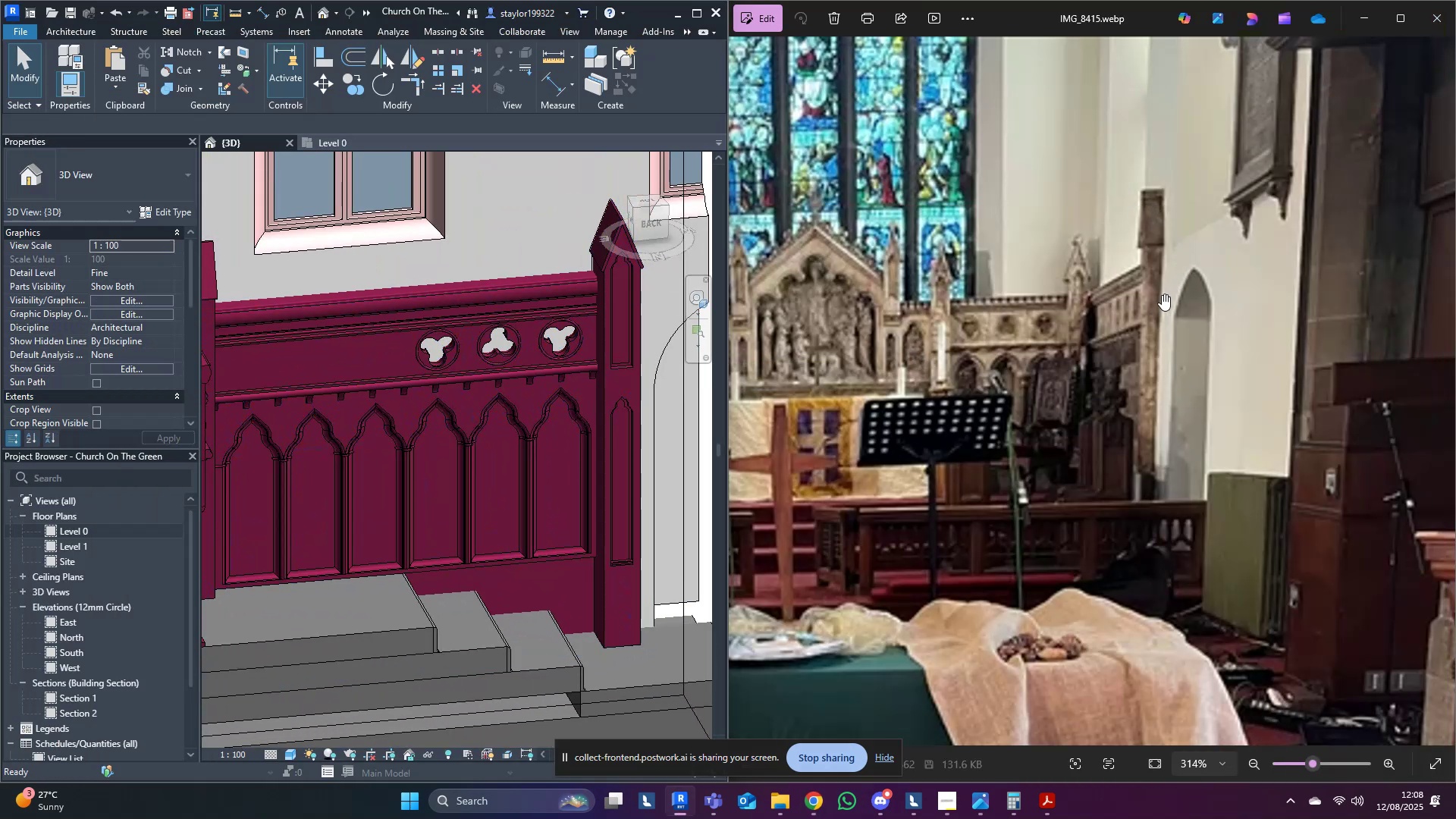 
middle_click([520, 449])
 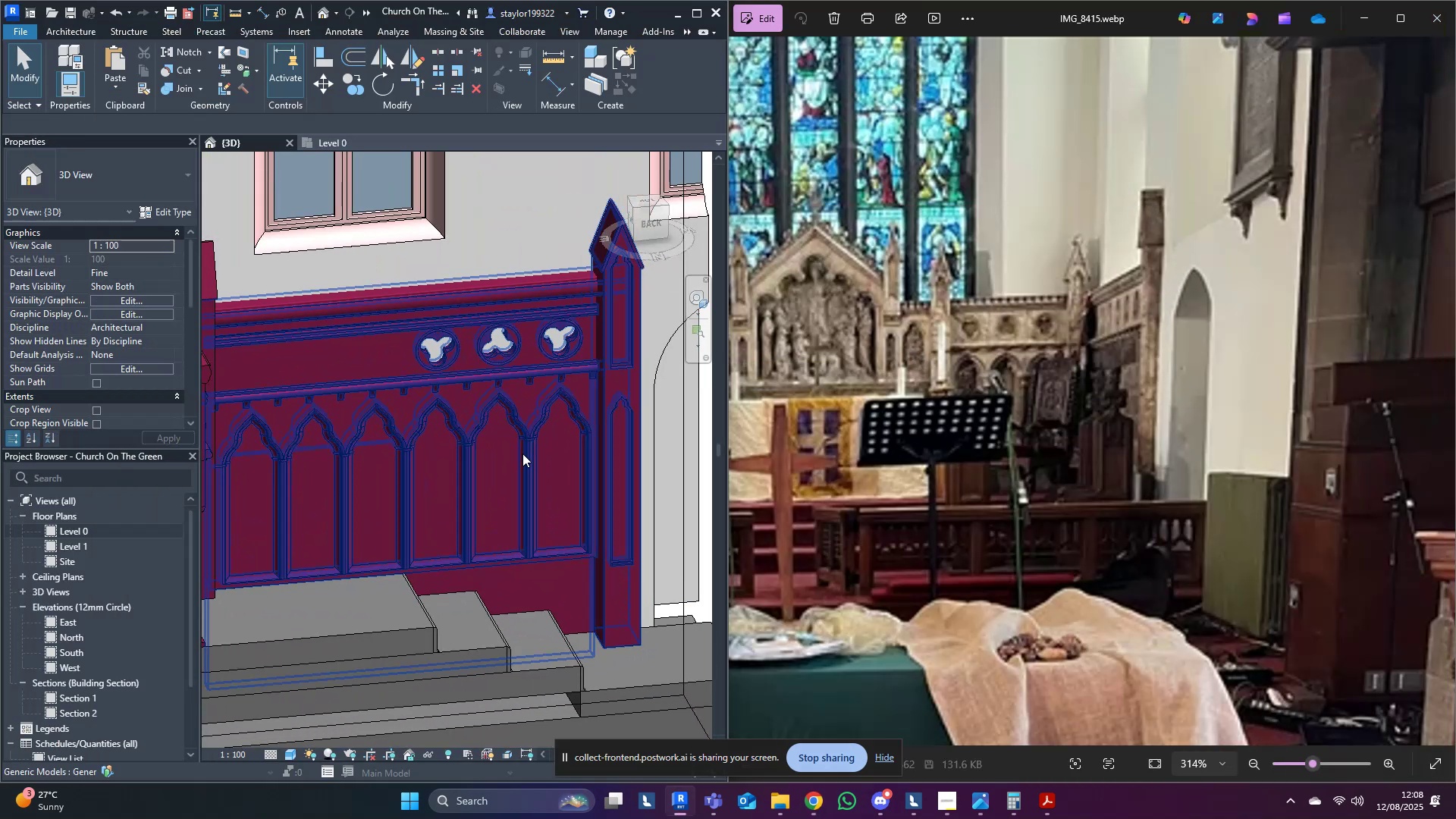 
hold_key(key=ShiftLeft, duration=0.75)
 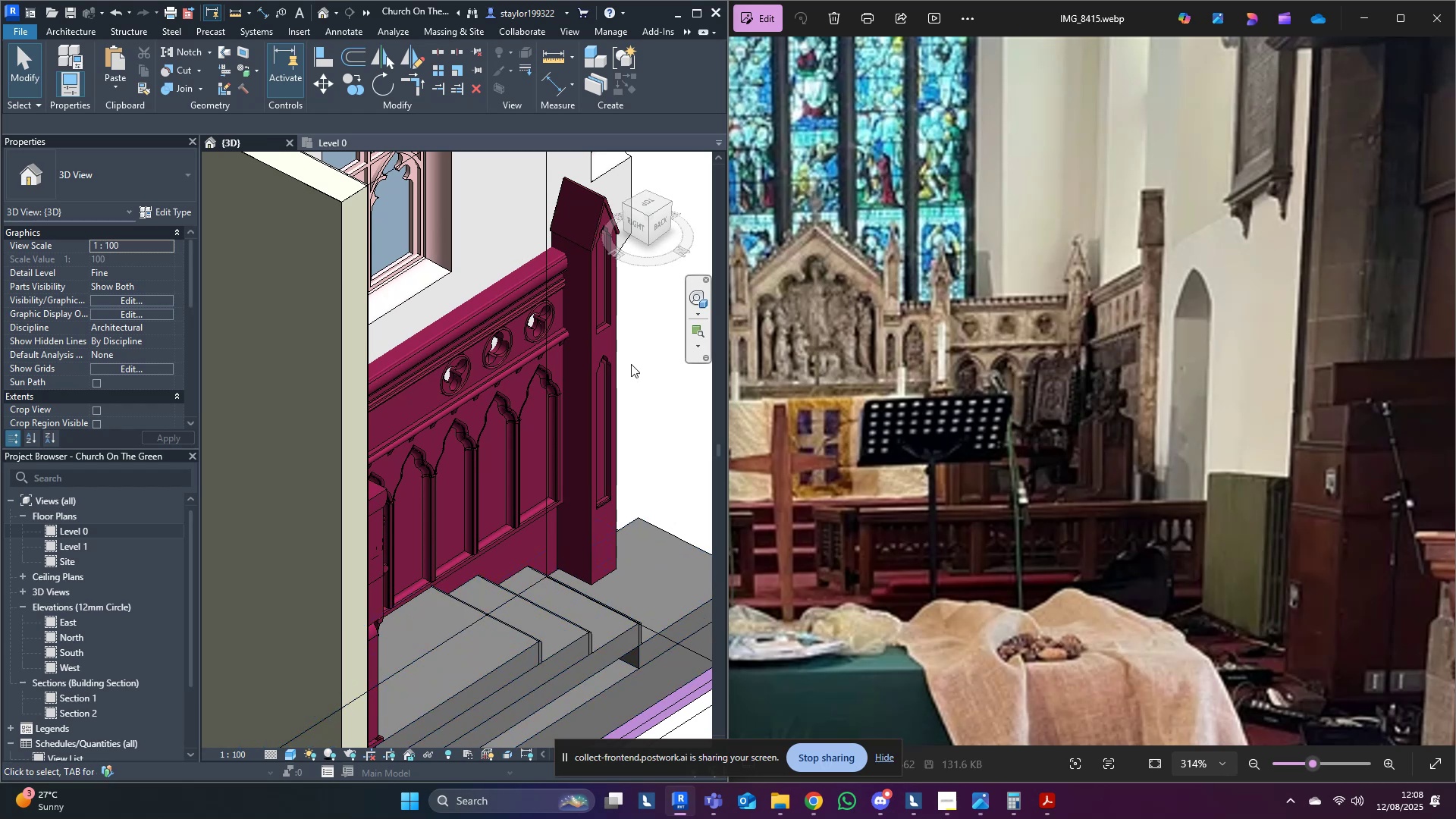 
left_click([592, 335])
 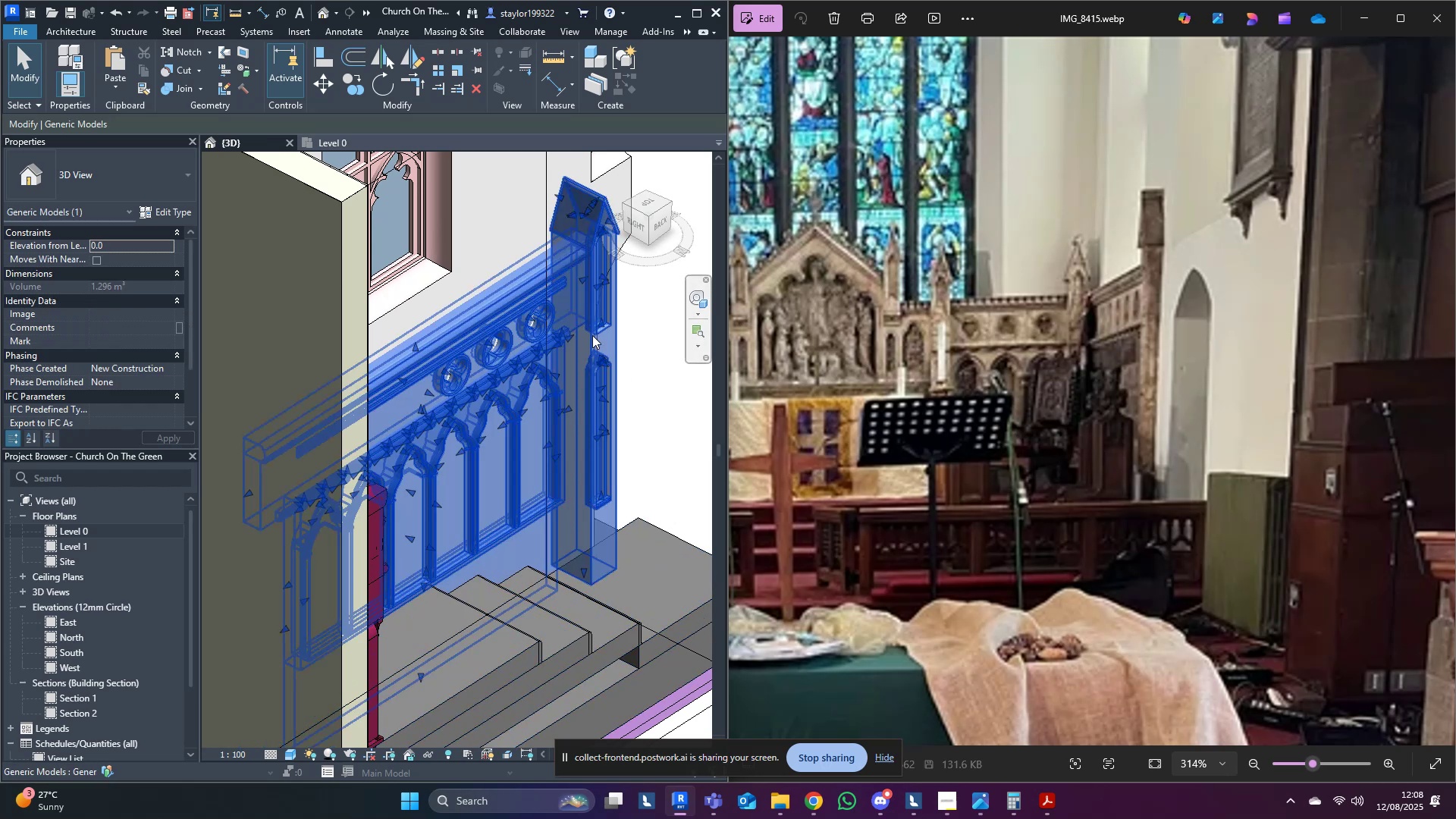 
hold_key(key=ShiftLeft, duration=0.73)
 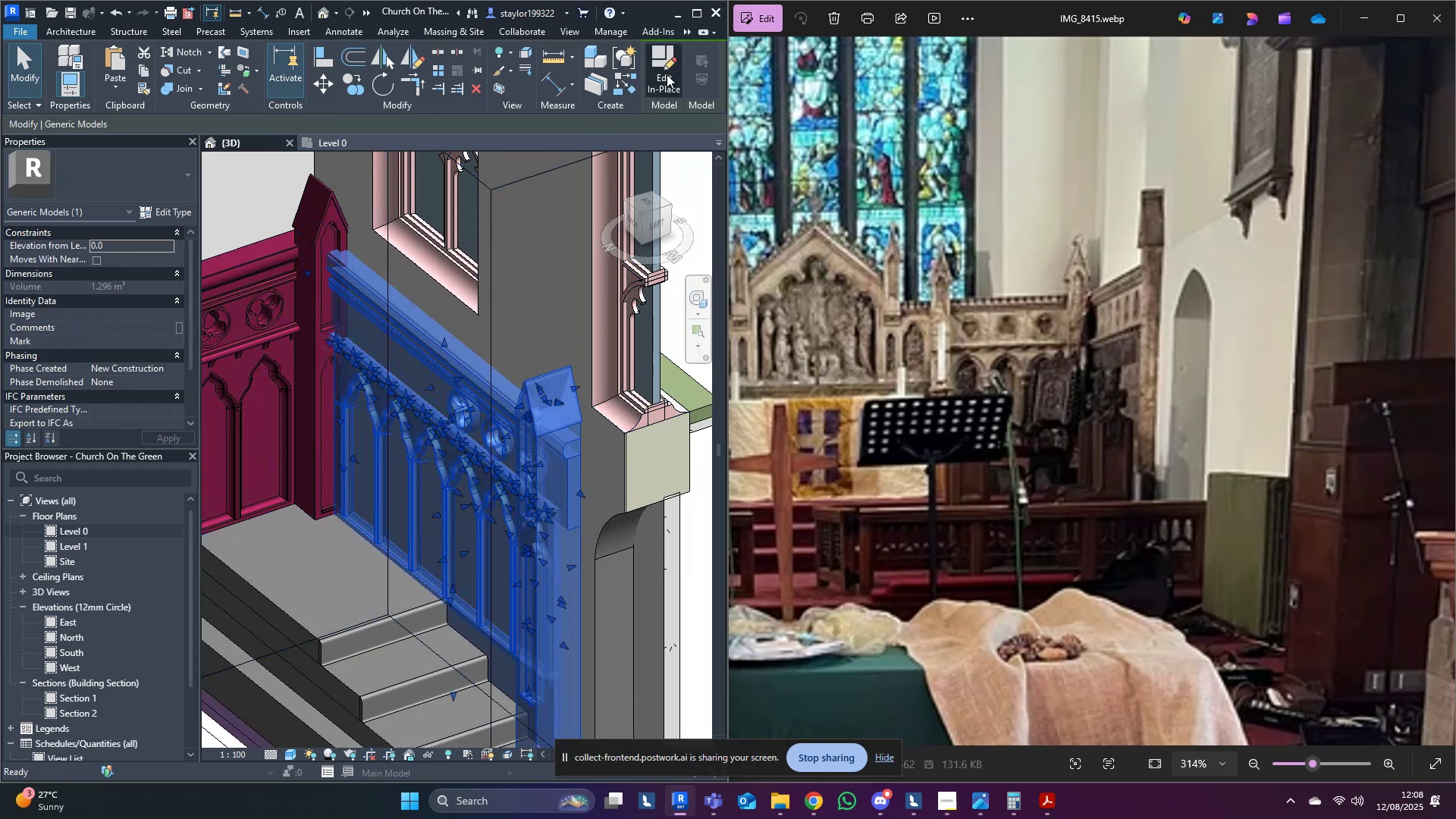 
scroll: coordinate [618, 487], scroll_direction: down, amount: 4.0
 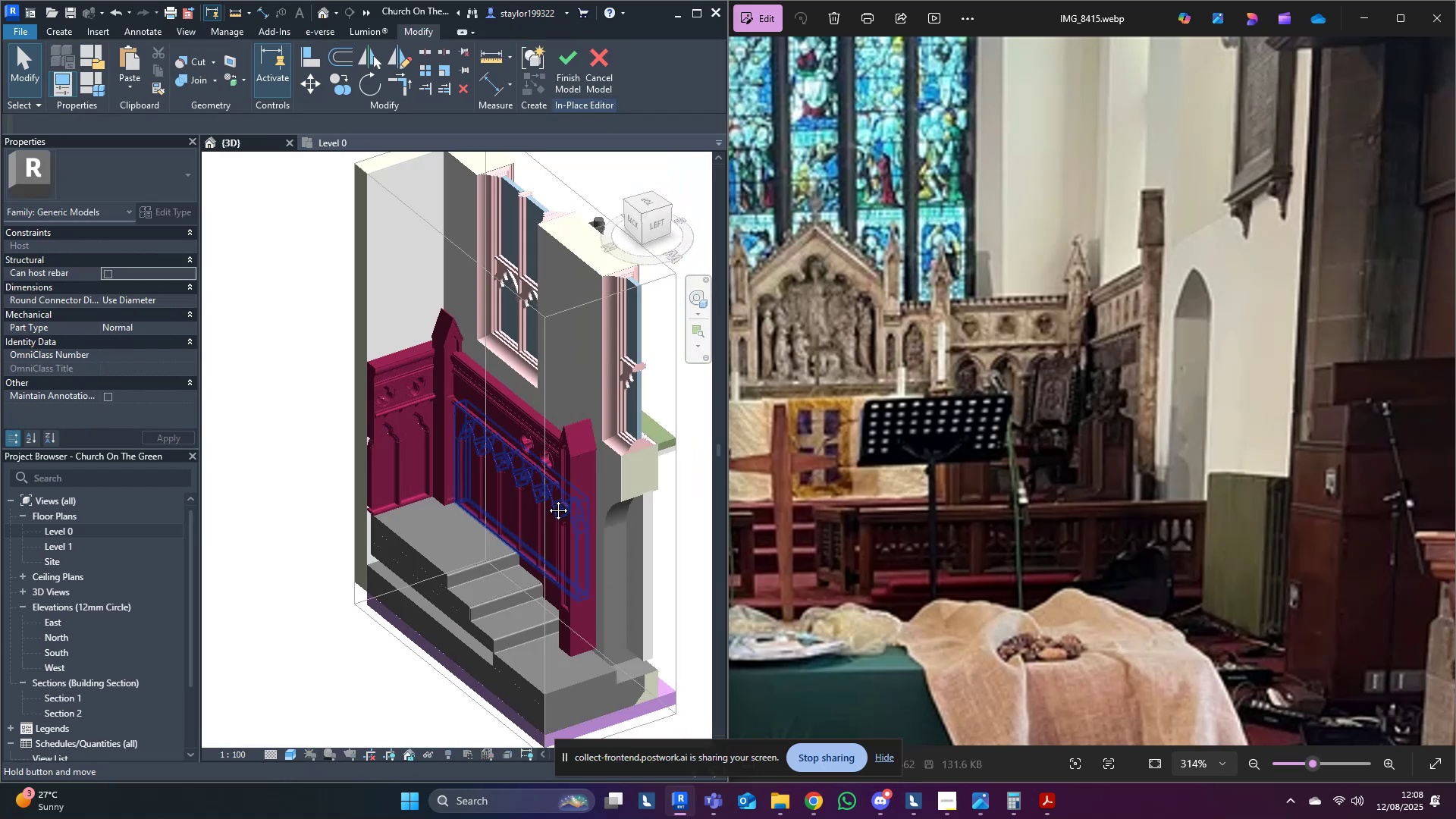 
hold_key(key=ShiftLeft, duration=0.51)
 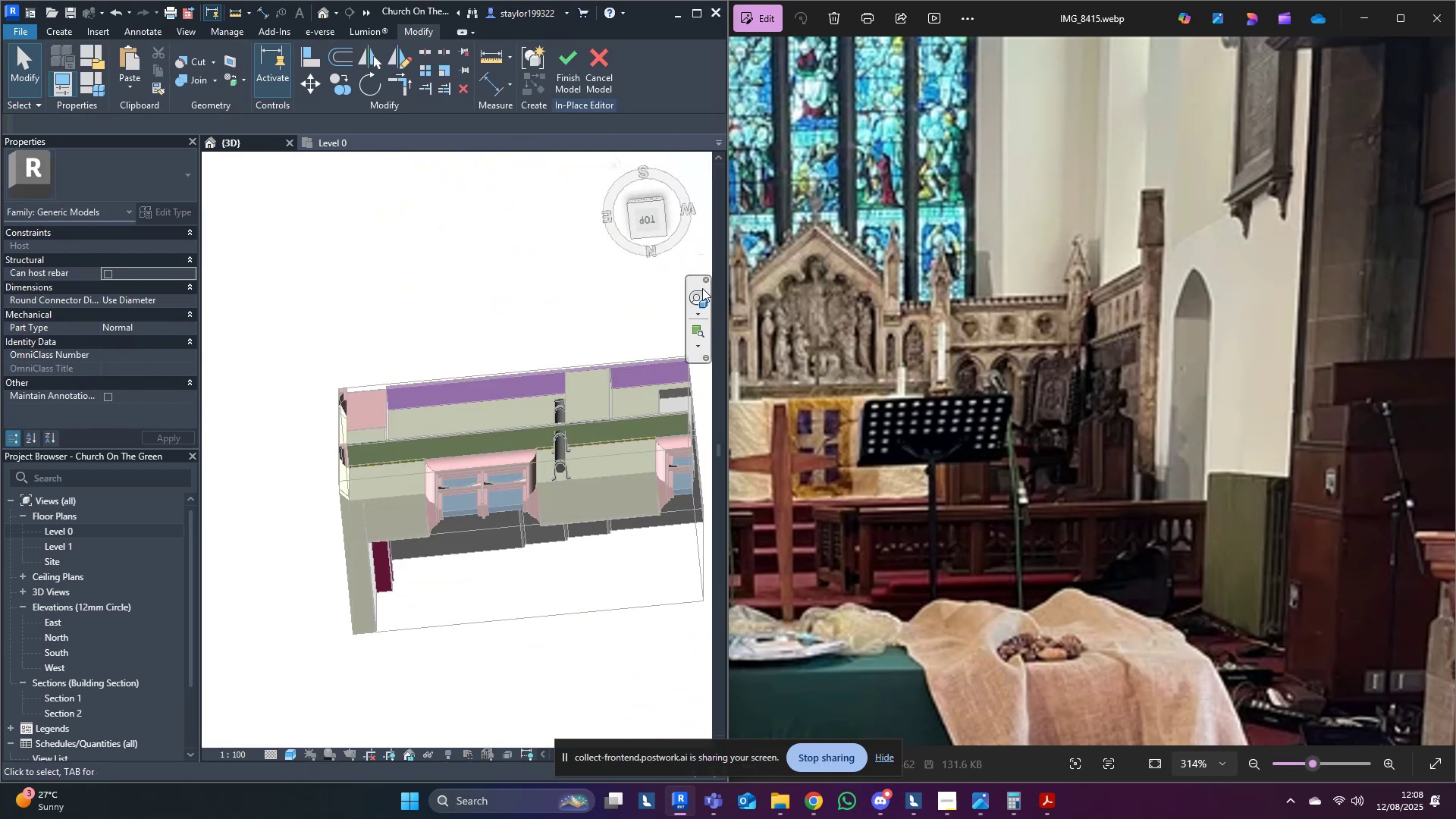 
key(Shift+ShiftLeft)
 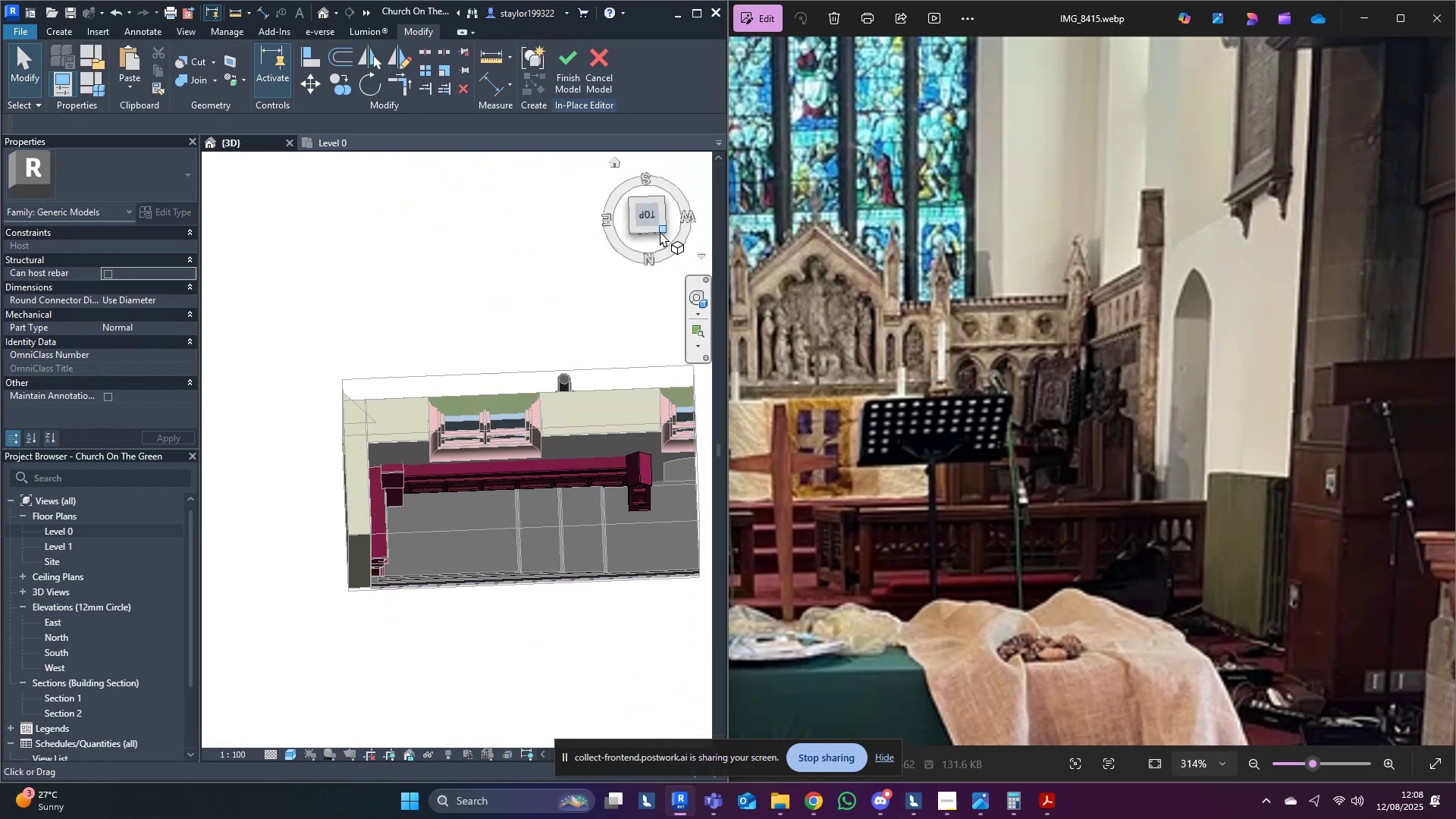 
left_click([652, 212])
 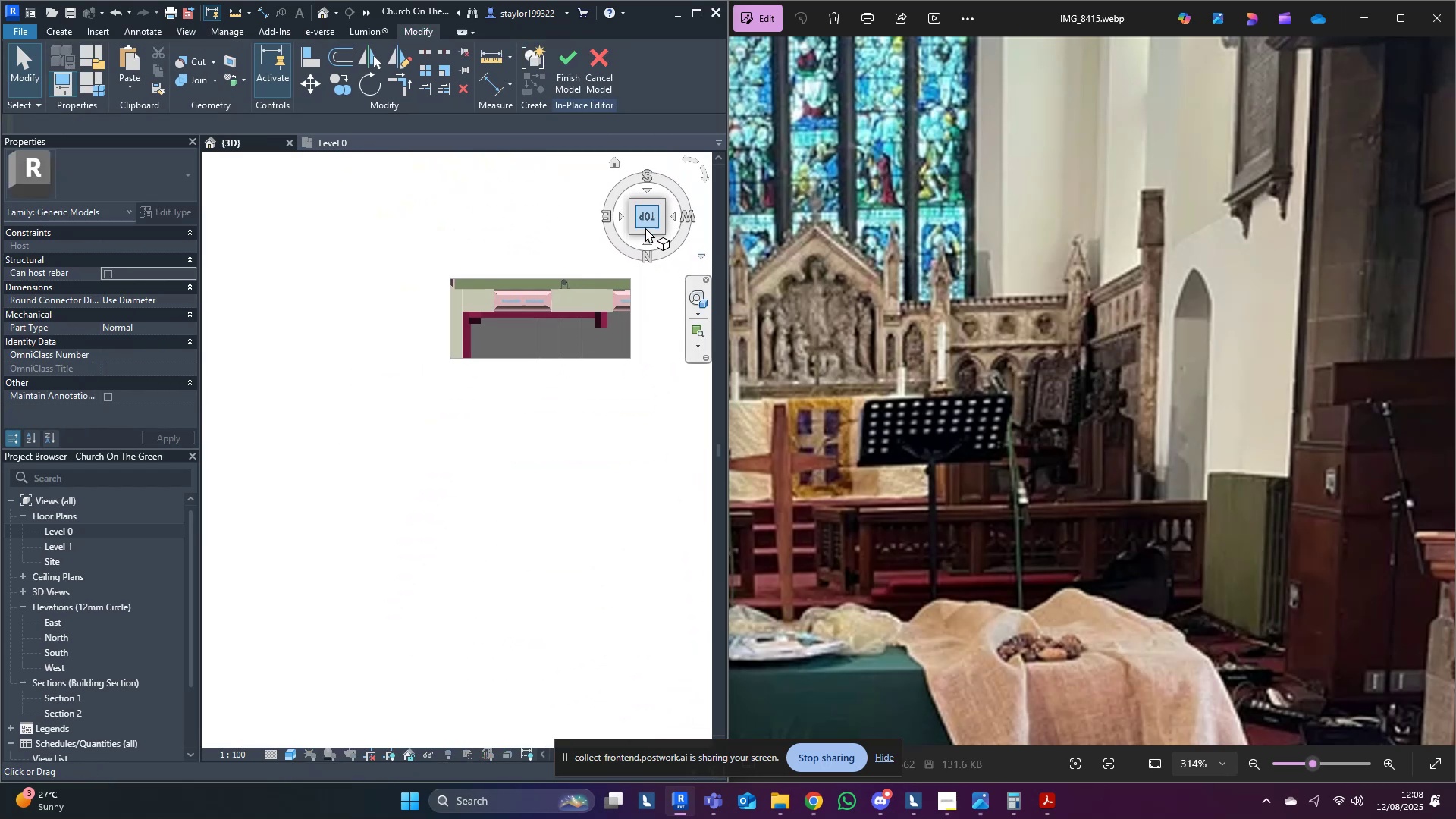 
scroll: coordinate [462, 357], scroll_direction: up, amount: 18.0
 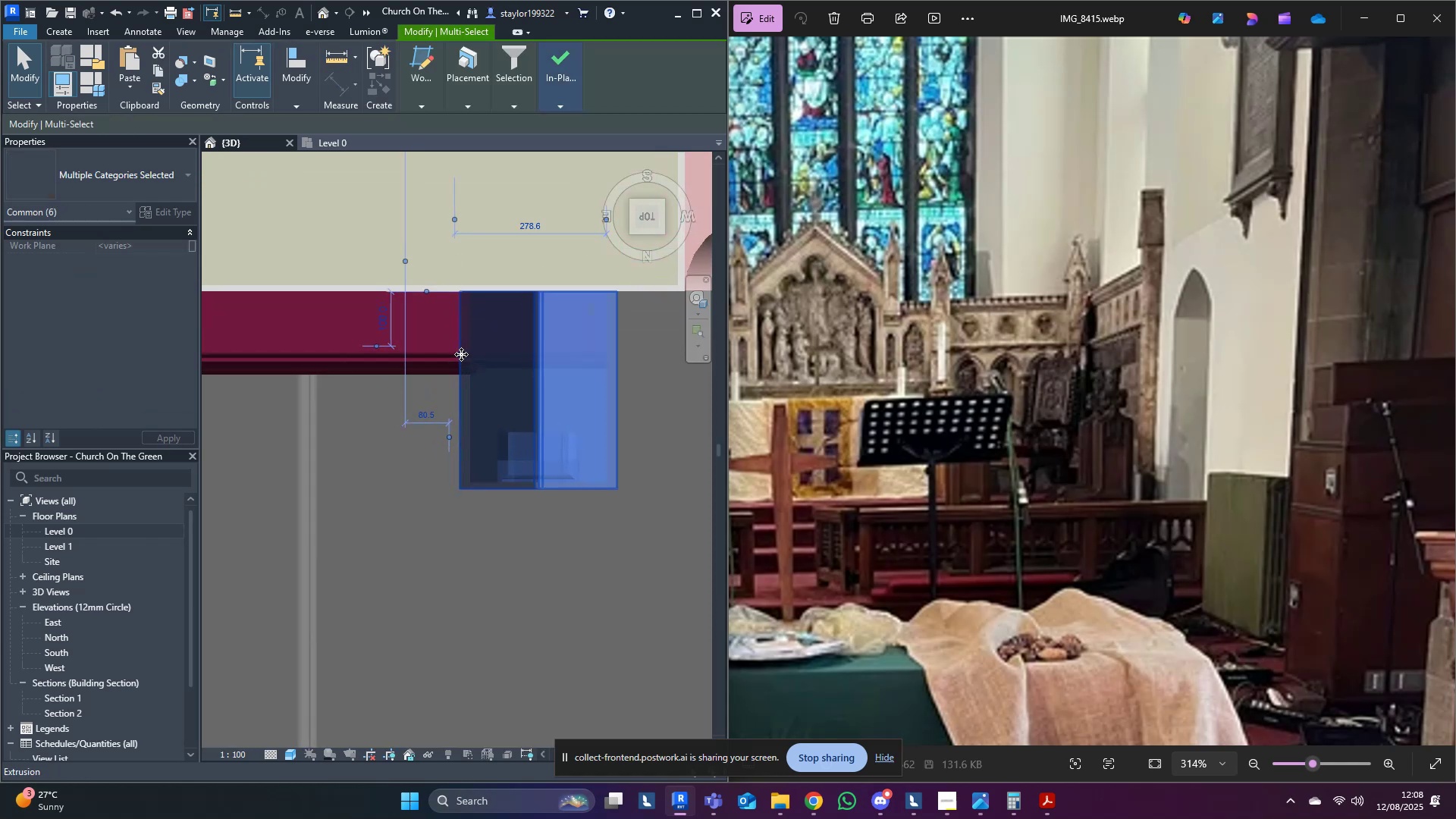 
type(wf)
 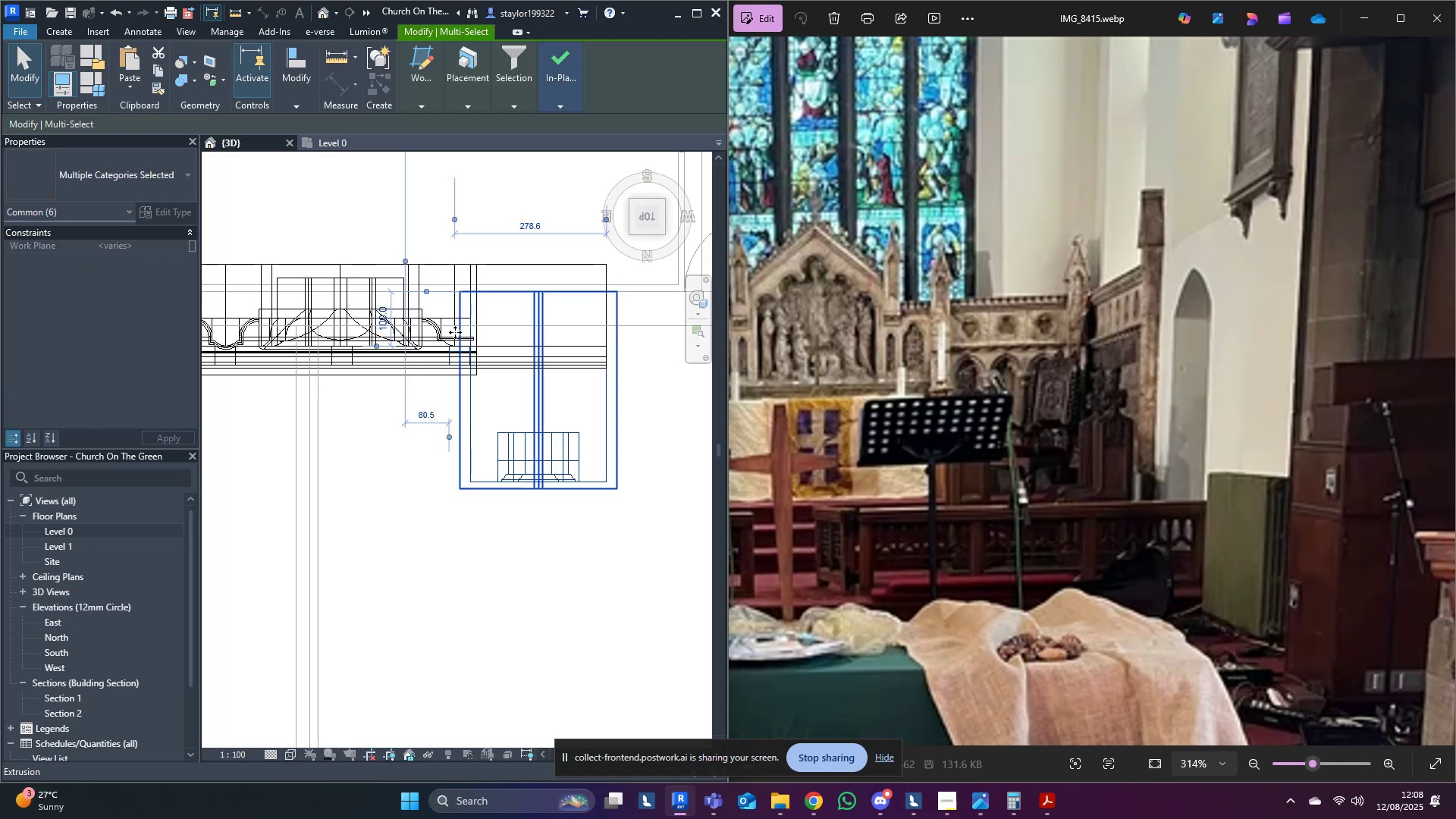 
hold_key(key=ShiftLeft, duration=0.36)
 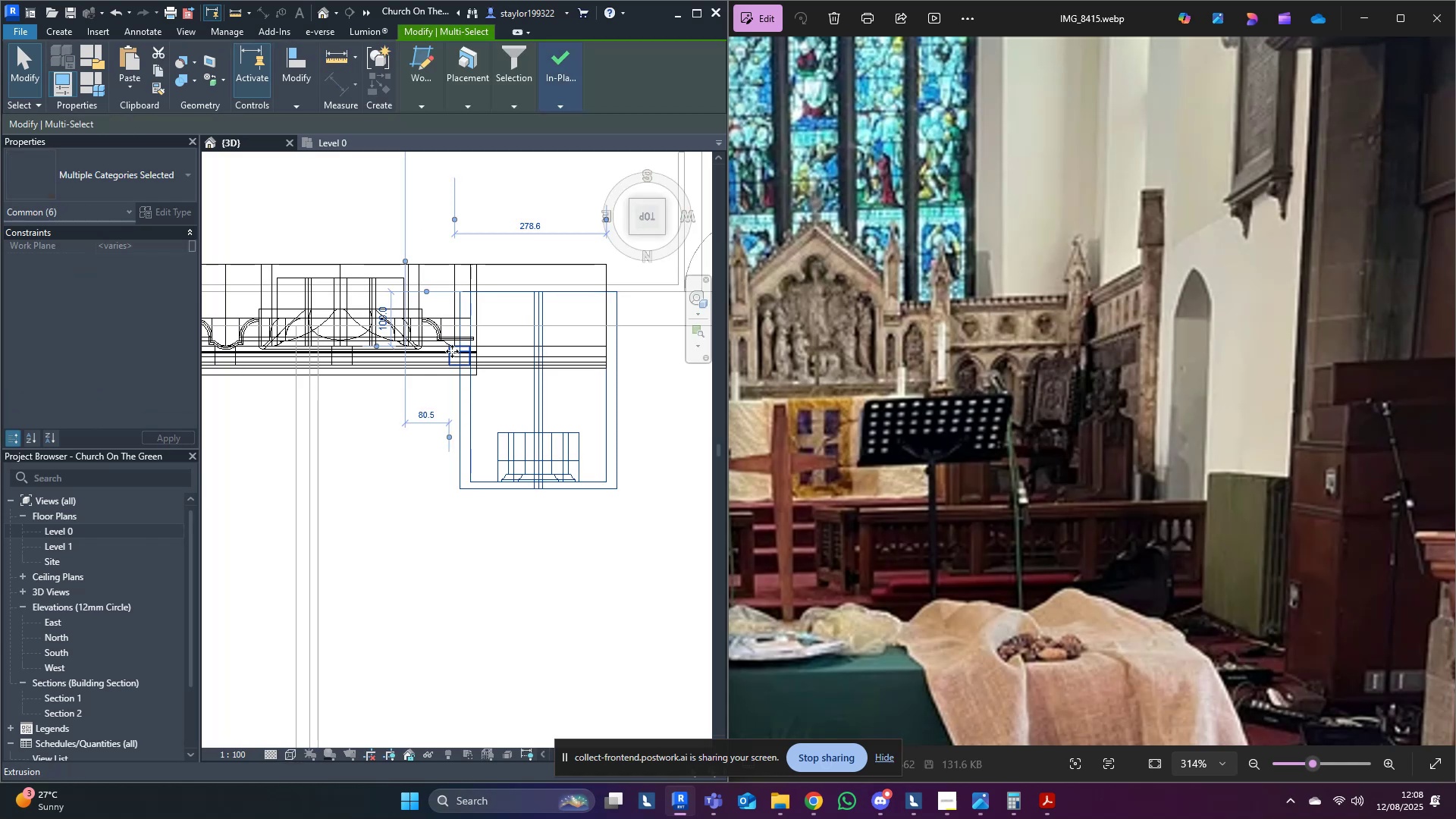 
scroll: coordinate [447, 359], scroll_direction: up, amount: 5.0
 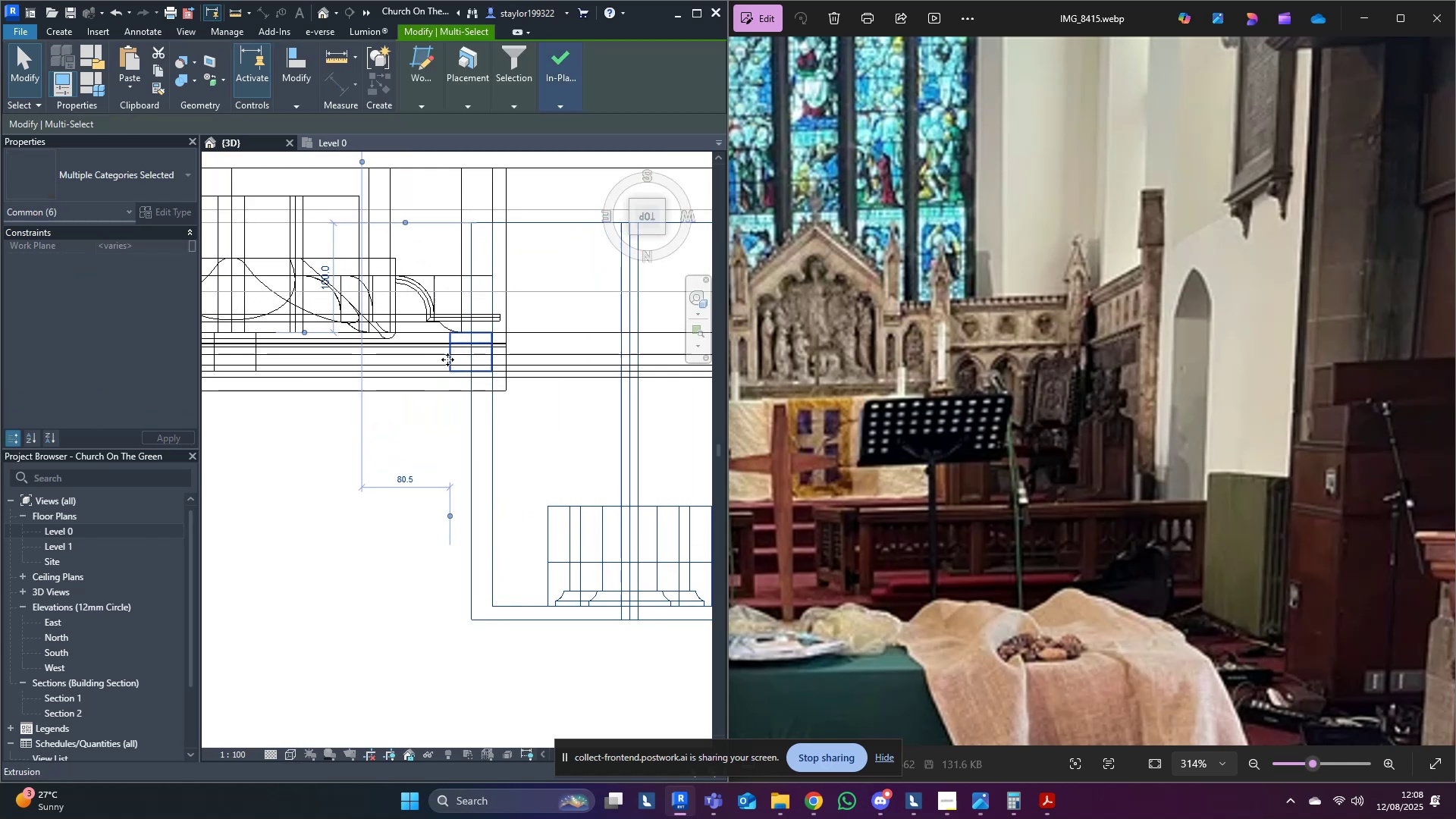 
hold_key(key=ShiftLeft, duration=0.66)
 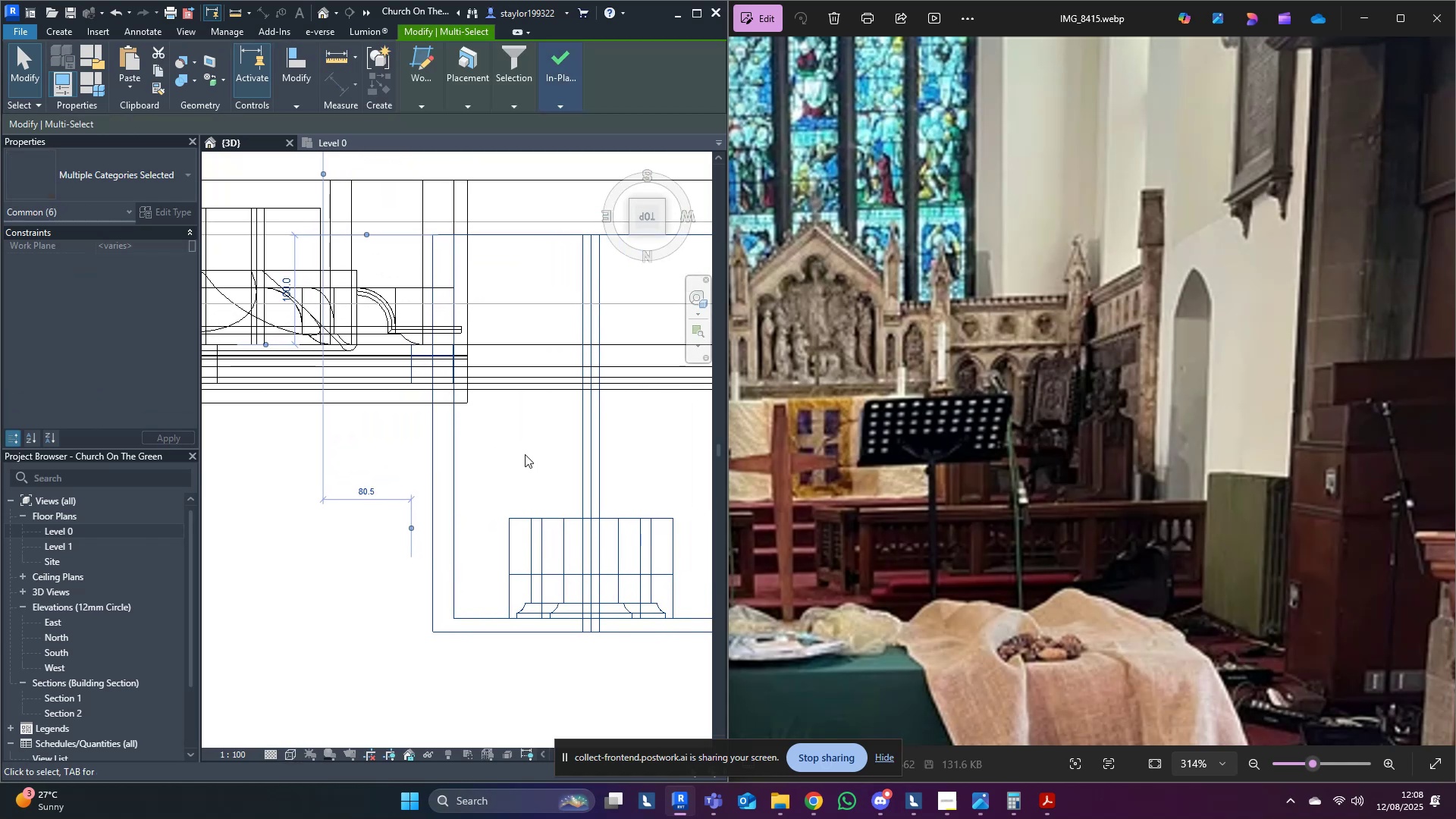 
hold_key(key=ShiftLeft, duration=1.25)
 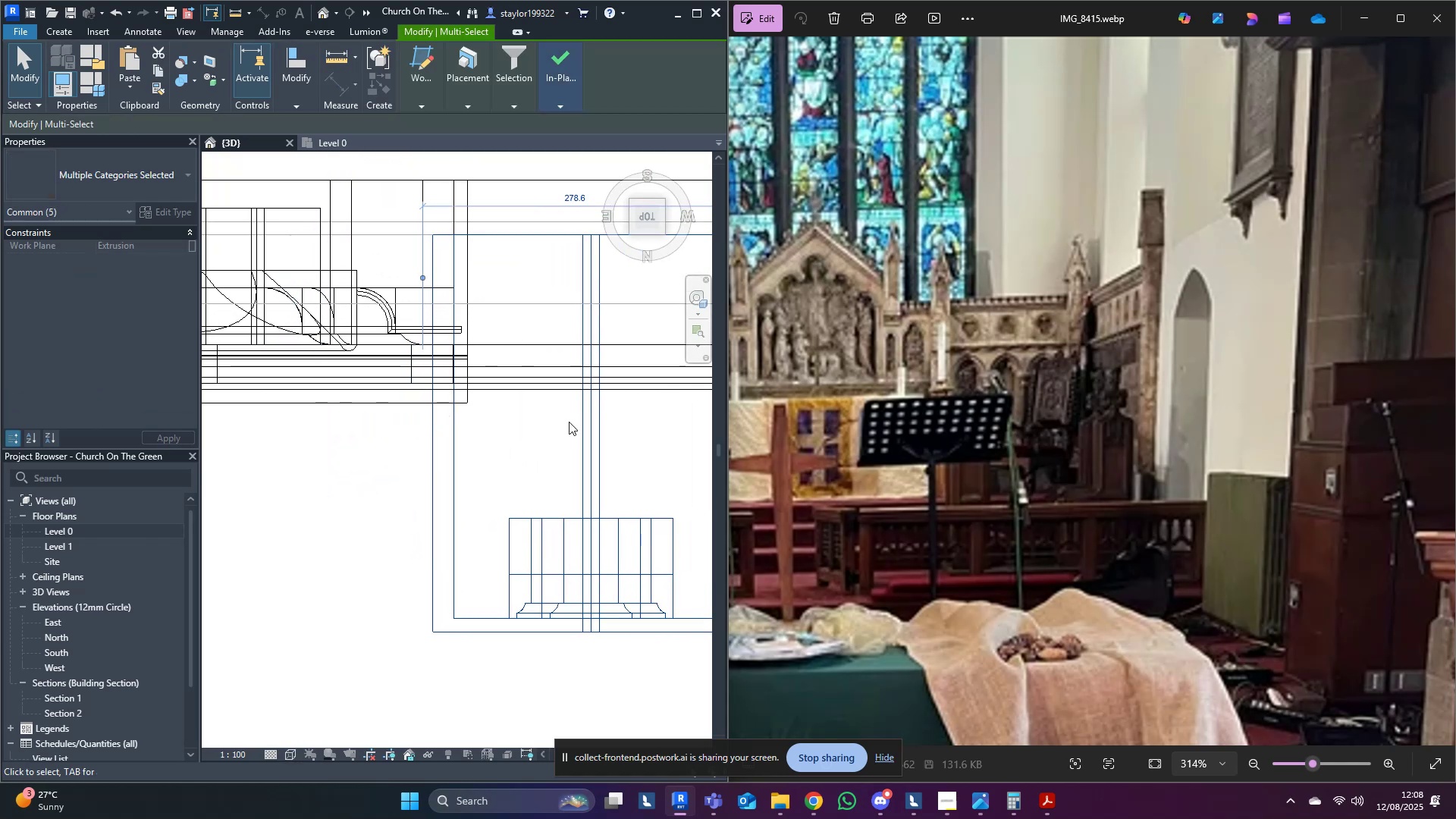 
scroll: coordinate [558, 430], scroll_direction: down, amount: 4.0
 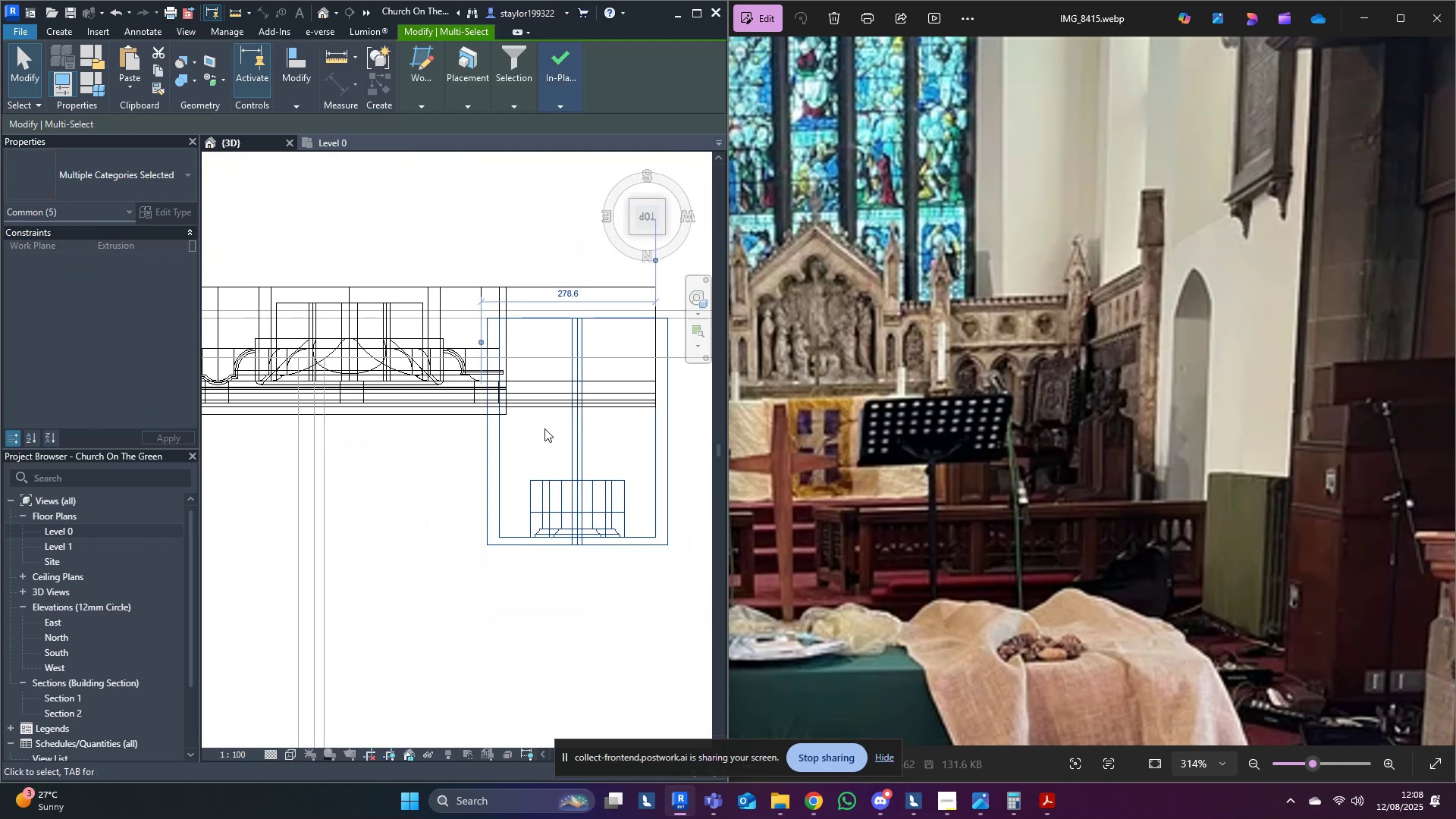 
key(Shift+ArrowUp)
 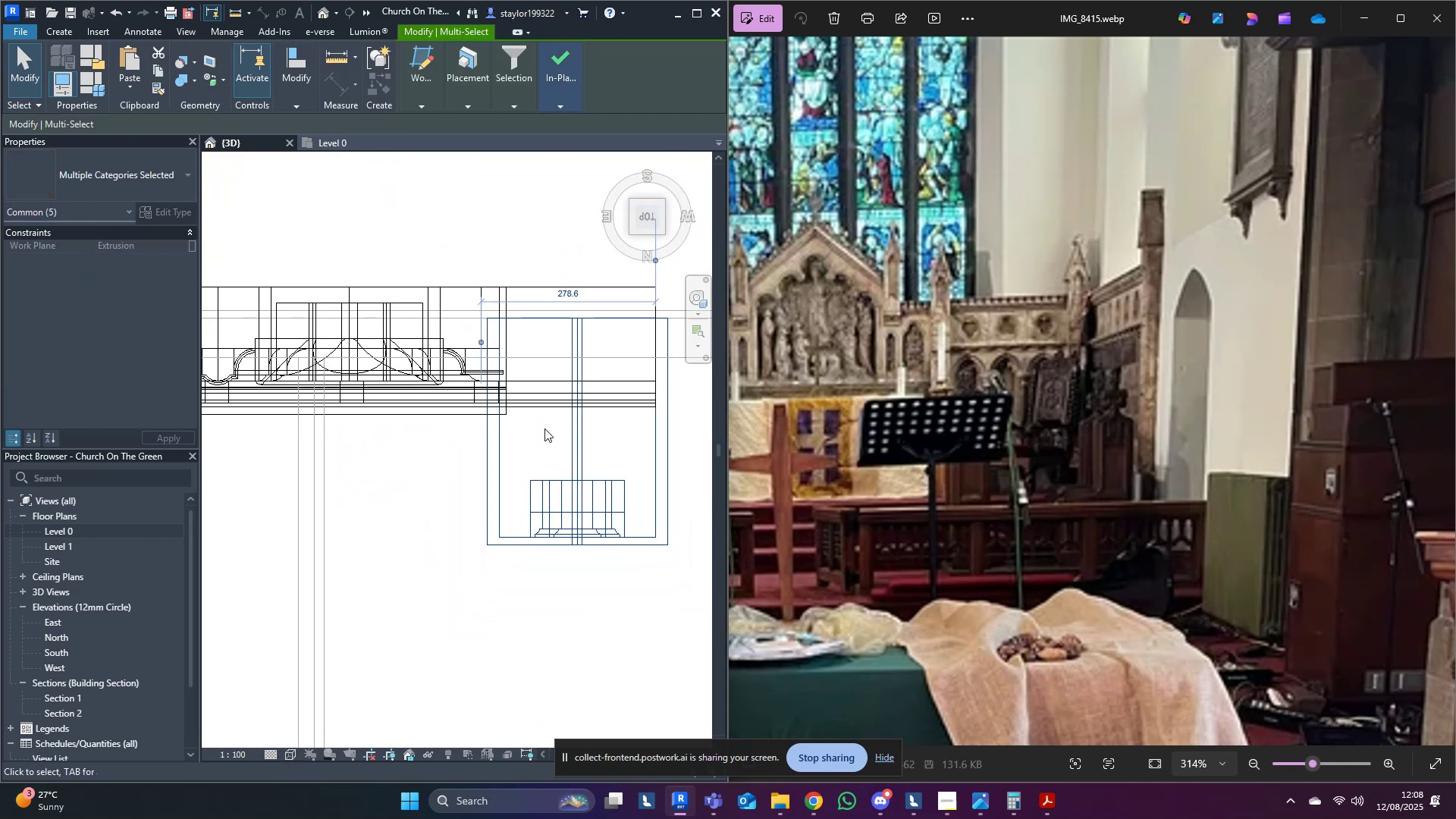 
type(mv)
 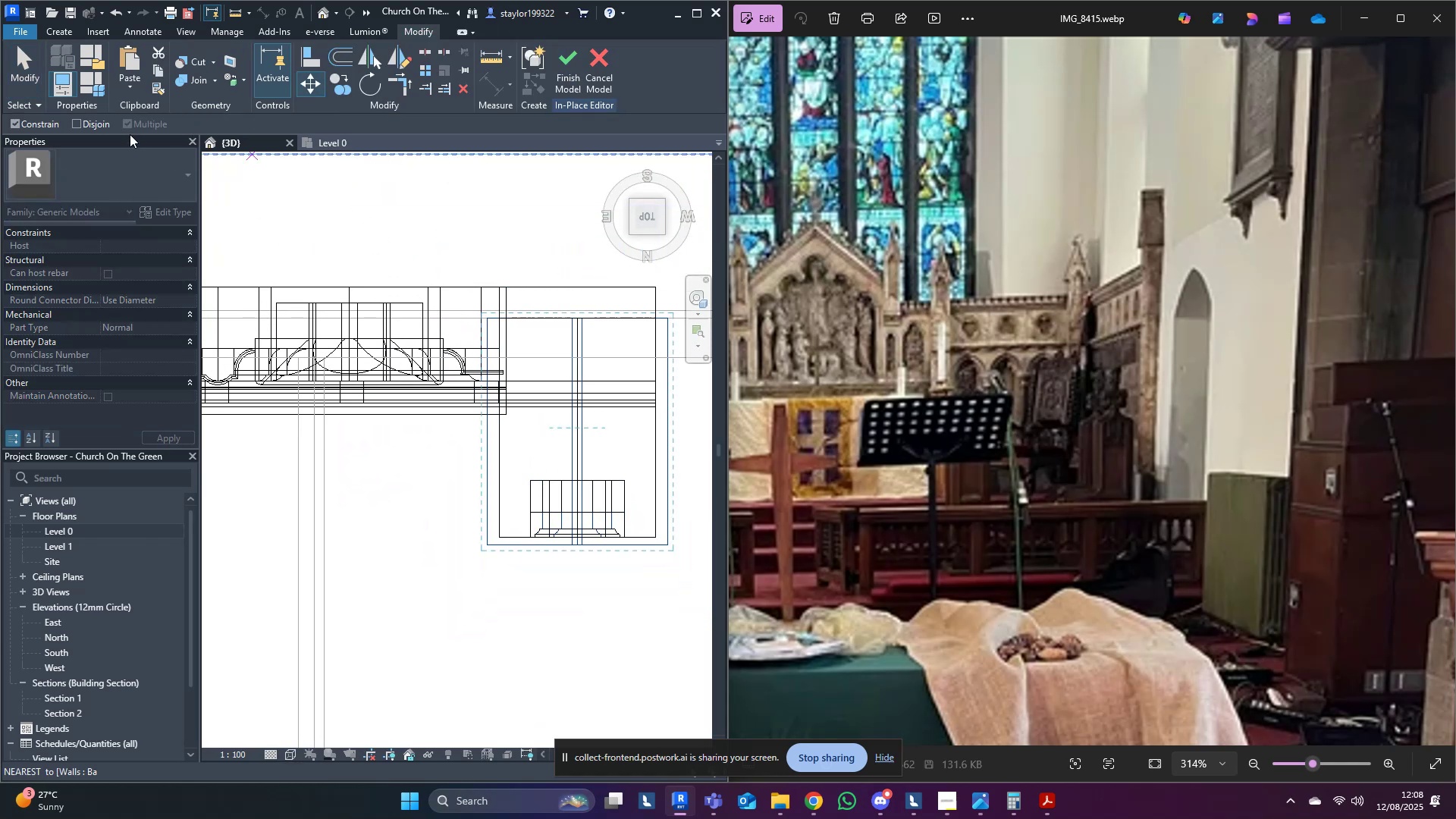 
left_click([112, 119])
 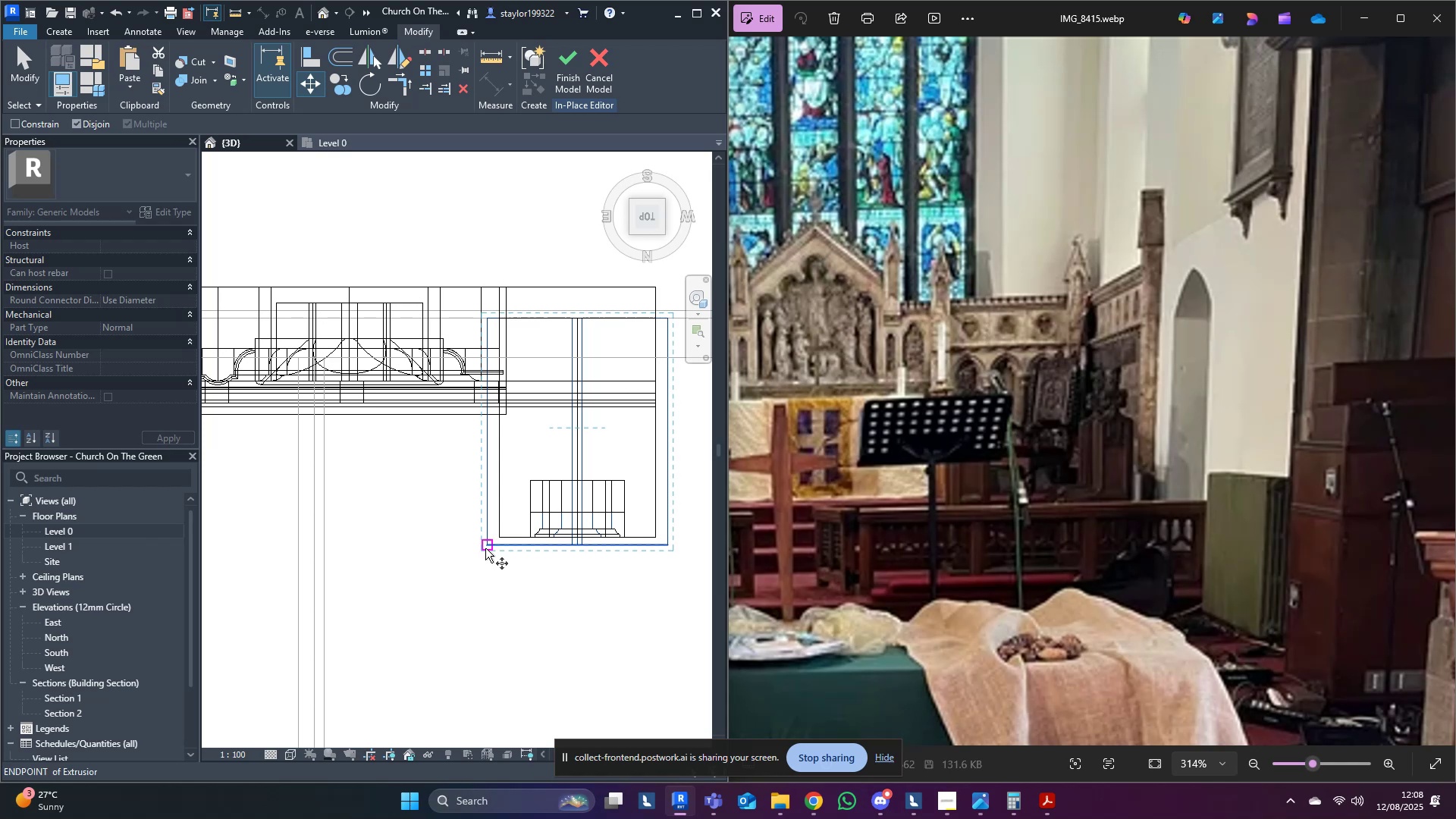 
left_click([485, 548])
 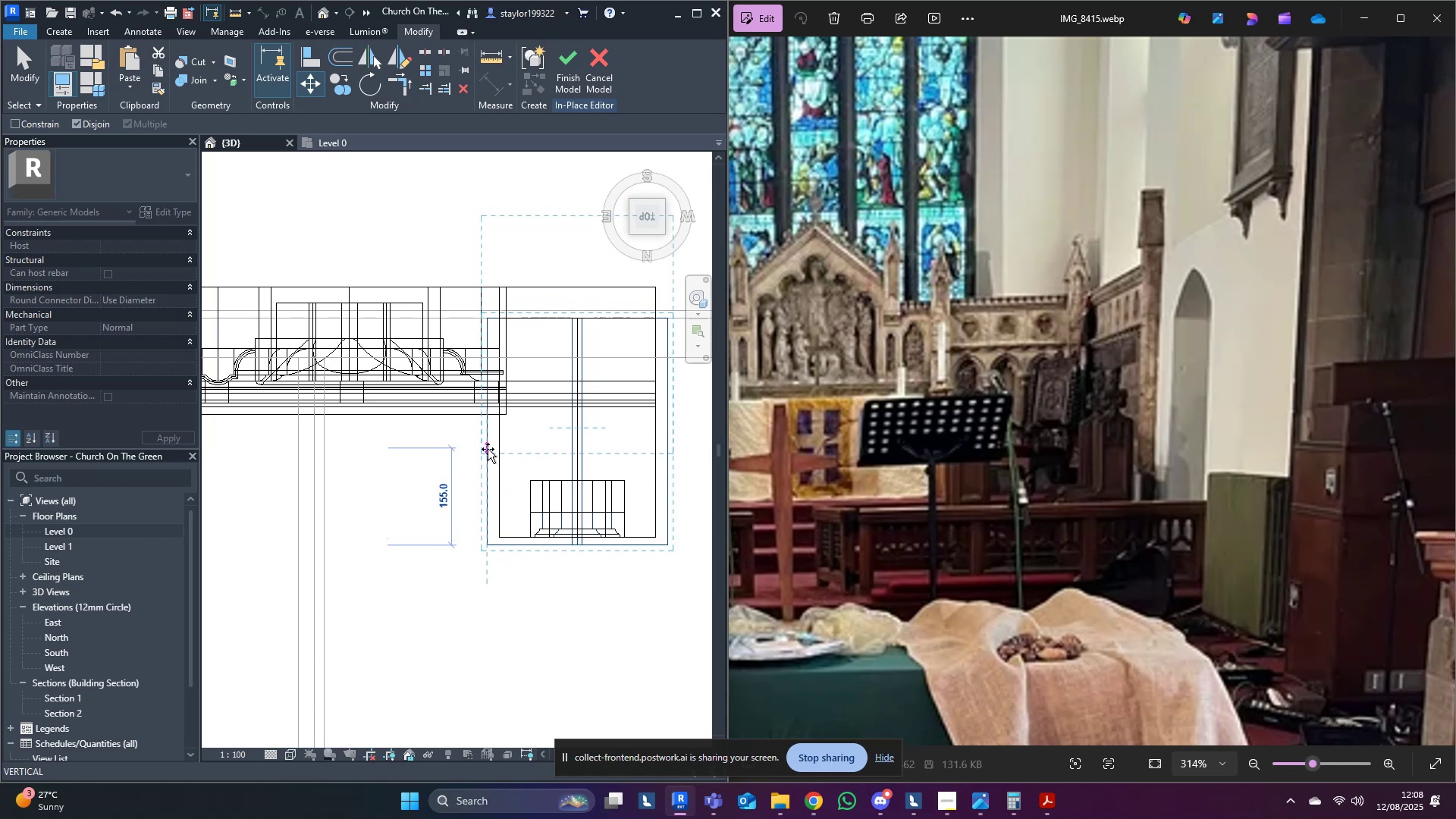 
left_click([488, 449])
 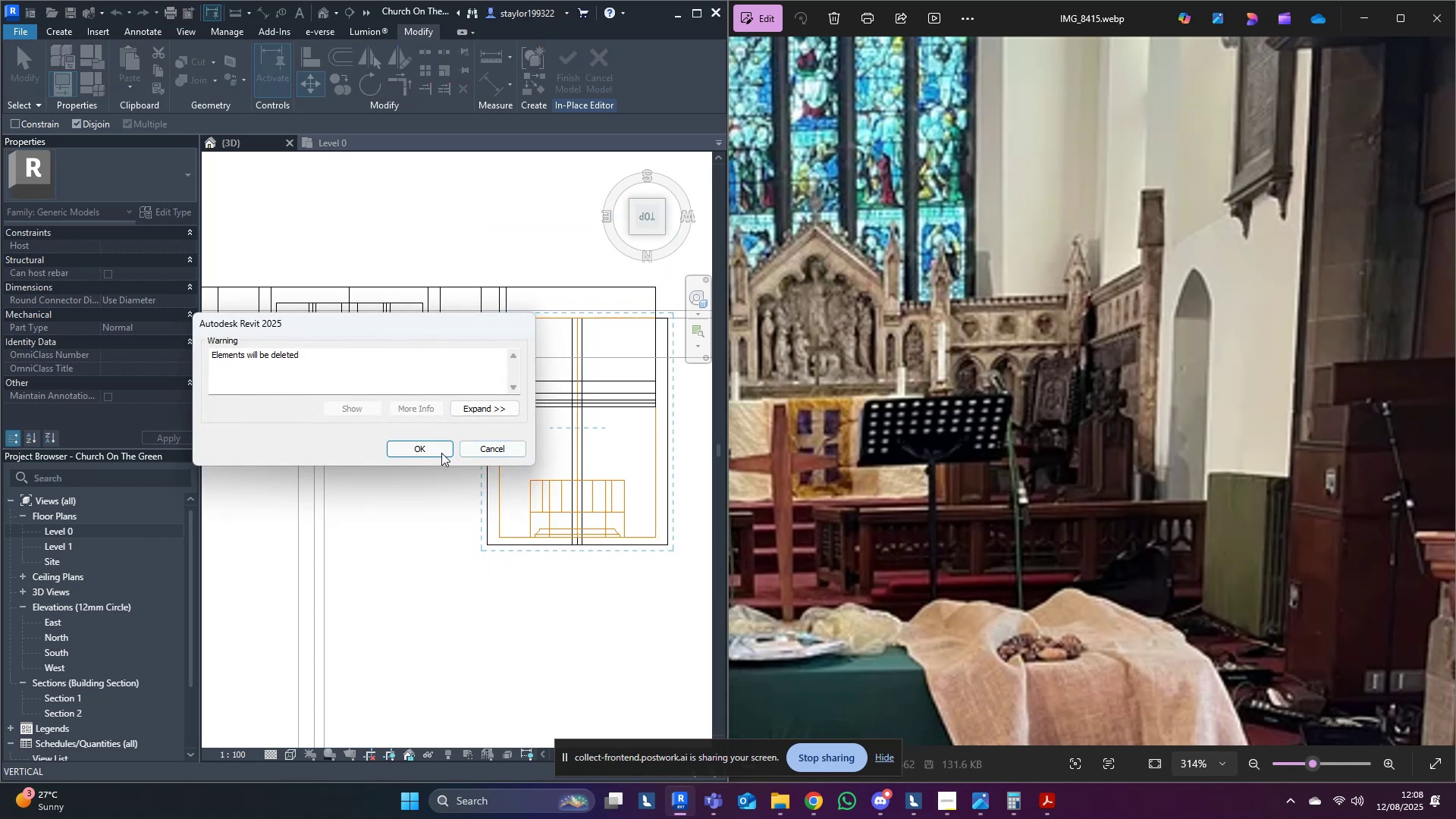 
left_click([425, 450])
 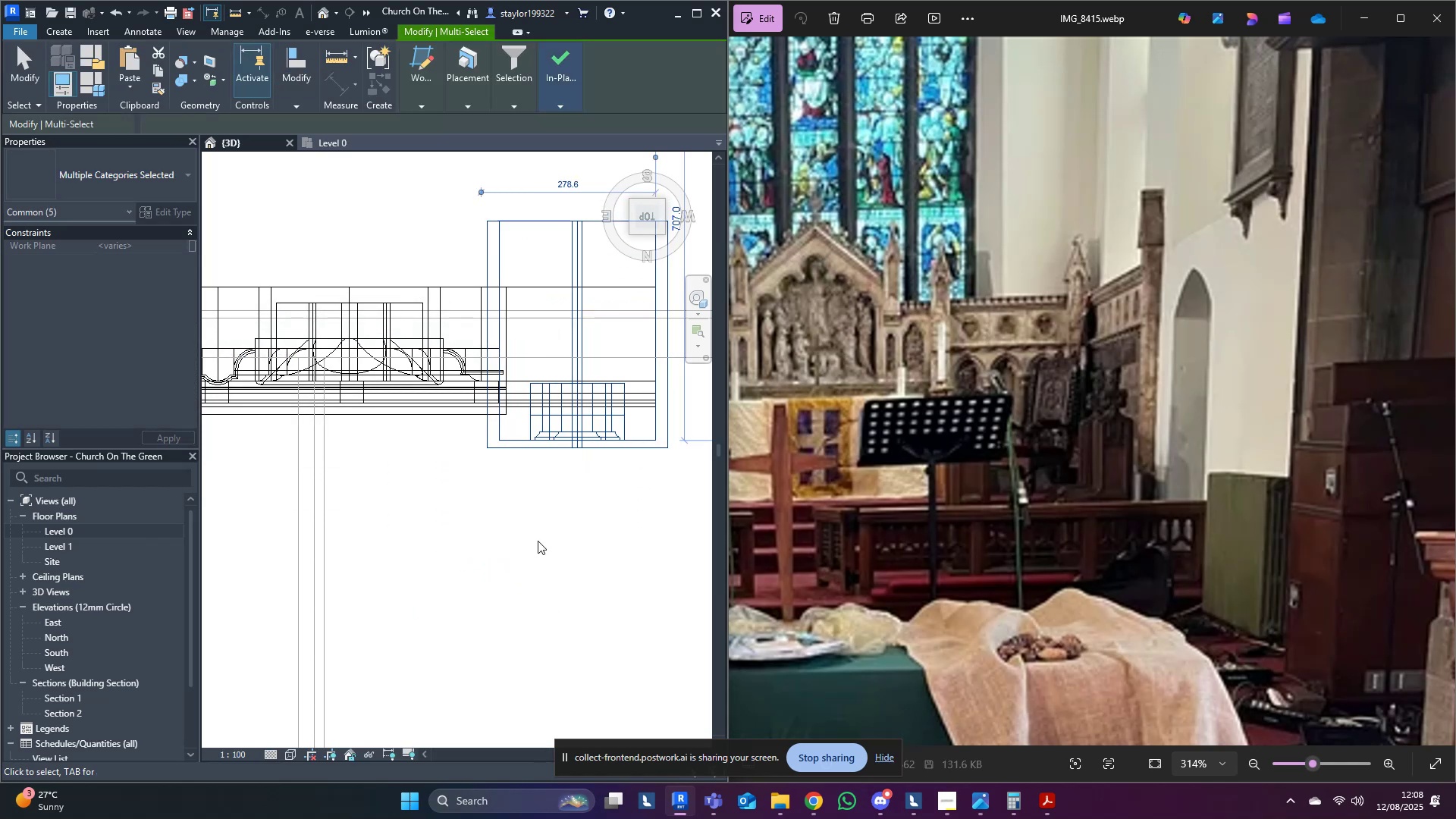 
type(sd)
 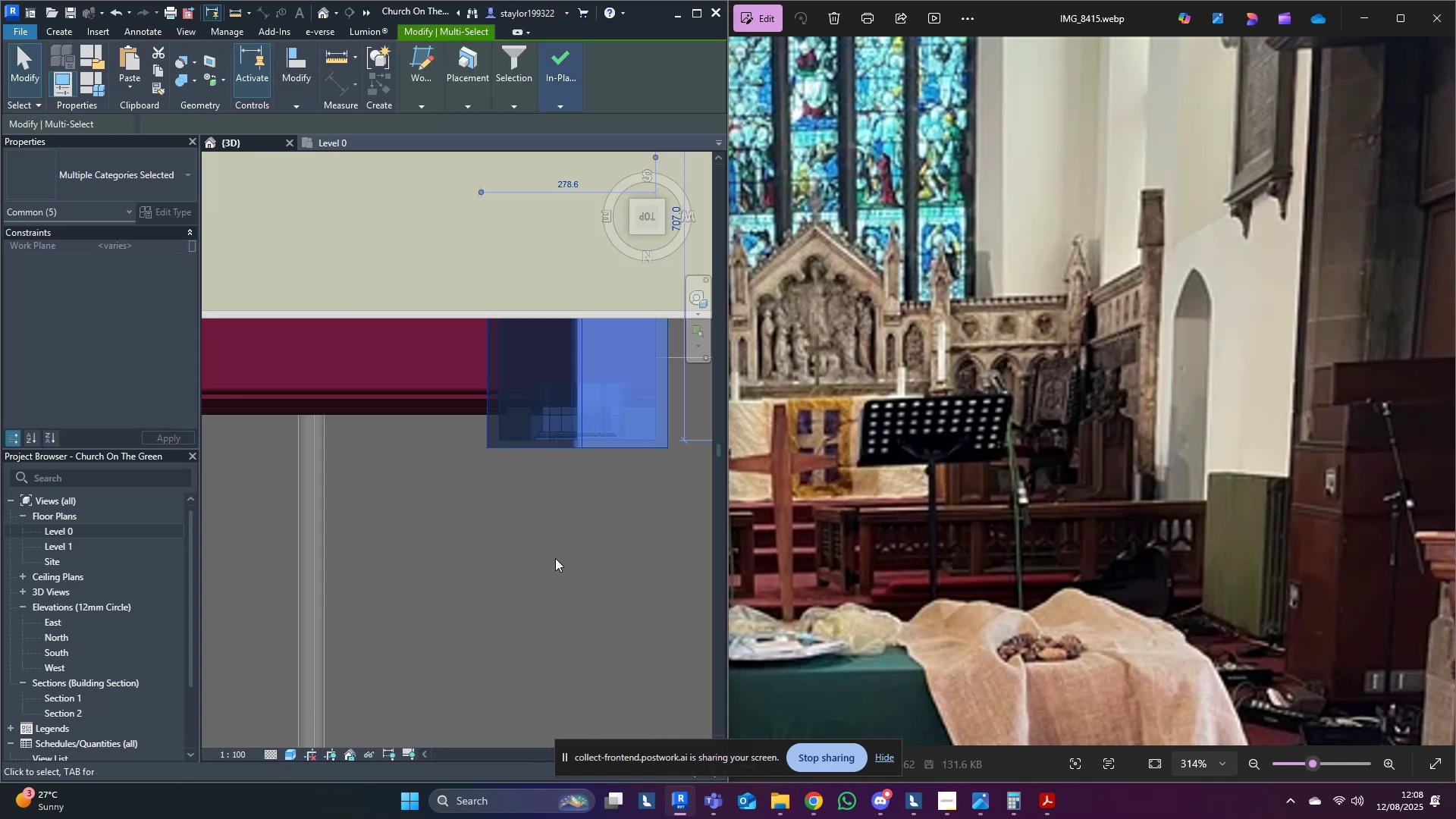 
left_click([556, 559])
 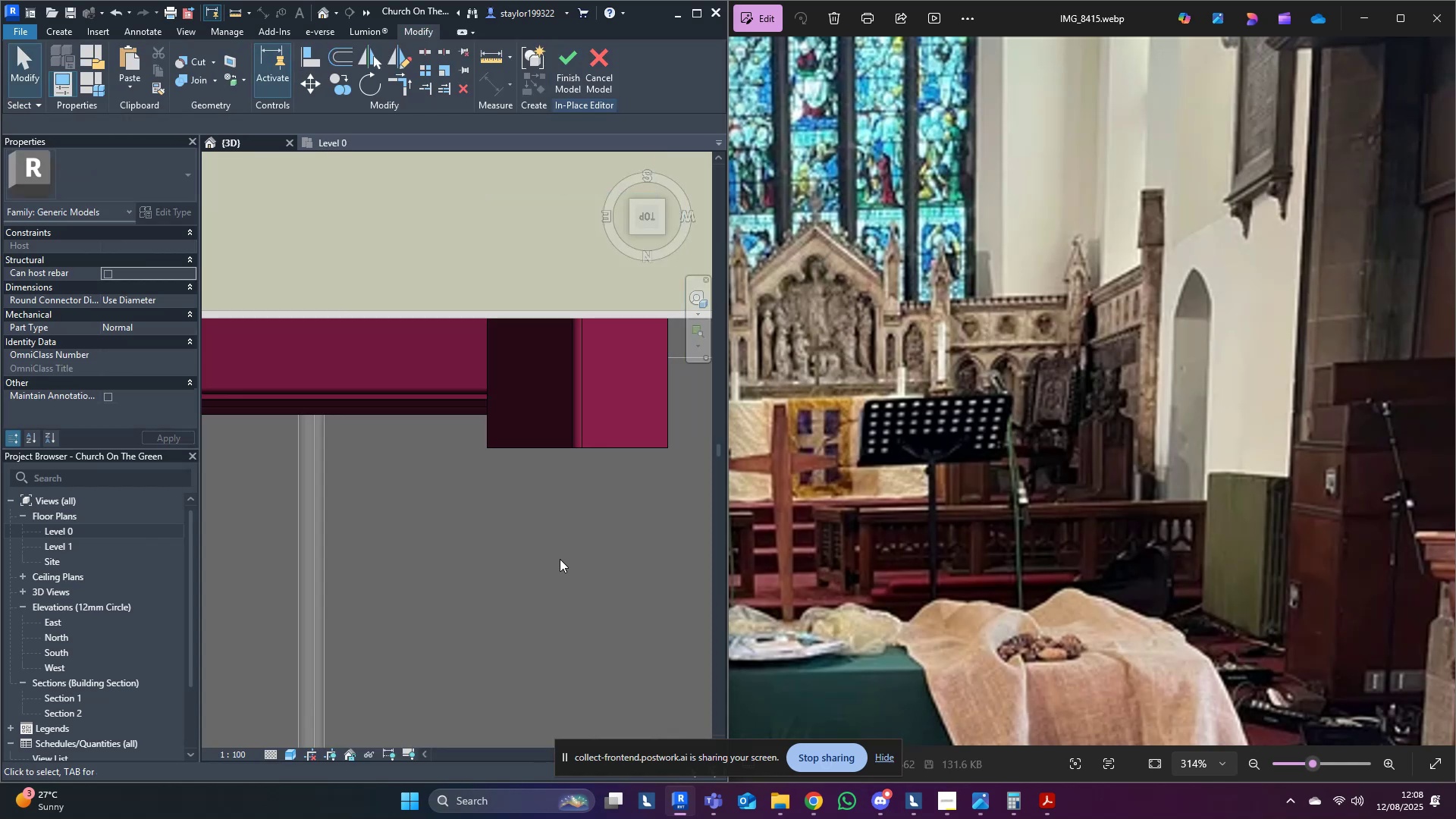 
scroll: coordinate [560, 558], scroll_direction: down, amount: 6.0
 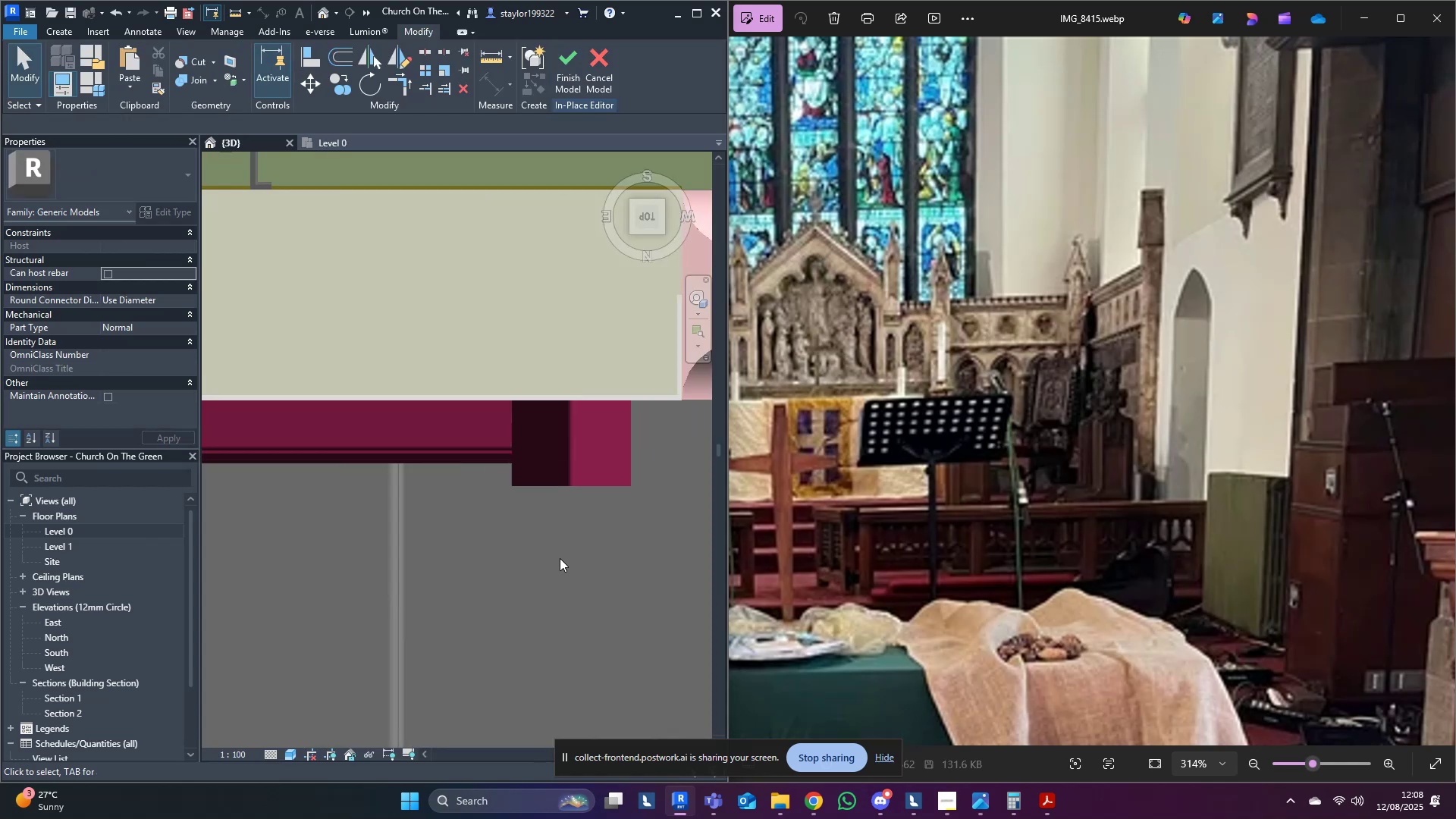 
hold_key(key=ShiftLeft, duration=0.41)
 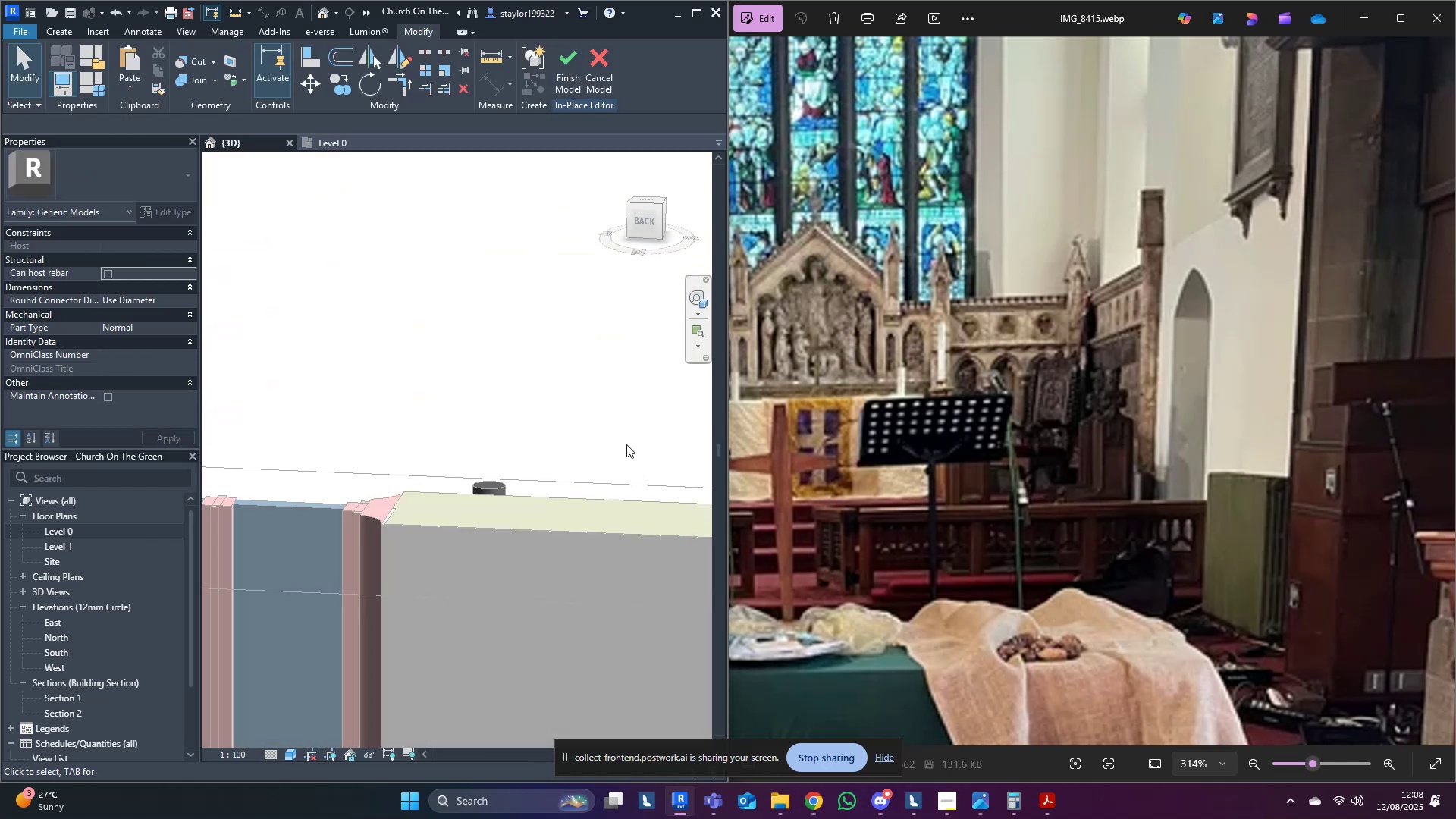 
scroll: coordinate [589, 491], scroll_direction: down, amount: 5.0
 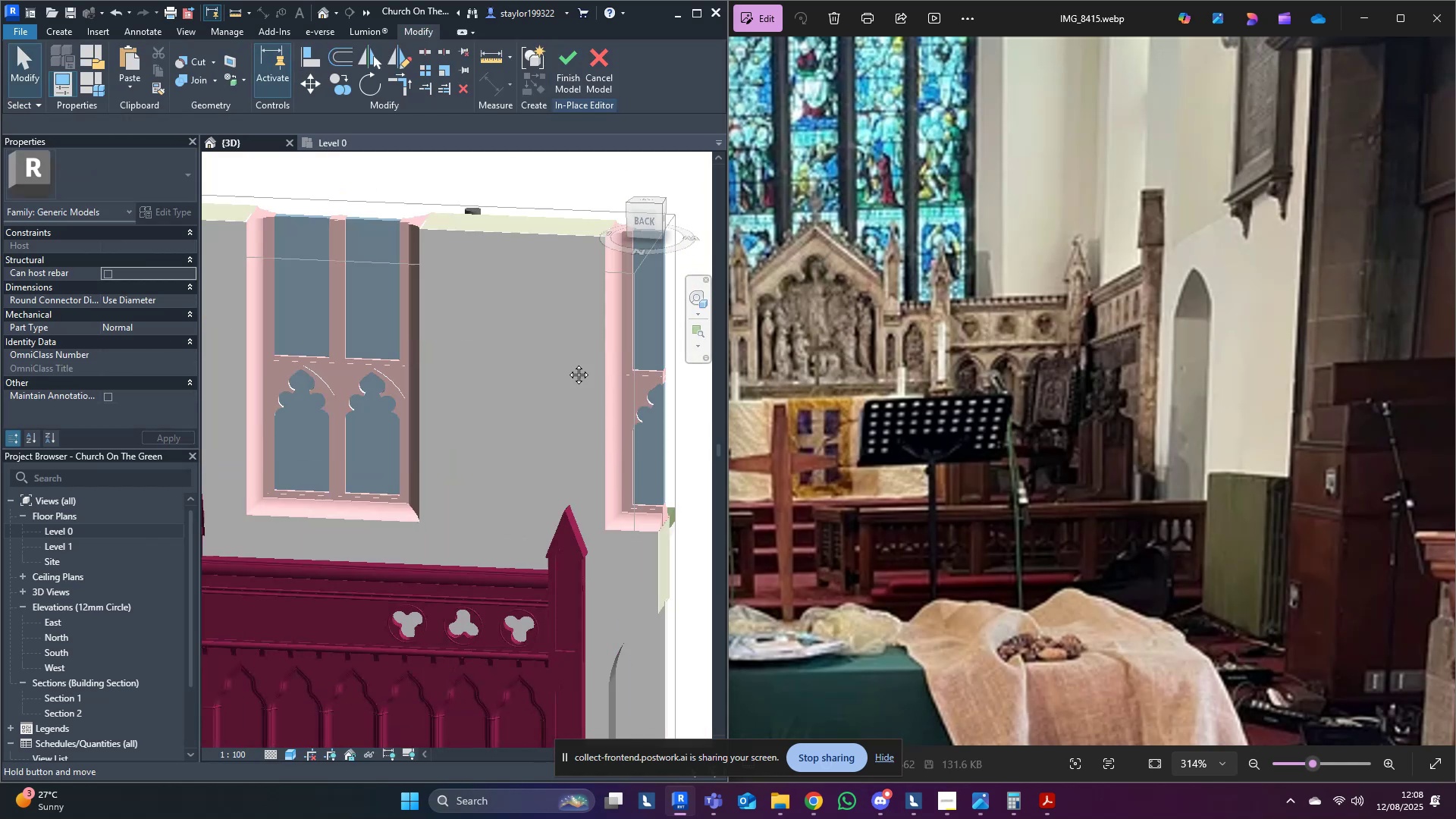 
hold_key(key=ShiftLeft, duration=0.48)
 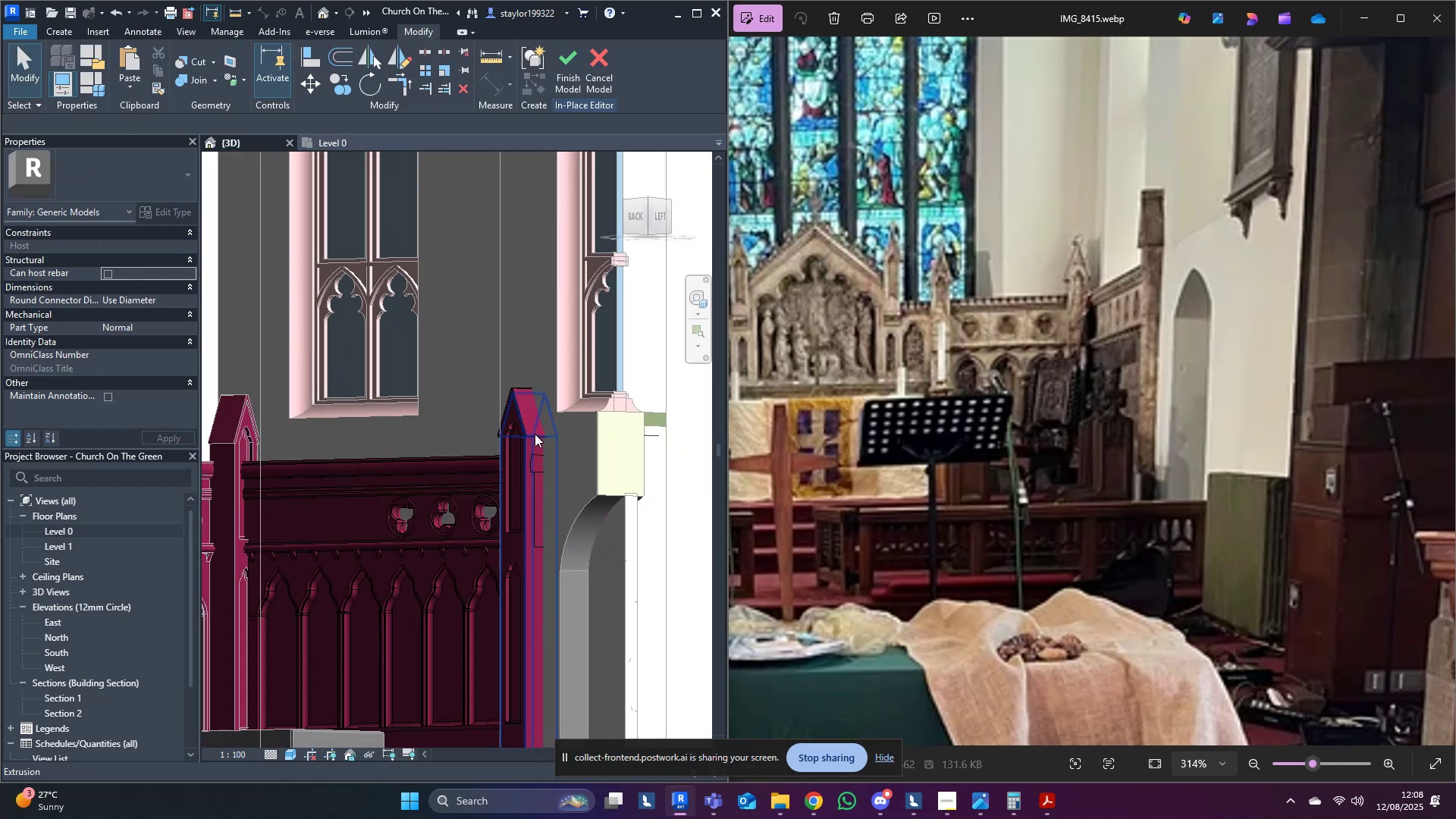 
type(al)
 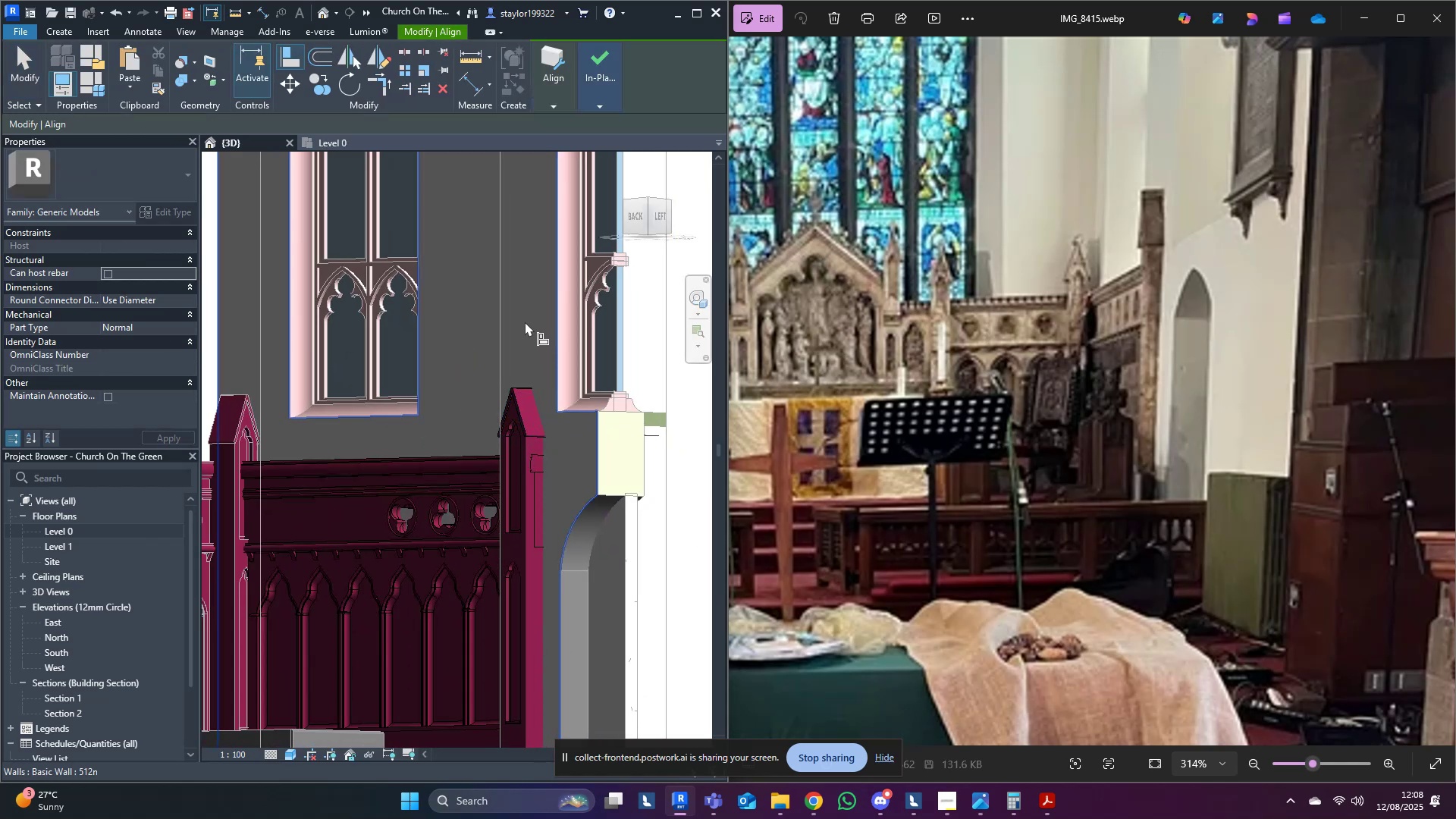 
left_click([524, 322])
 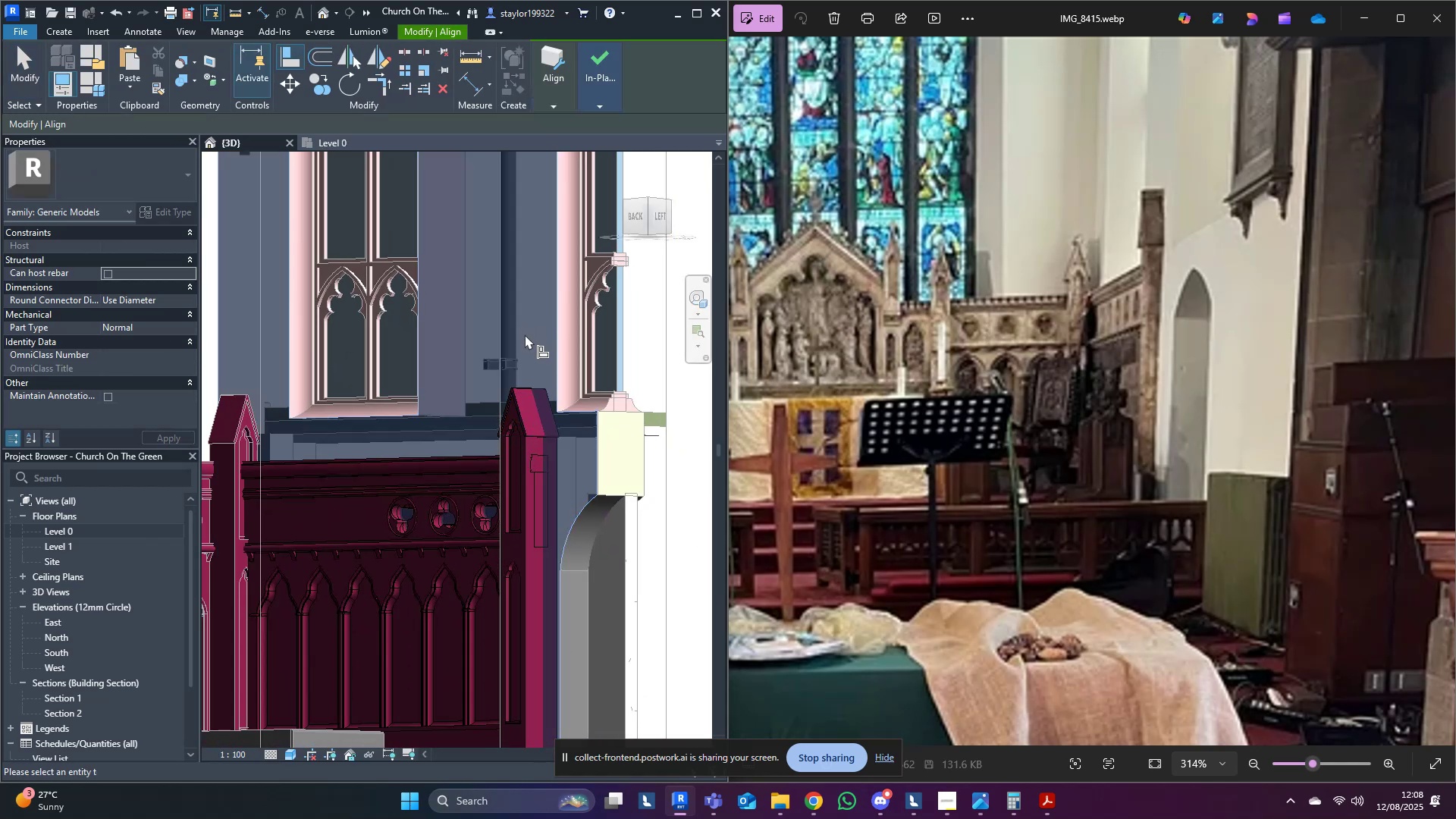 
scroll: coordinate [603, 497], scroll_direction: up, amount: 4.0
 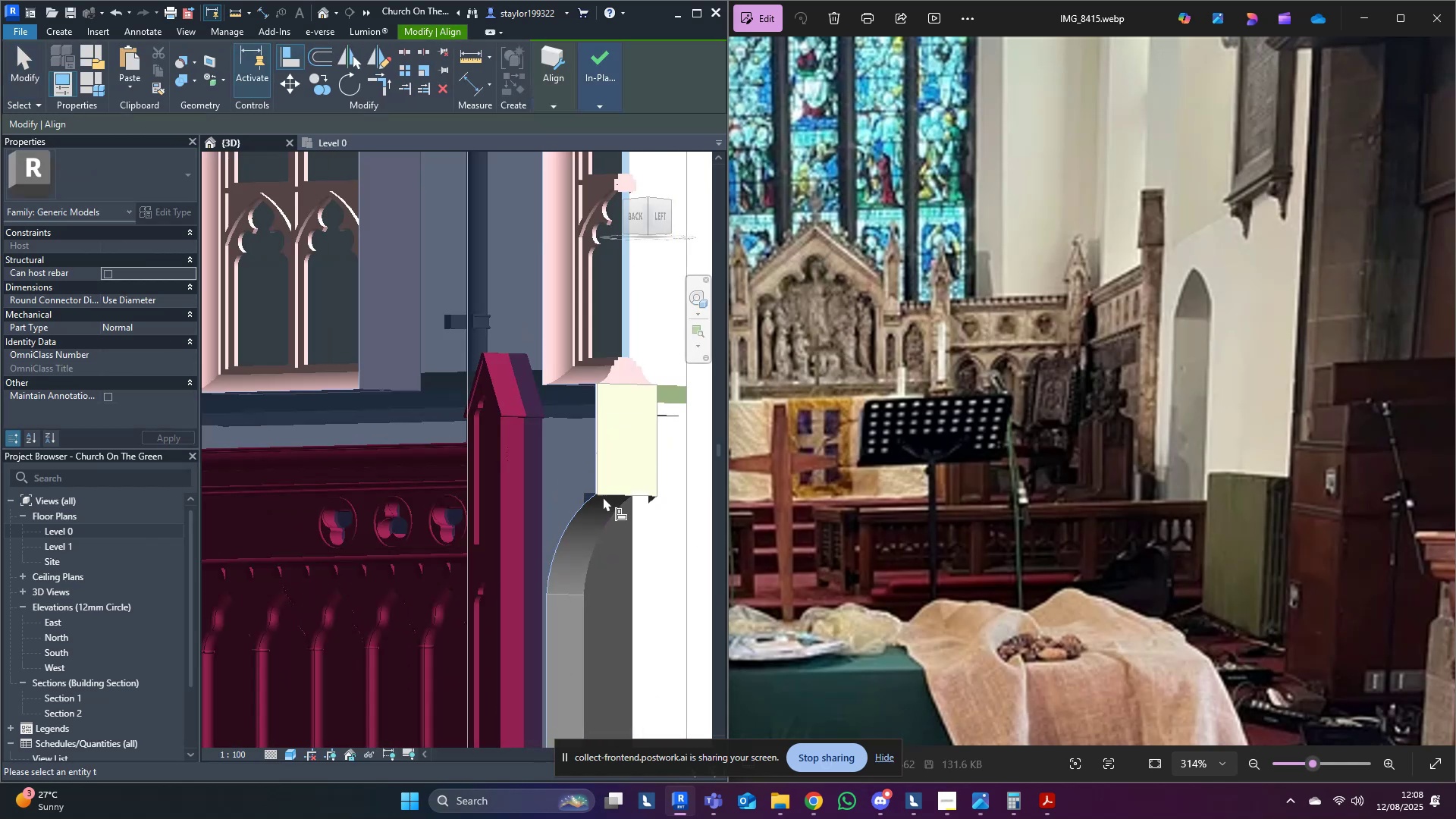 
type(wf)
 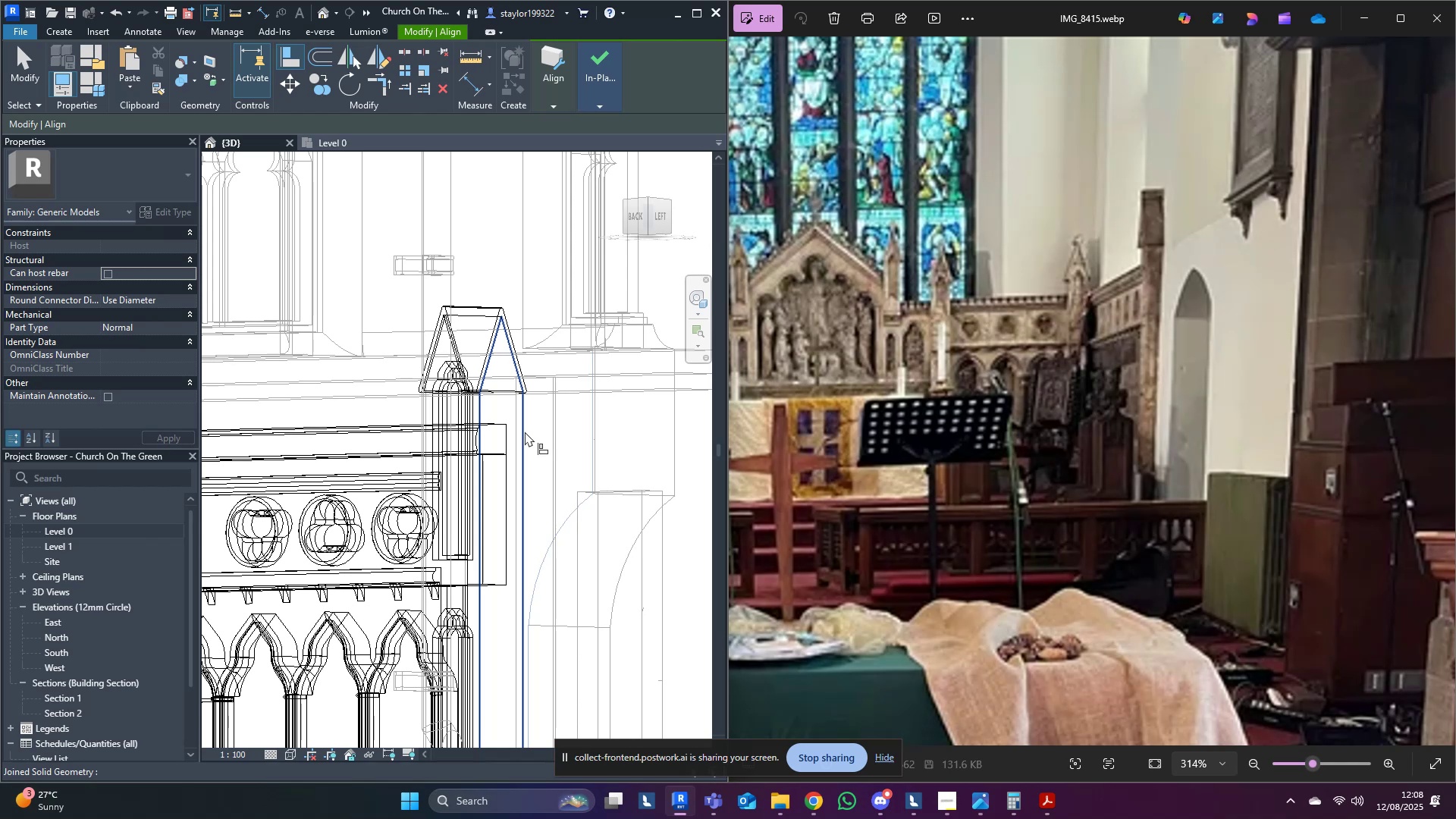 
left_click([522, 432])
 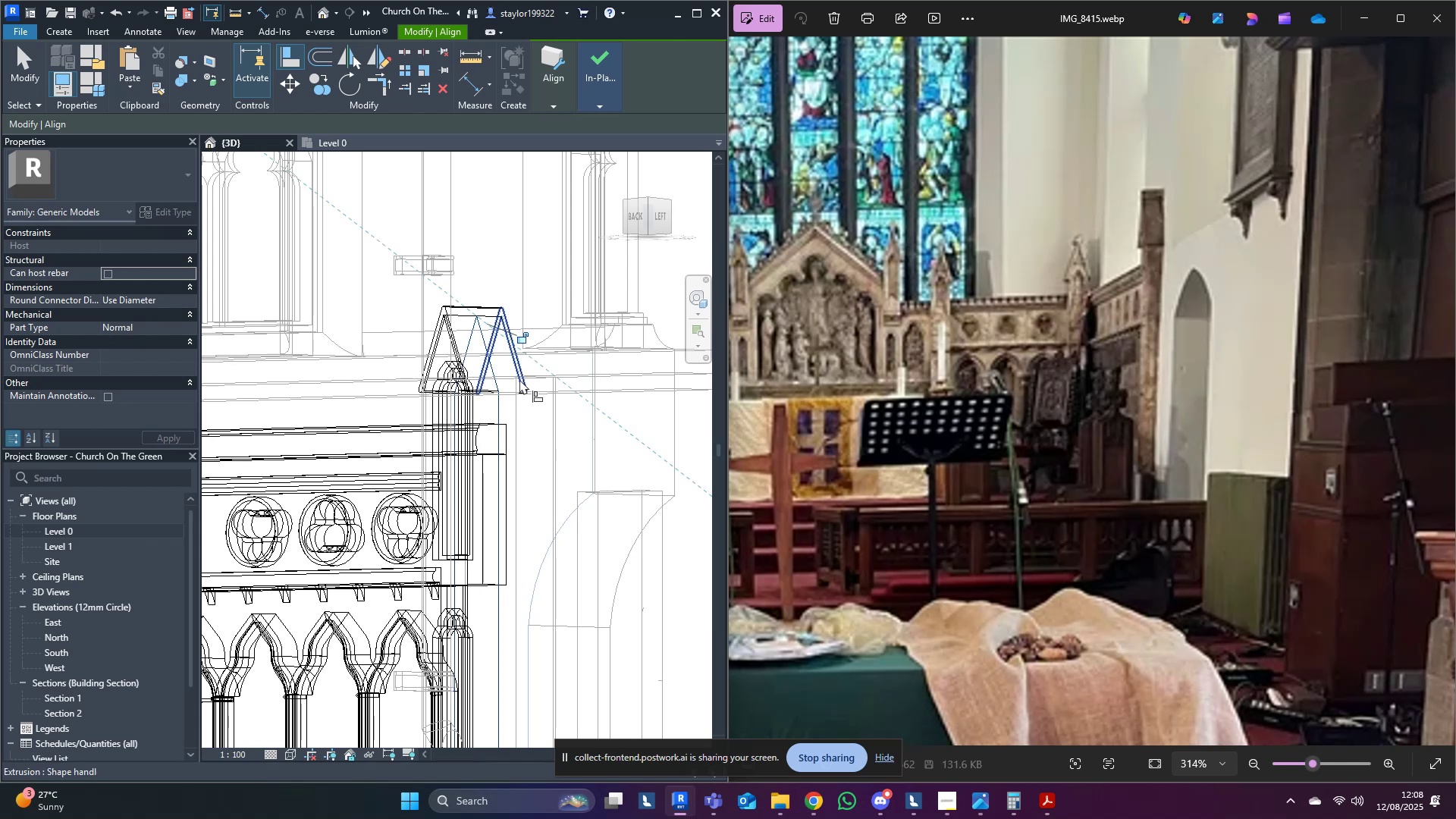 
left_click([519, 379])
 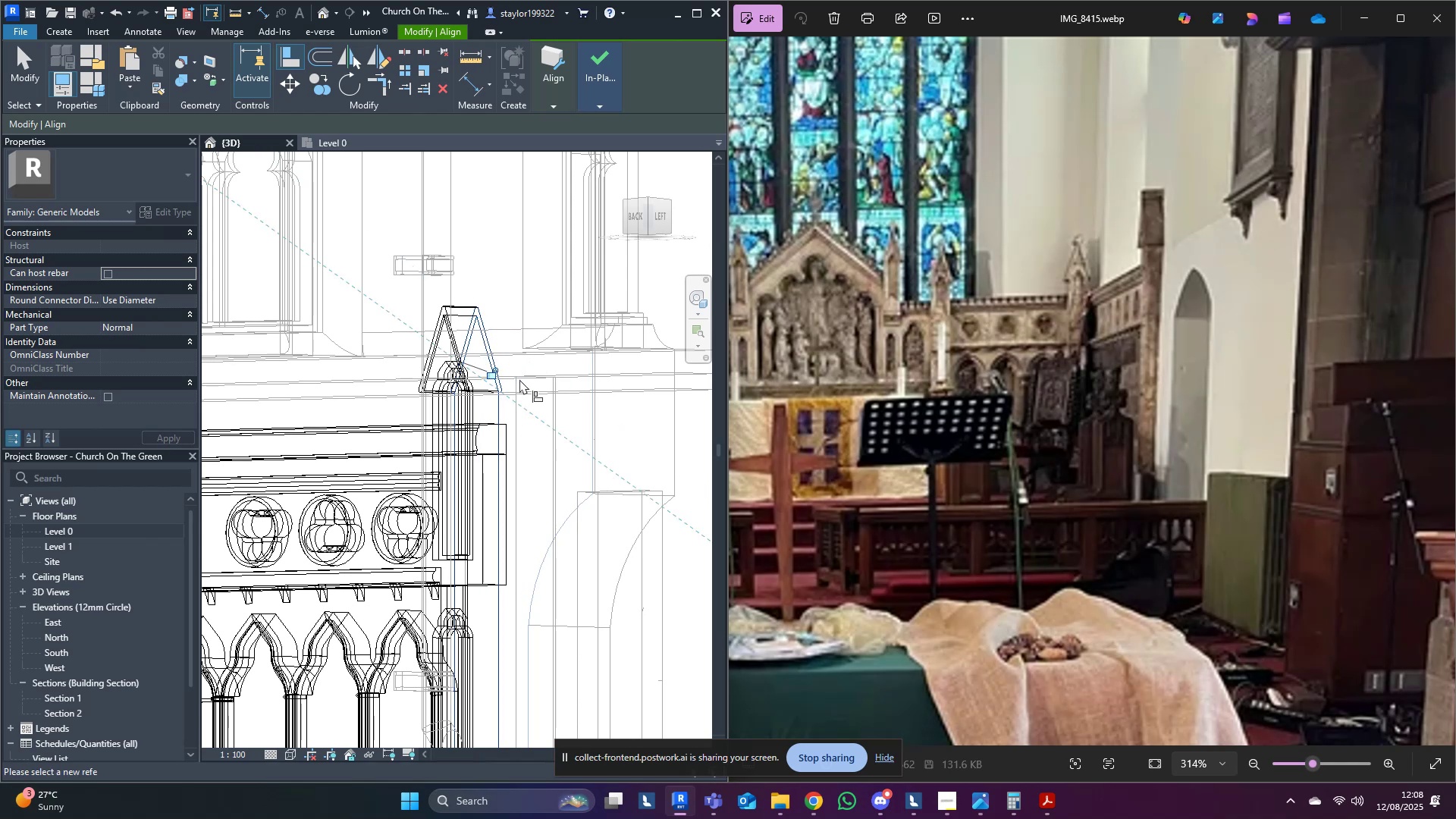 
type(sd)
key(Escape)
key(Escape)
 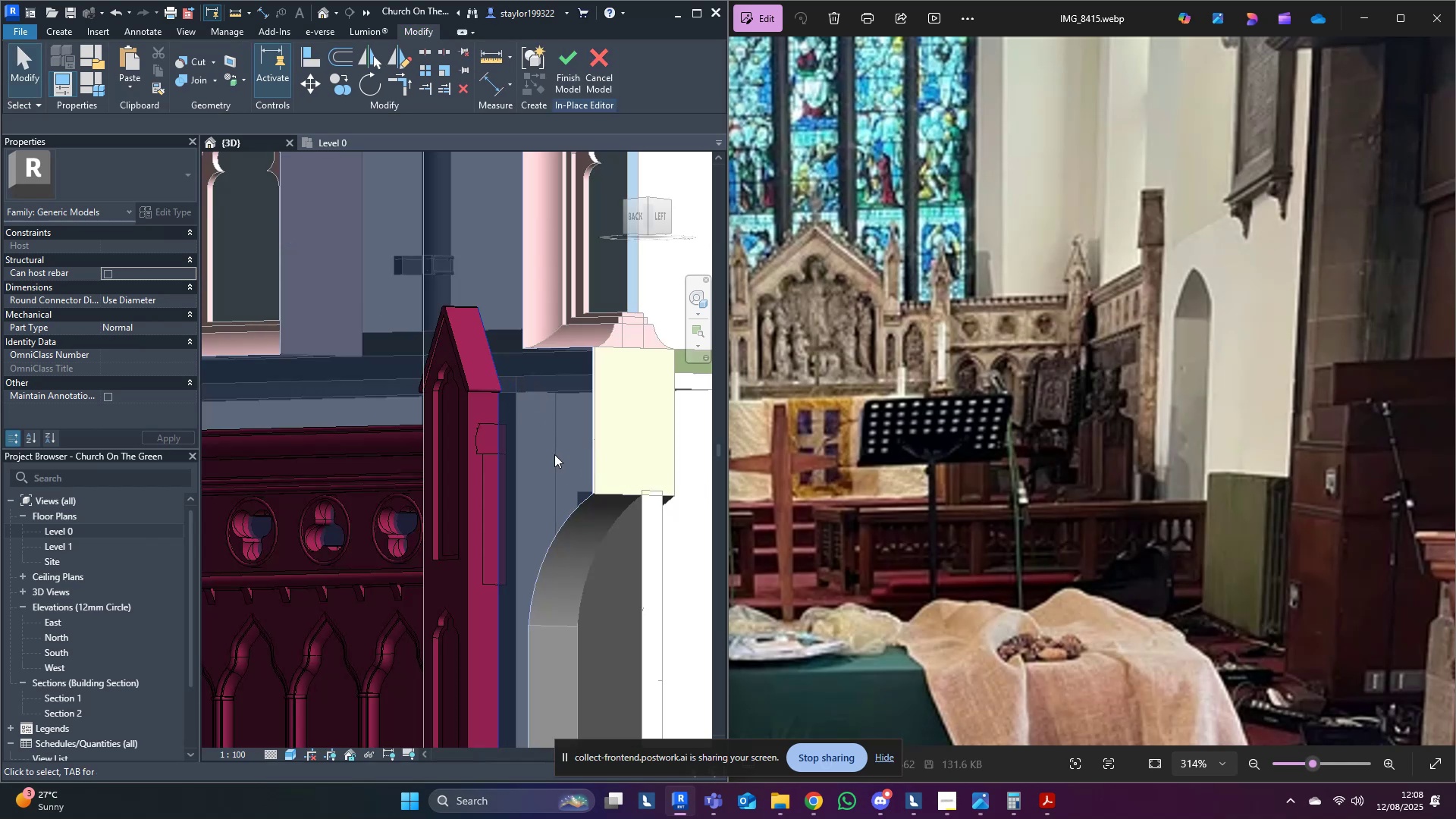 
middle_click([554, 454])
 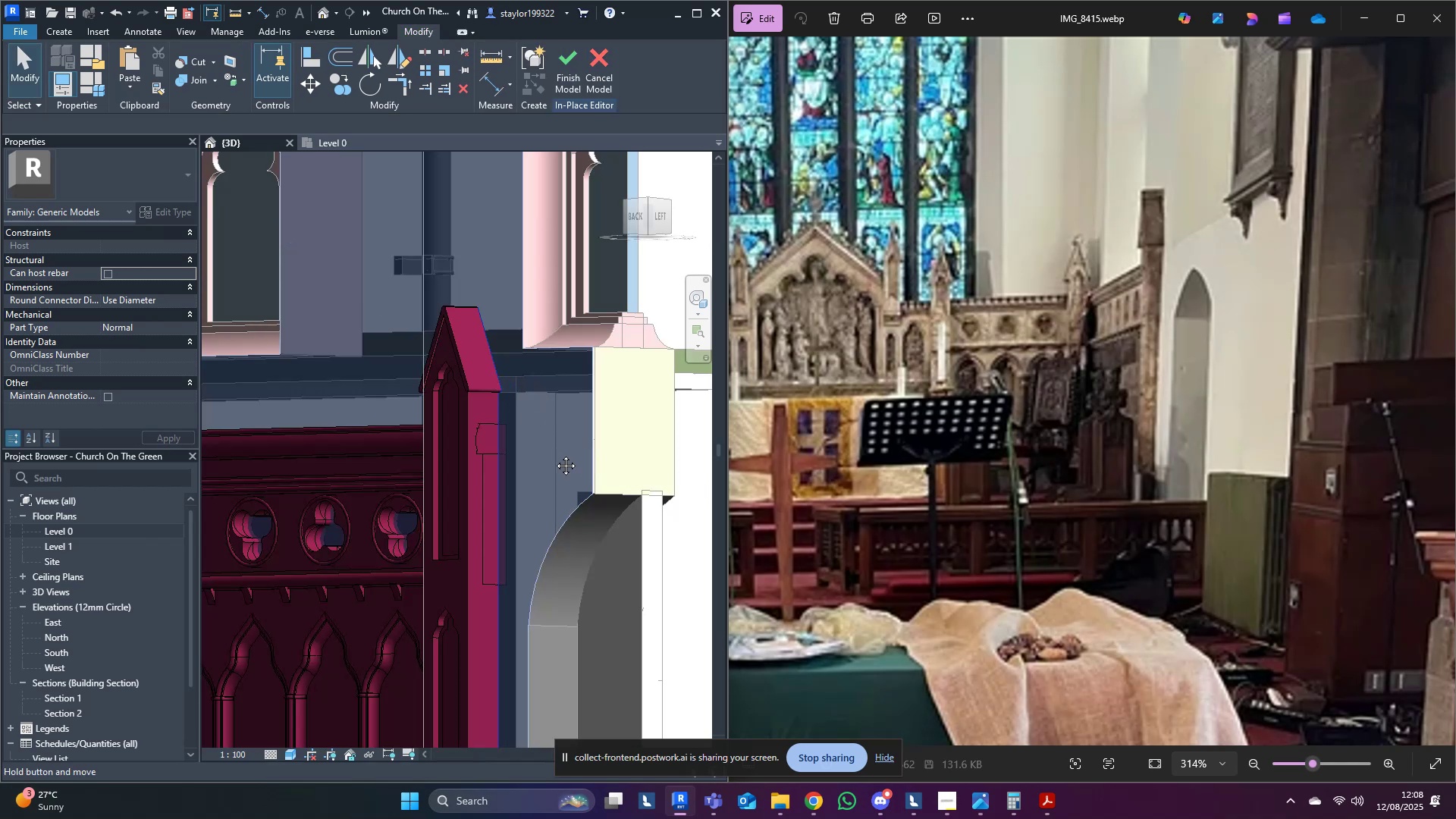 
key(Escape)
 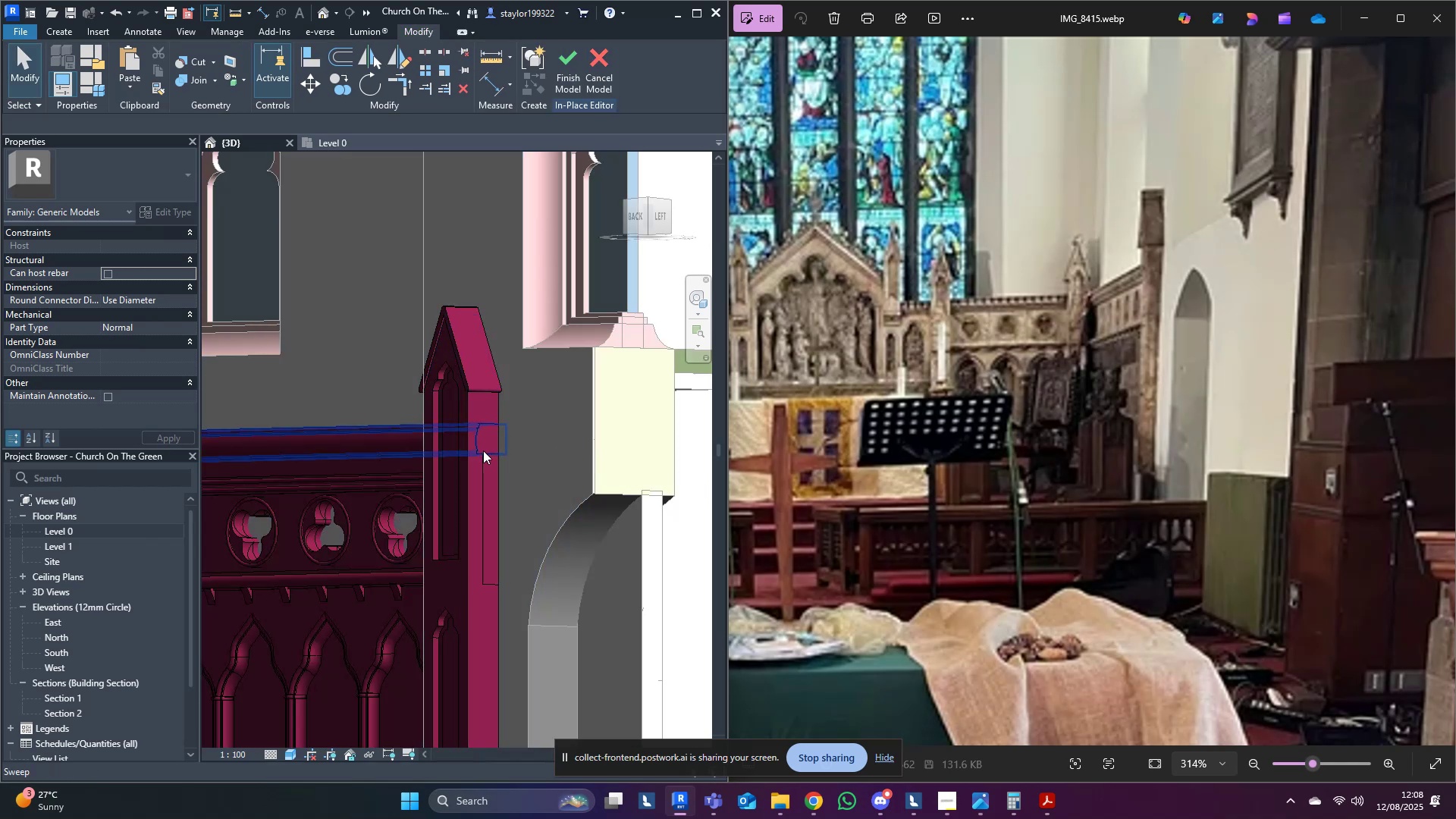 
left_click([483, 450])
 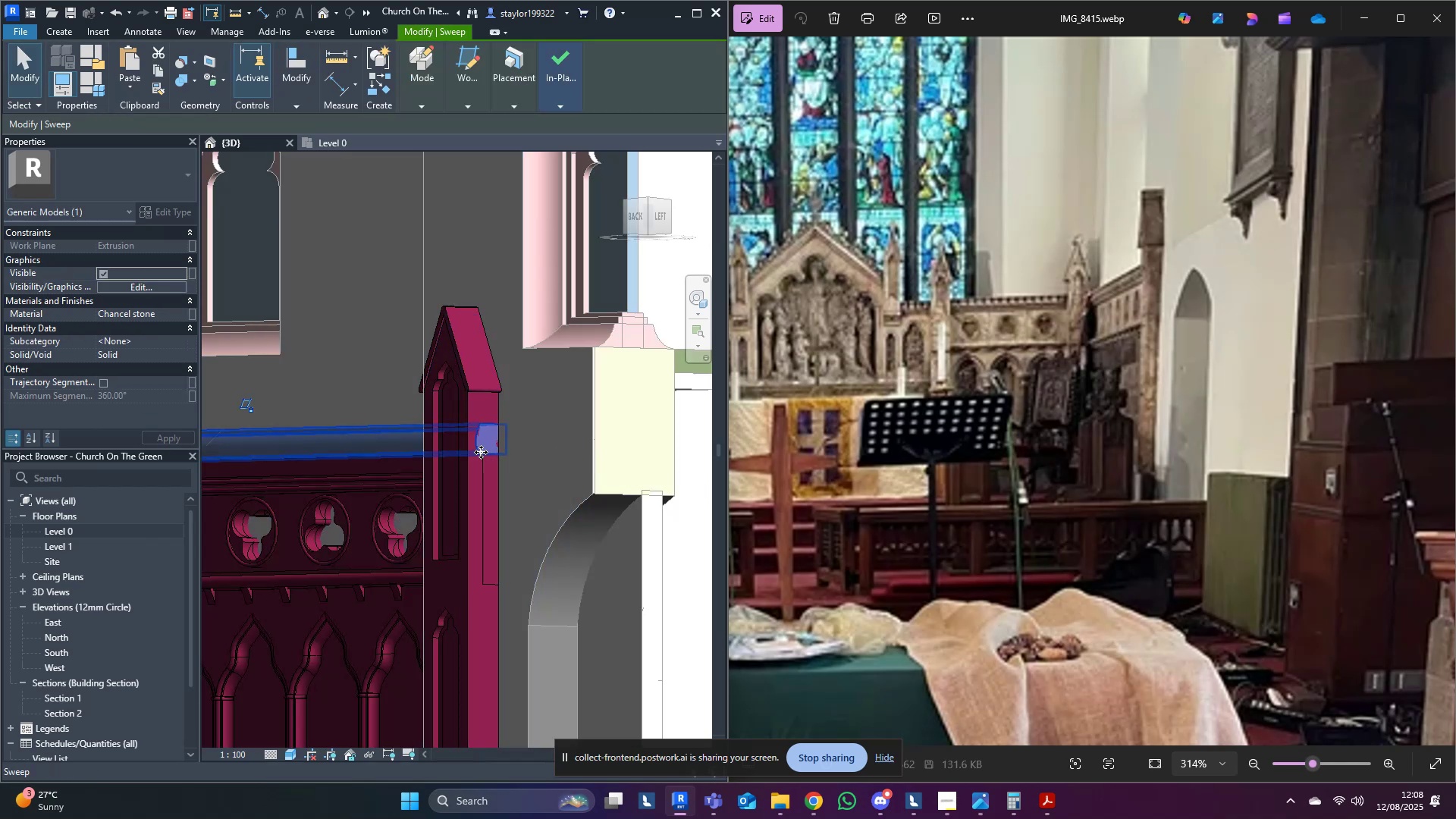 
hold_key(key=ShiftLeft, duration=0.36)
 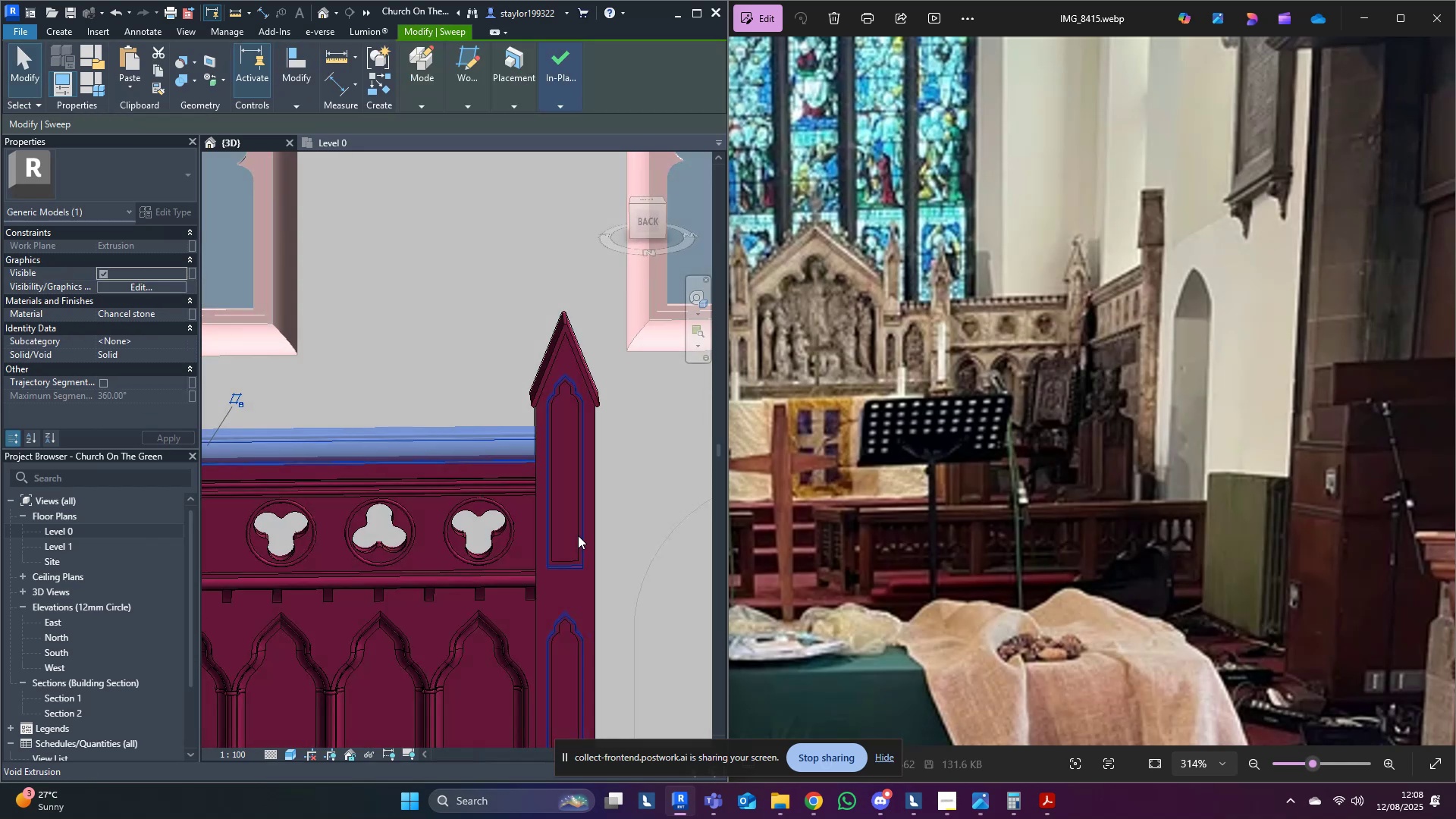 
key(Escape)
 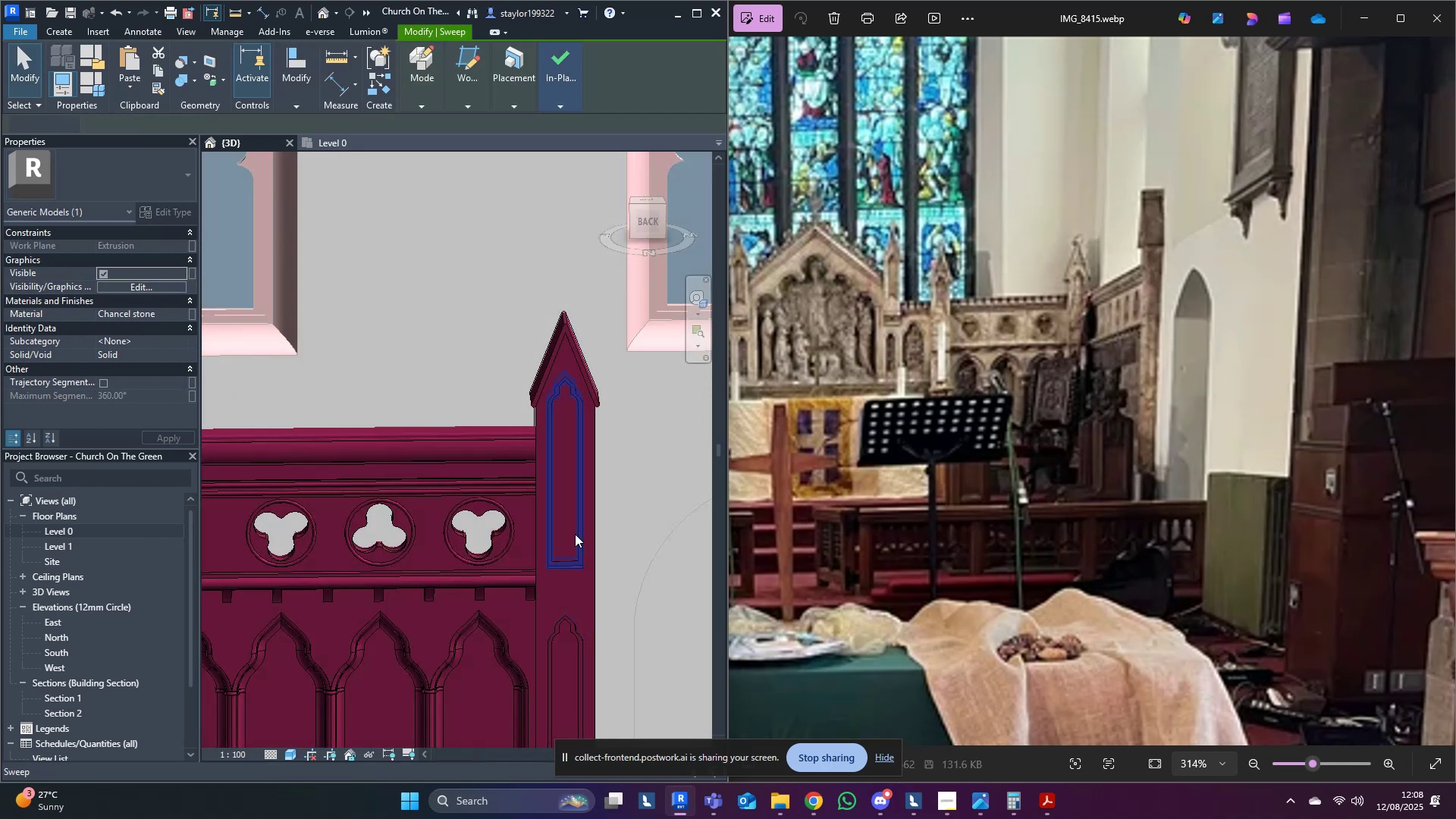 
scroll: coordinate [666, 541], scroll_direction: down, amount: 8.0
 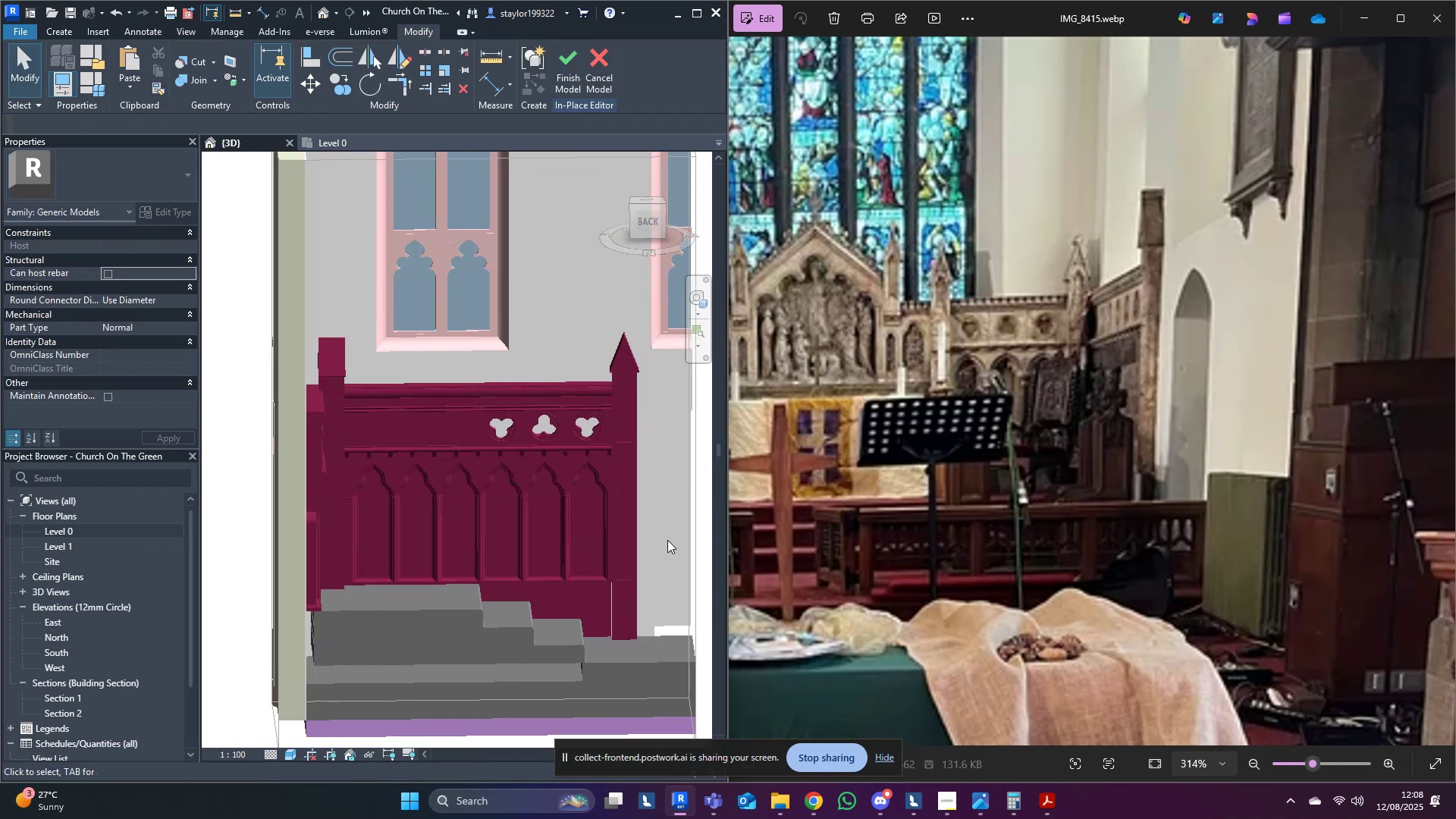 
hold_key(key=ShiftLeft, duration=0.51)
 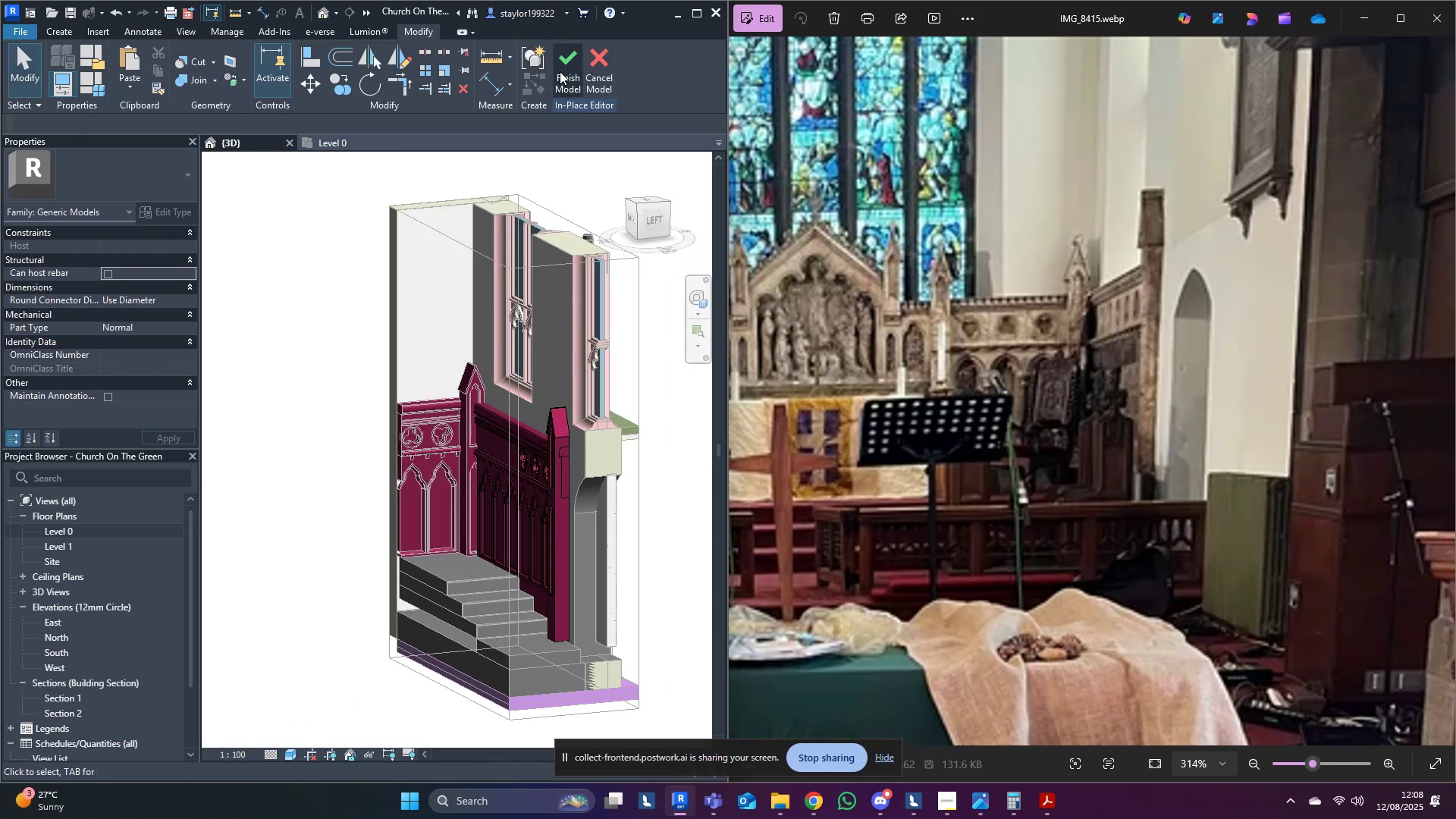 
left_click([568, 63])
 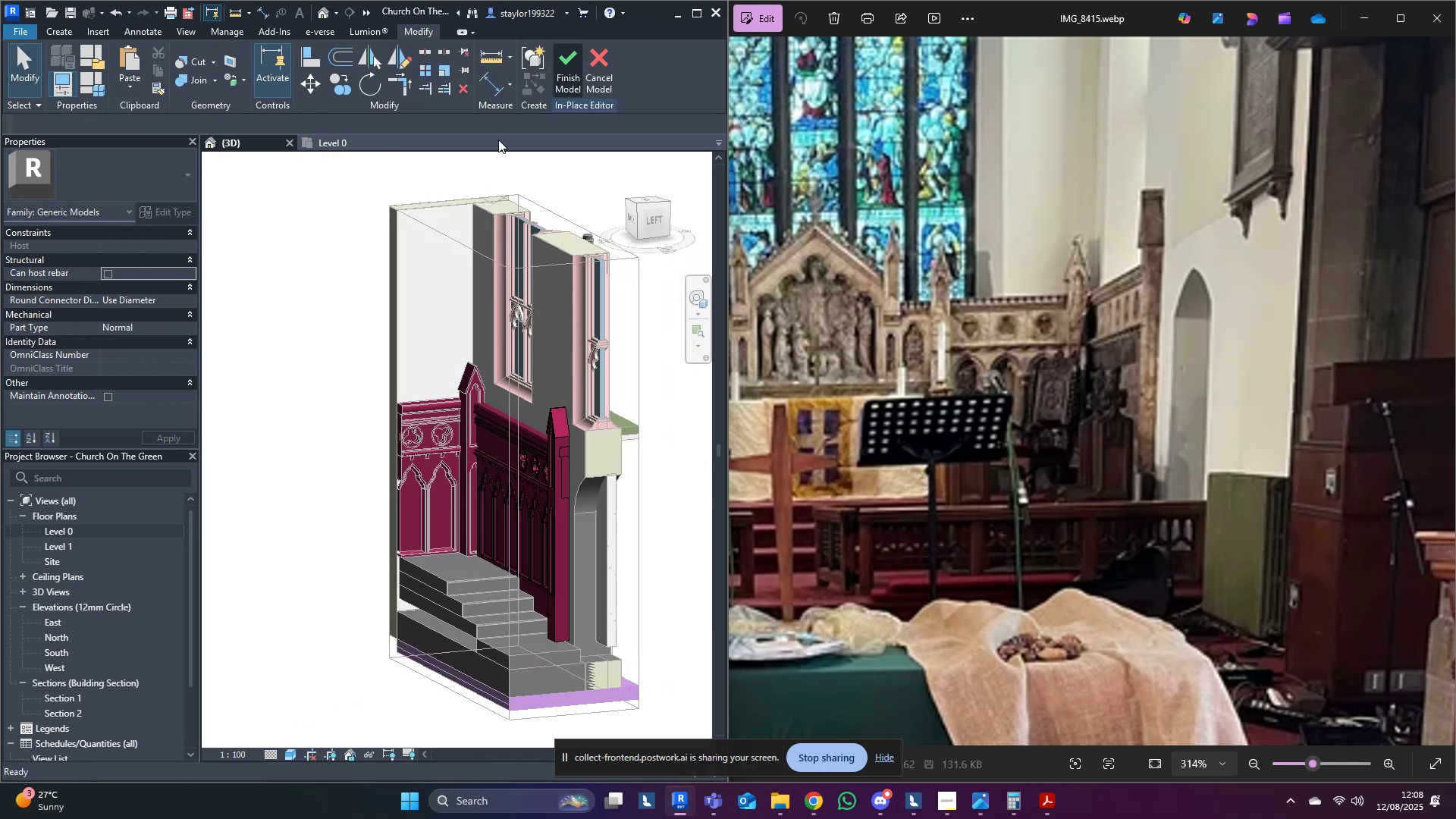 
scroll: coordinate [430, 508], scroll_direction: up, amount: 5.0
 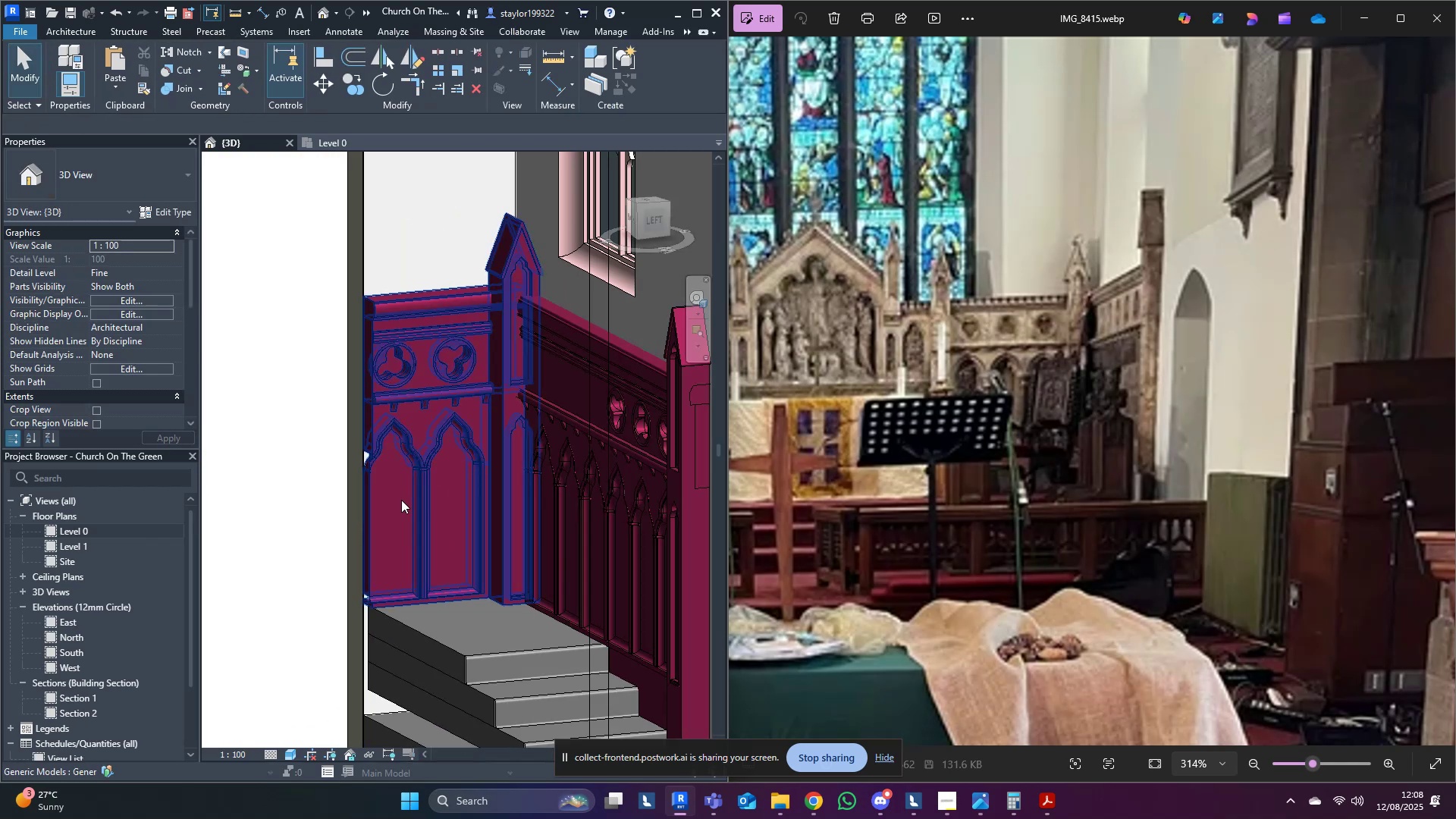 
left_click([391, 500])
 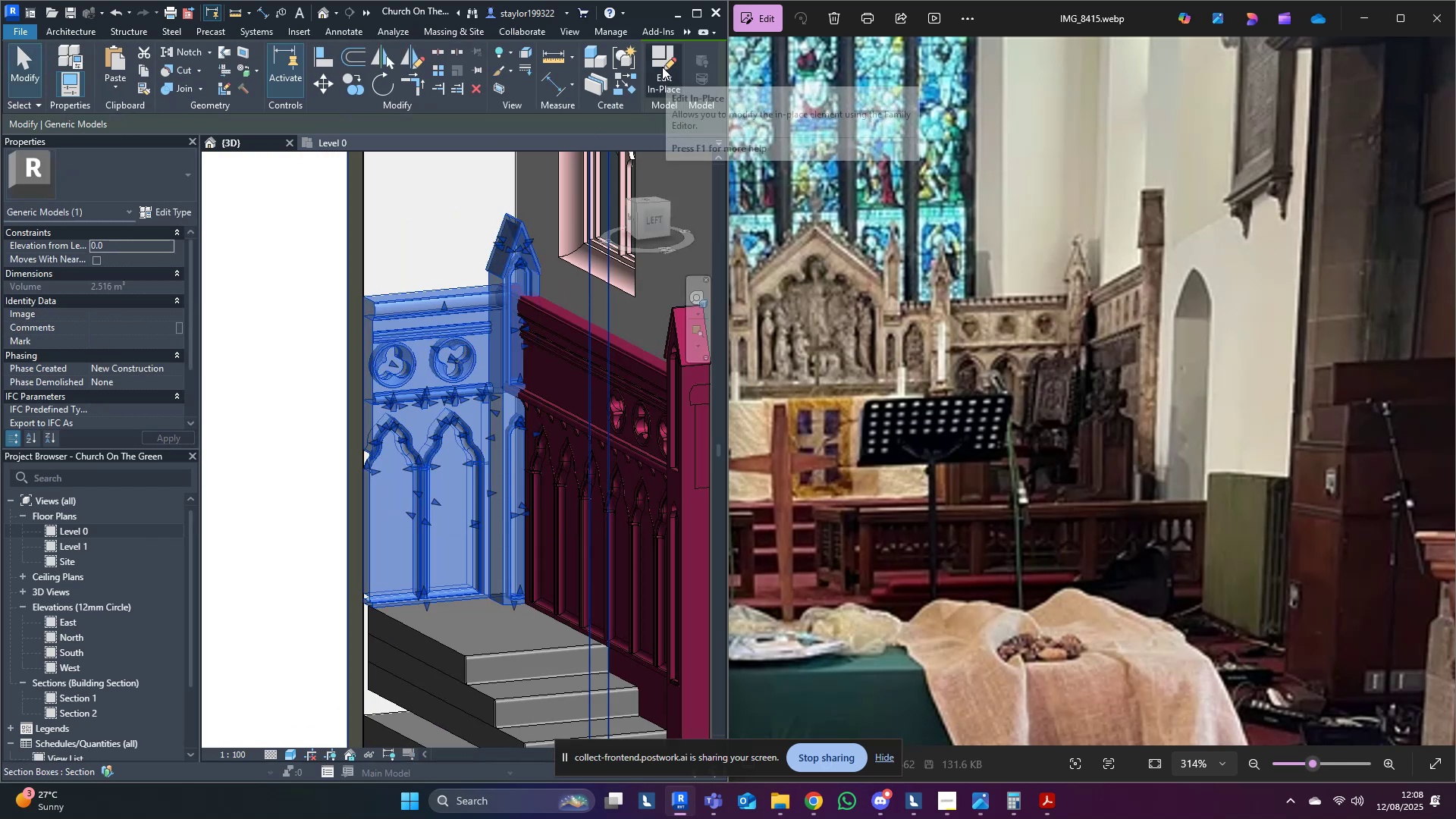 
middle_click([397, 290])
 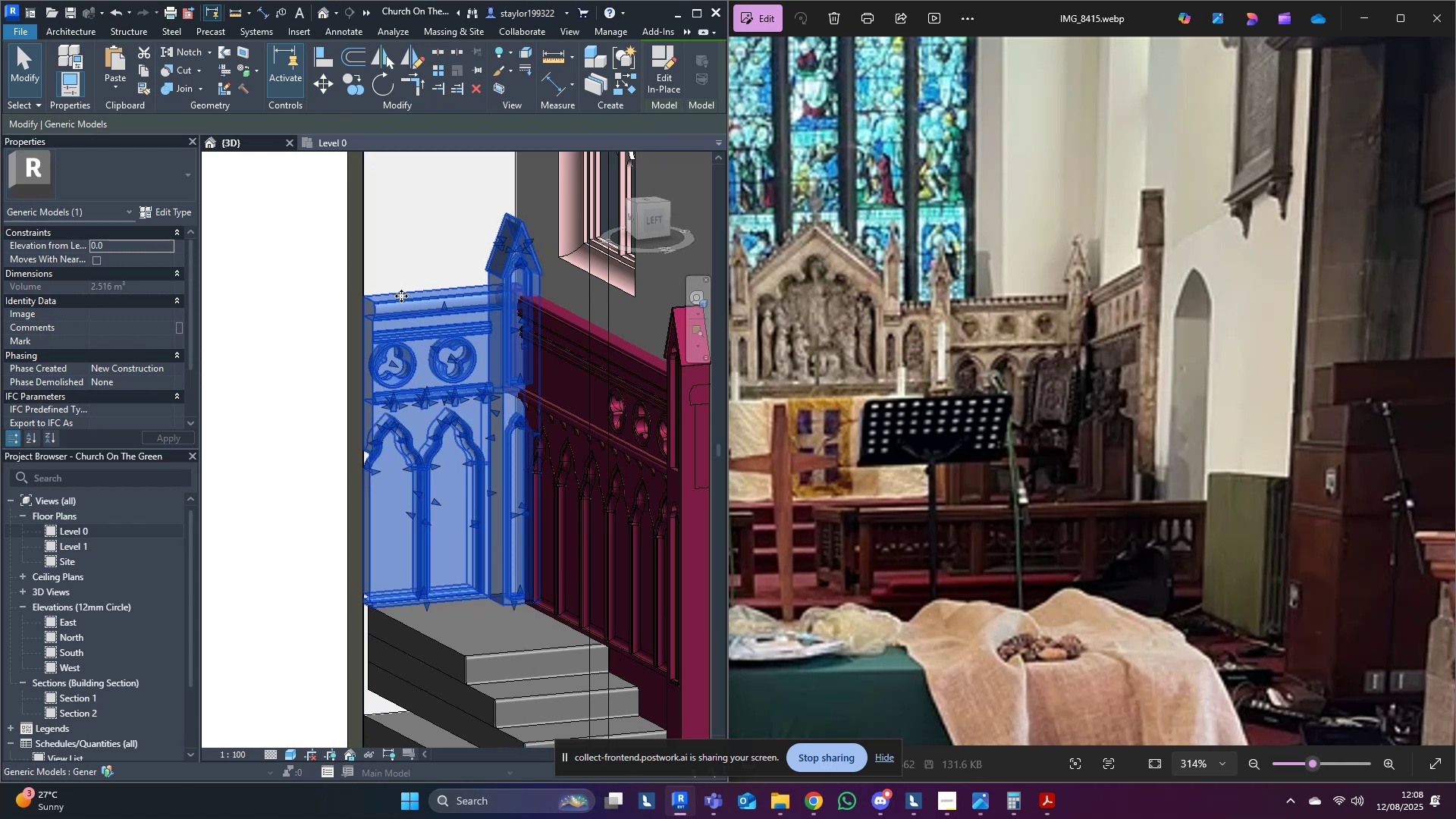 
scroll: coordinate [397, 380], scroll_direction: up, amount: 4.0
 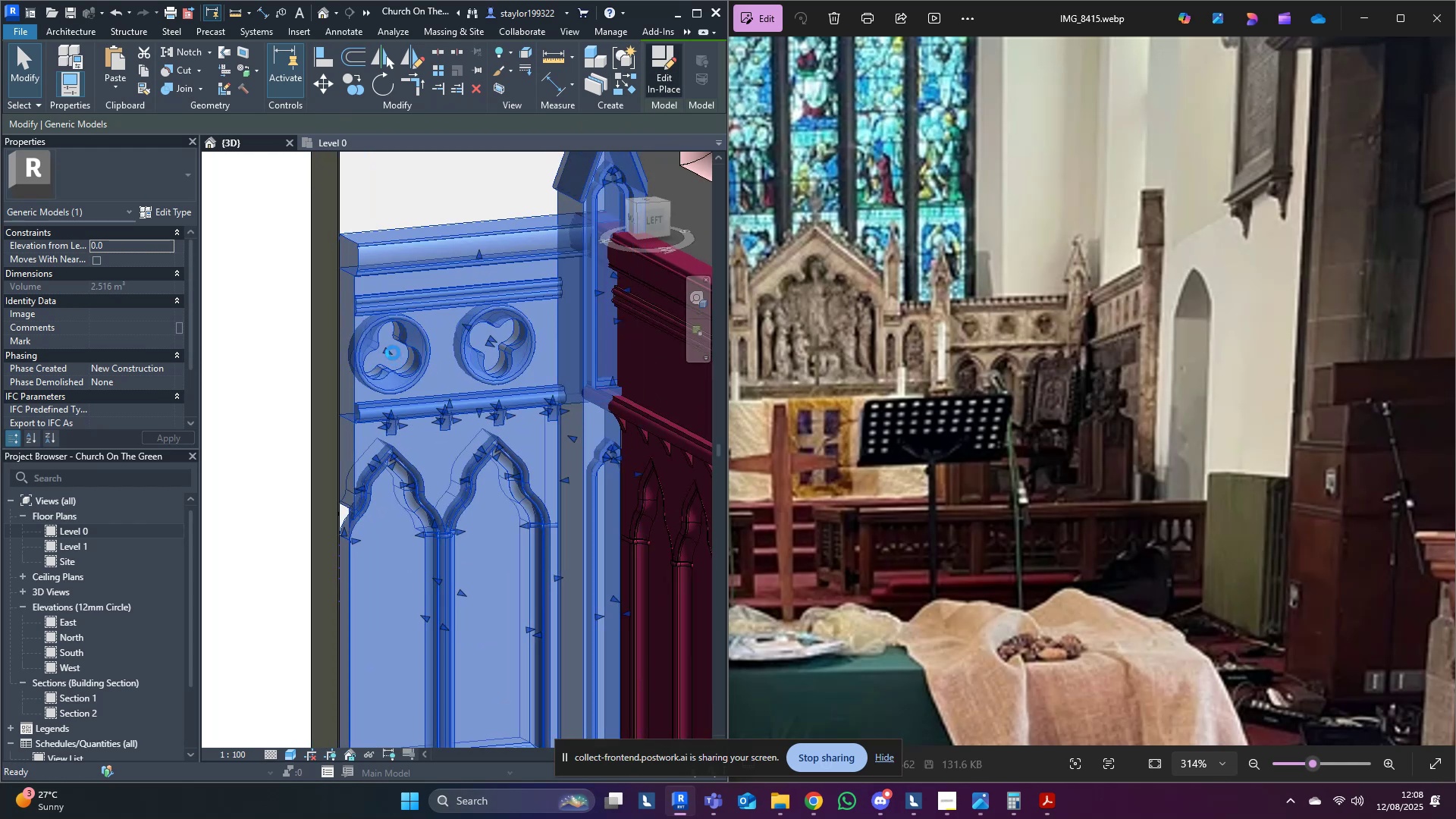 
left_click([394, 350])
 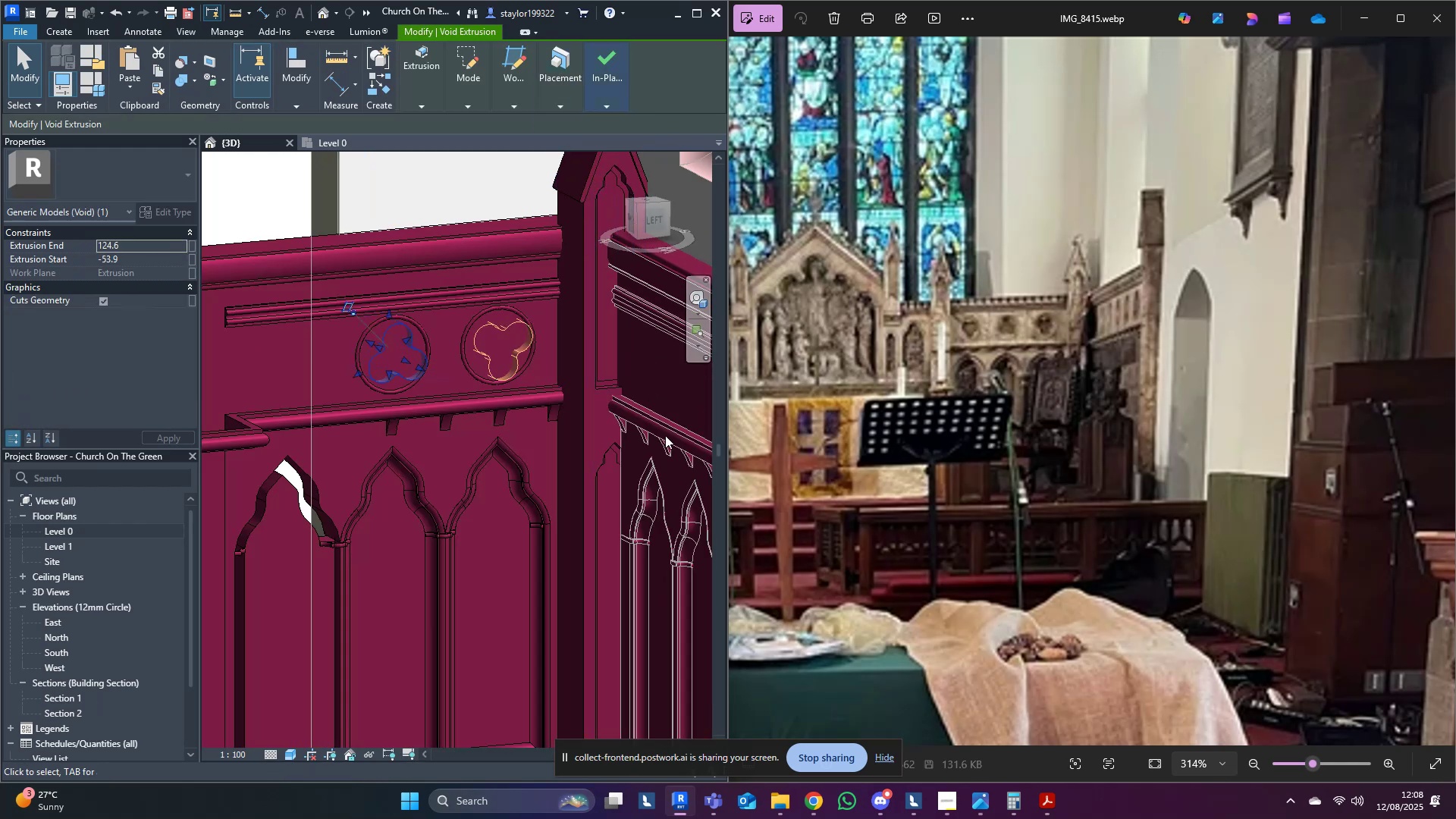 
left_click([629, 149])
 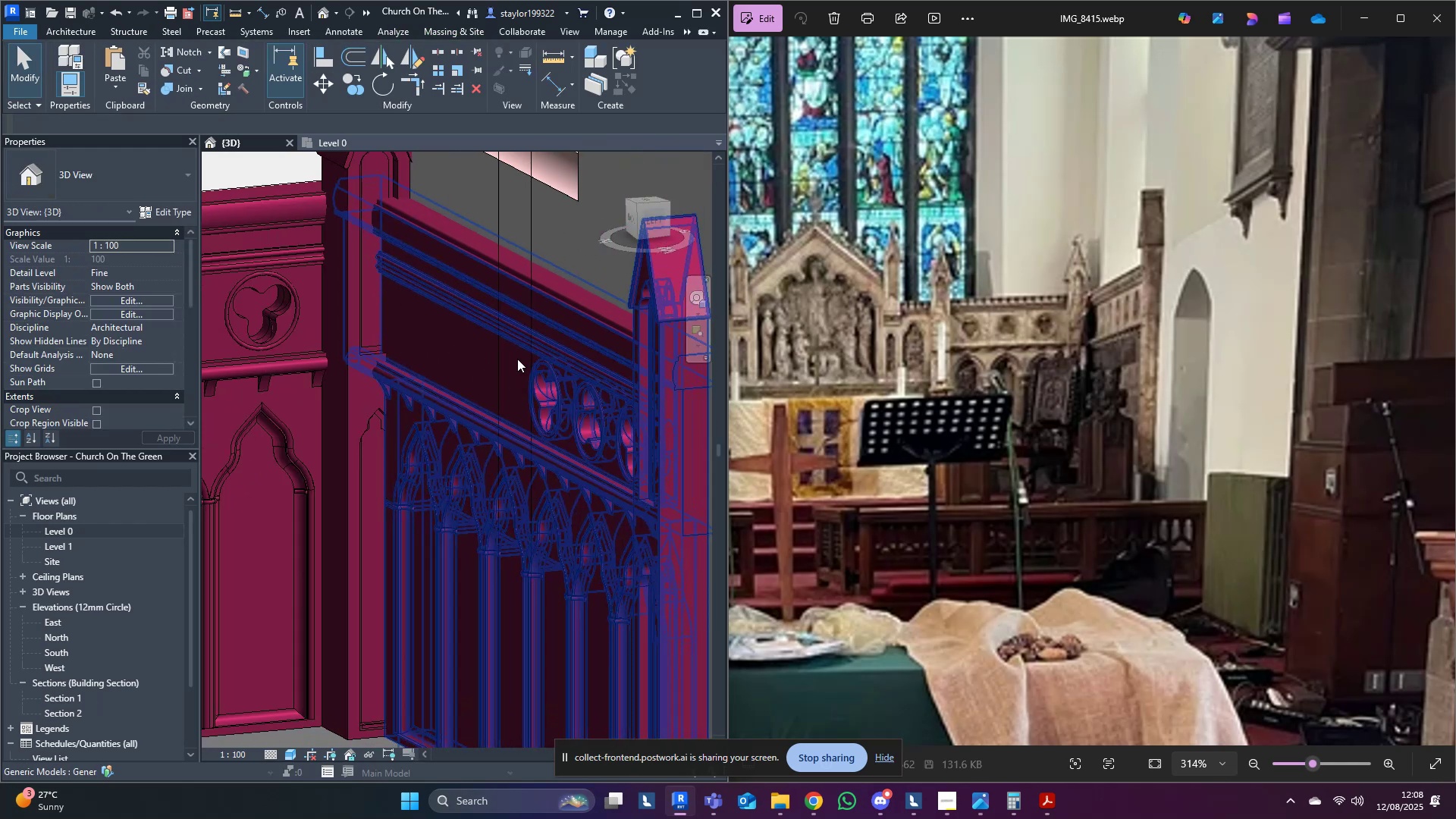 
scroll: coordinate [517, 358], scroll_direction: down, amount: 3.0
 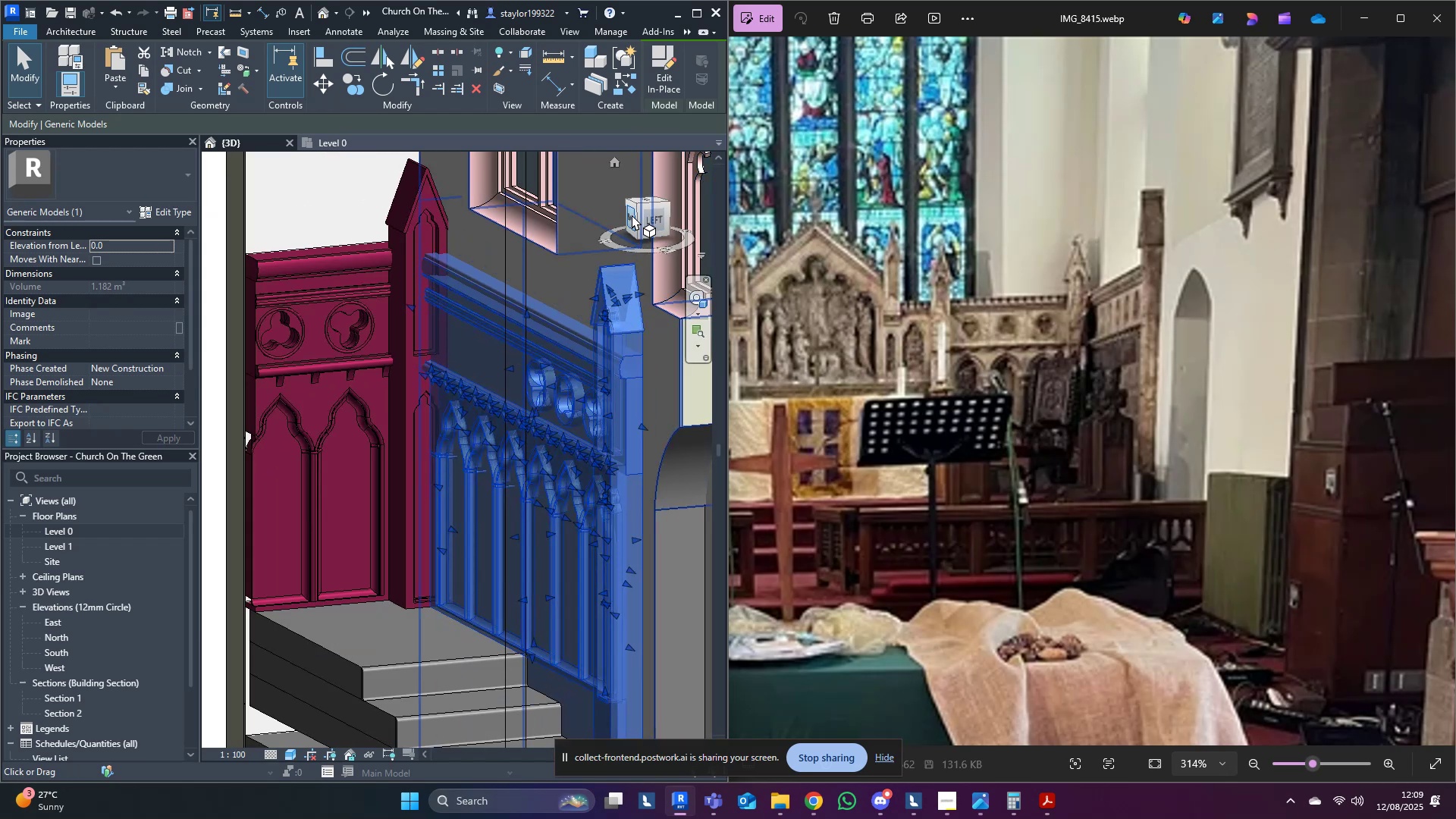 
left_click([632, 215])
 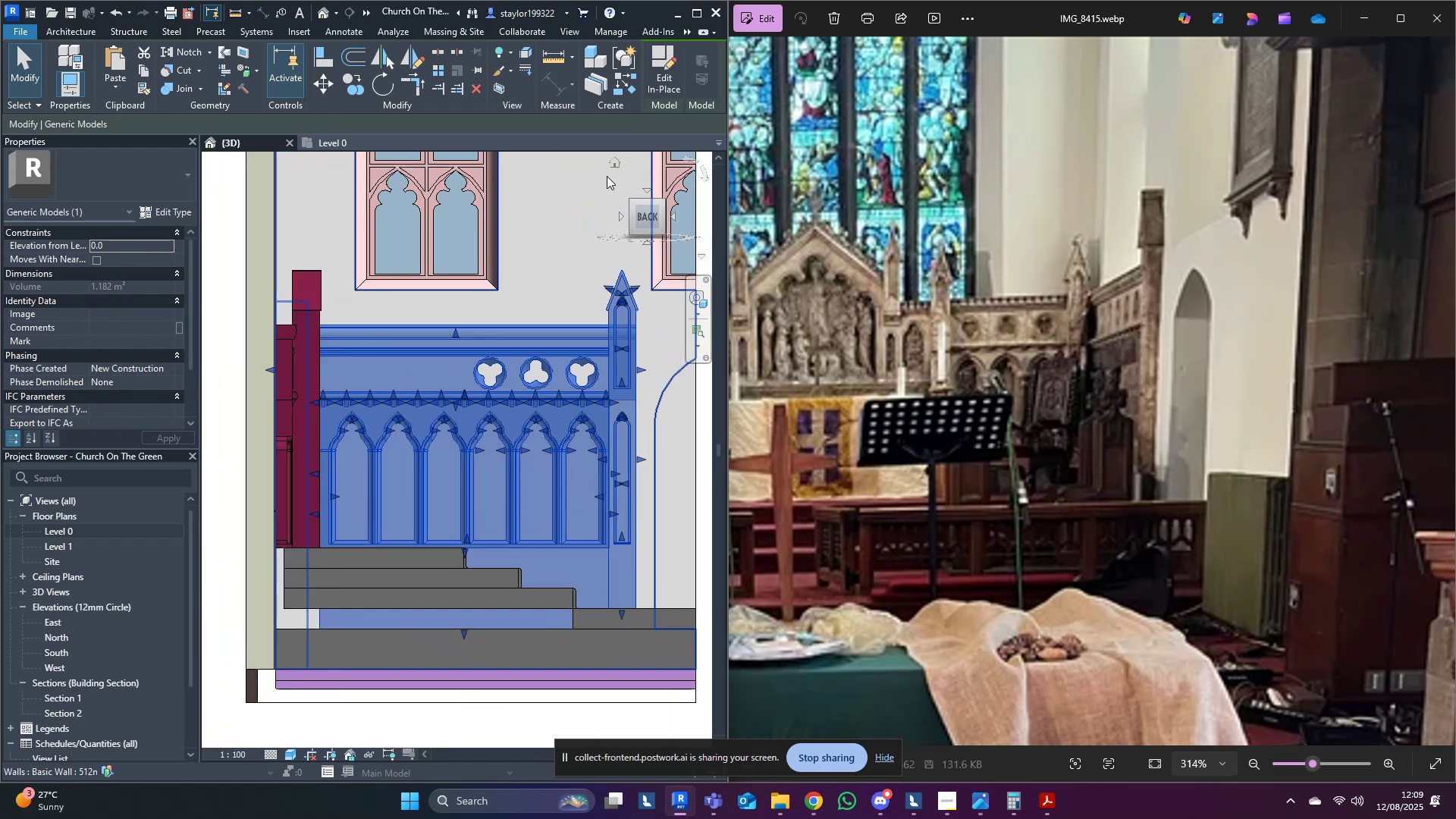 
left_click([662, 59])
 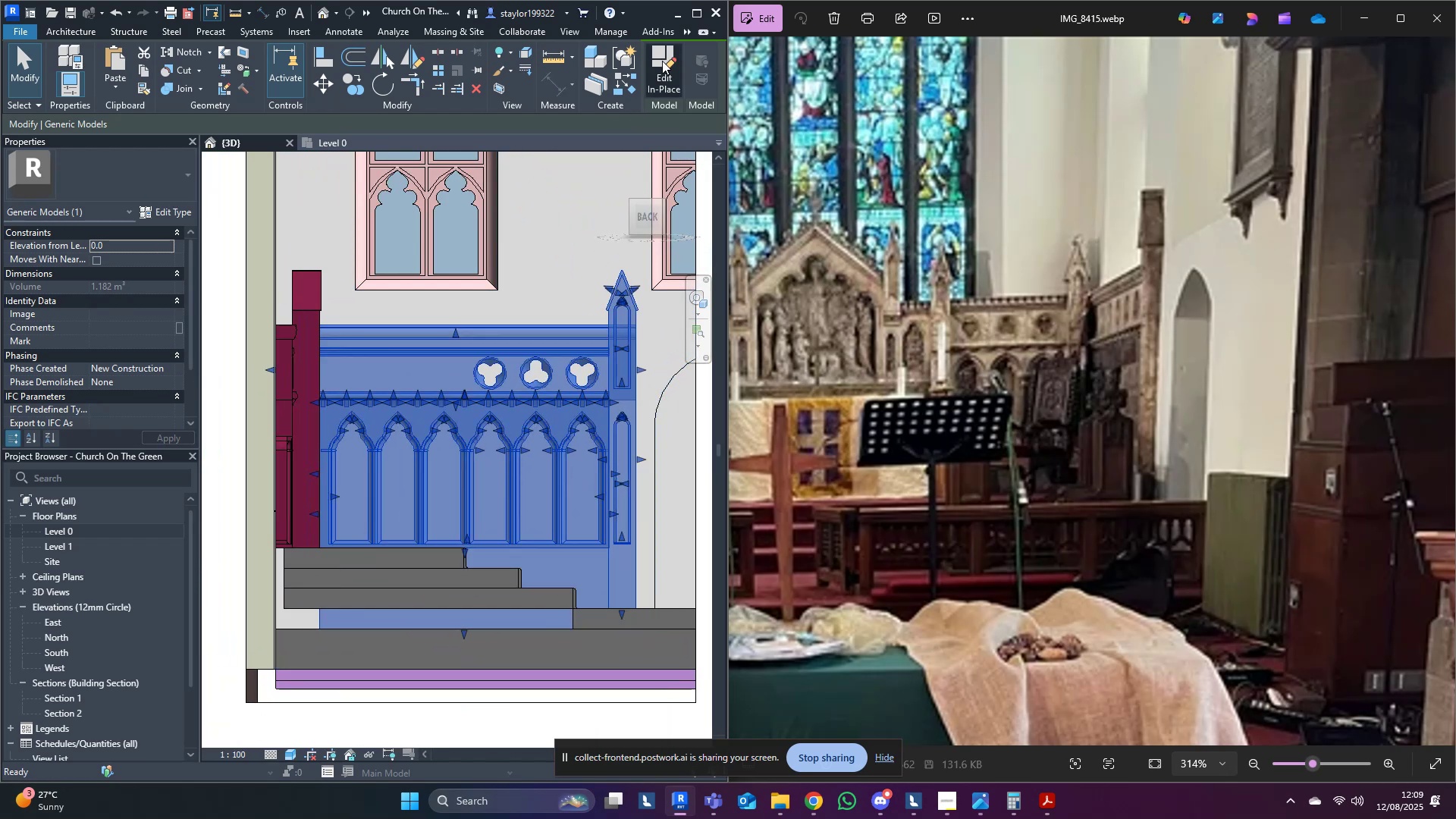 
left_click([662, 61])
 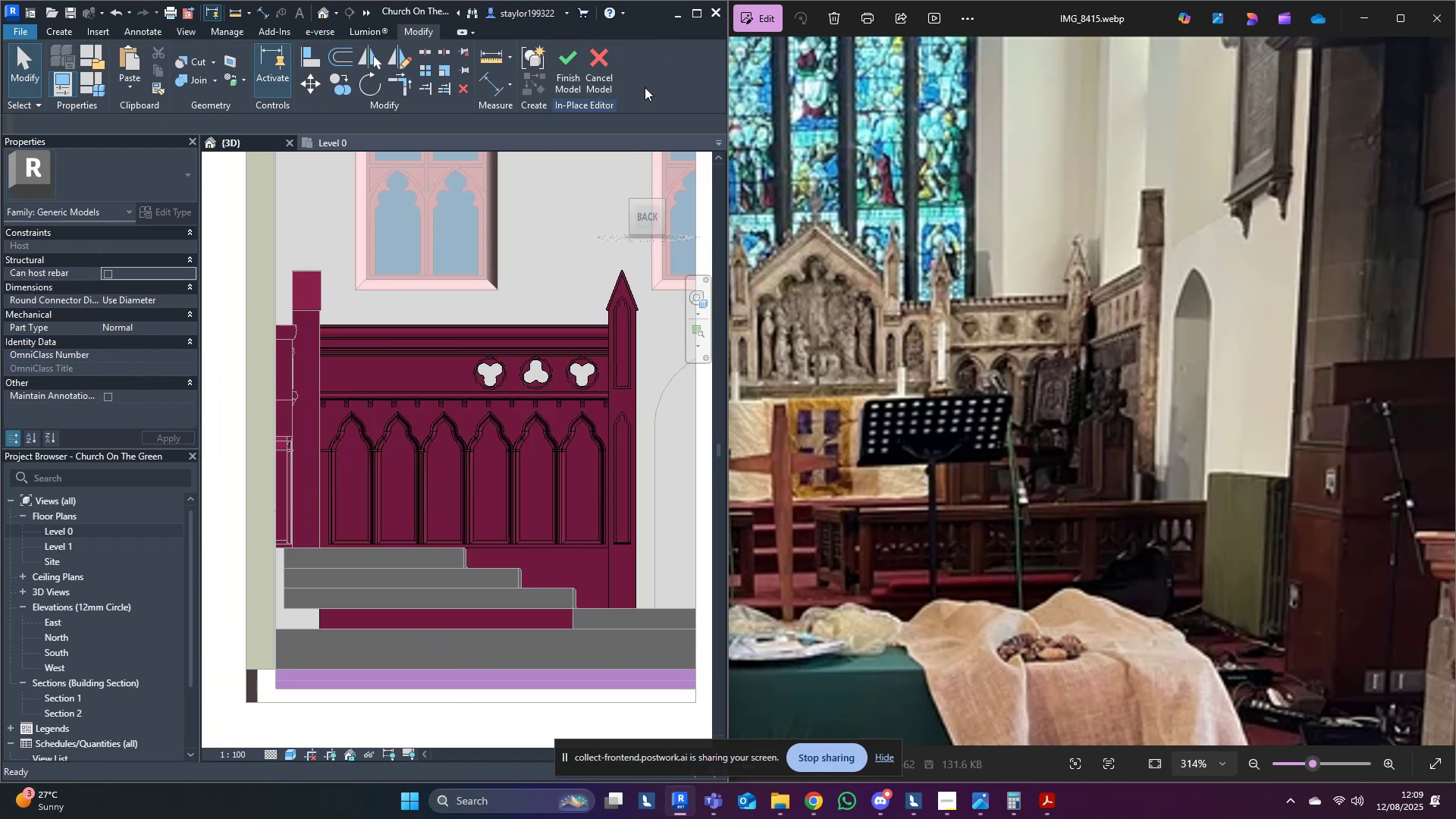 
scroll: coordinate [510, 449], scroll_direction: up, amount: 4.0
 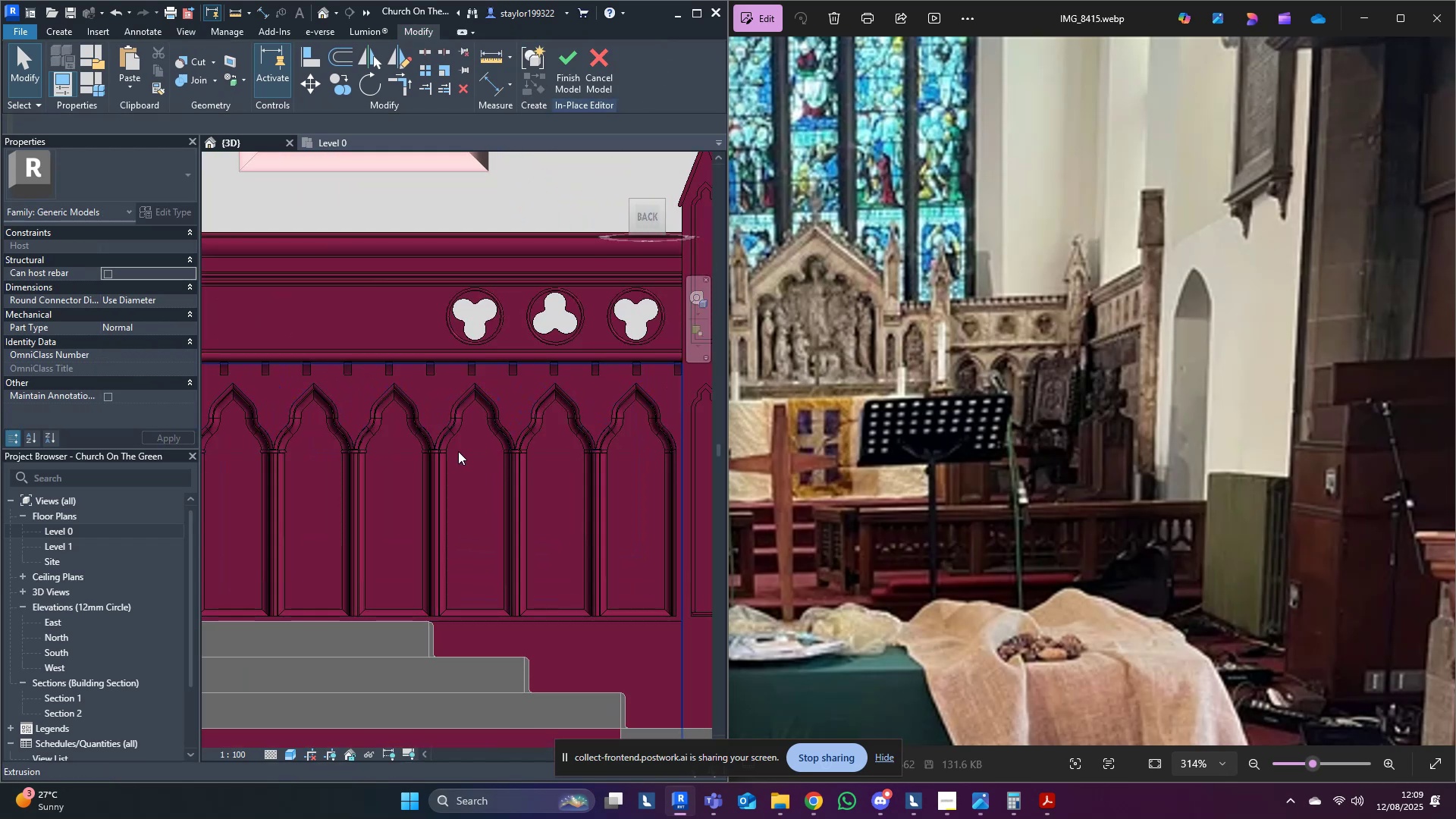 
scroll: coordinate [437, 455], scroll_direction: down, amount: 1.0
 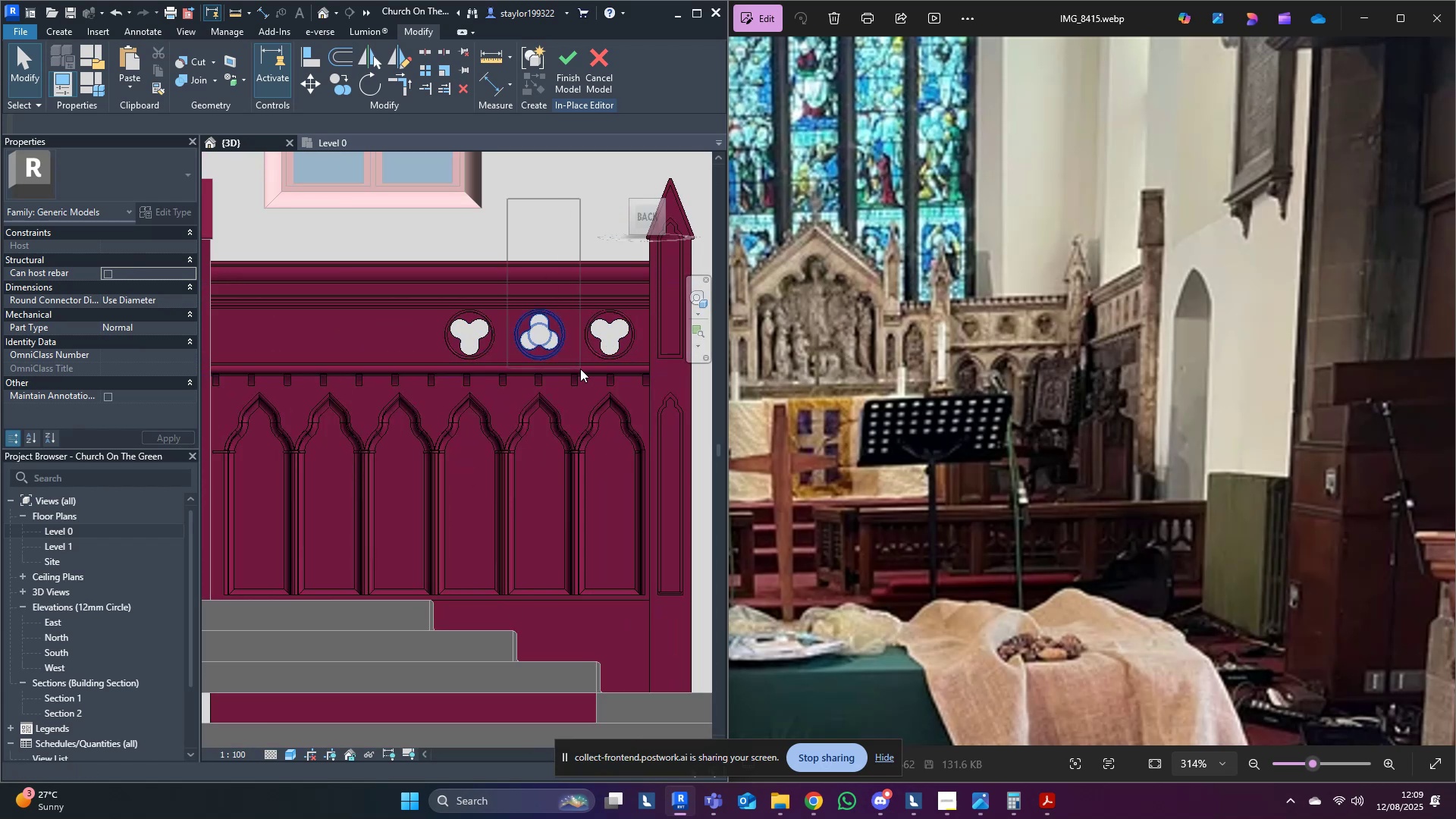 
wait(6.16)
 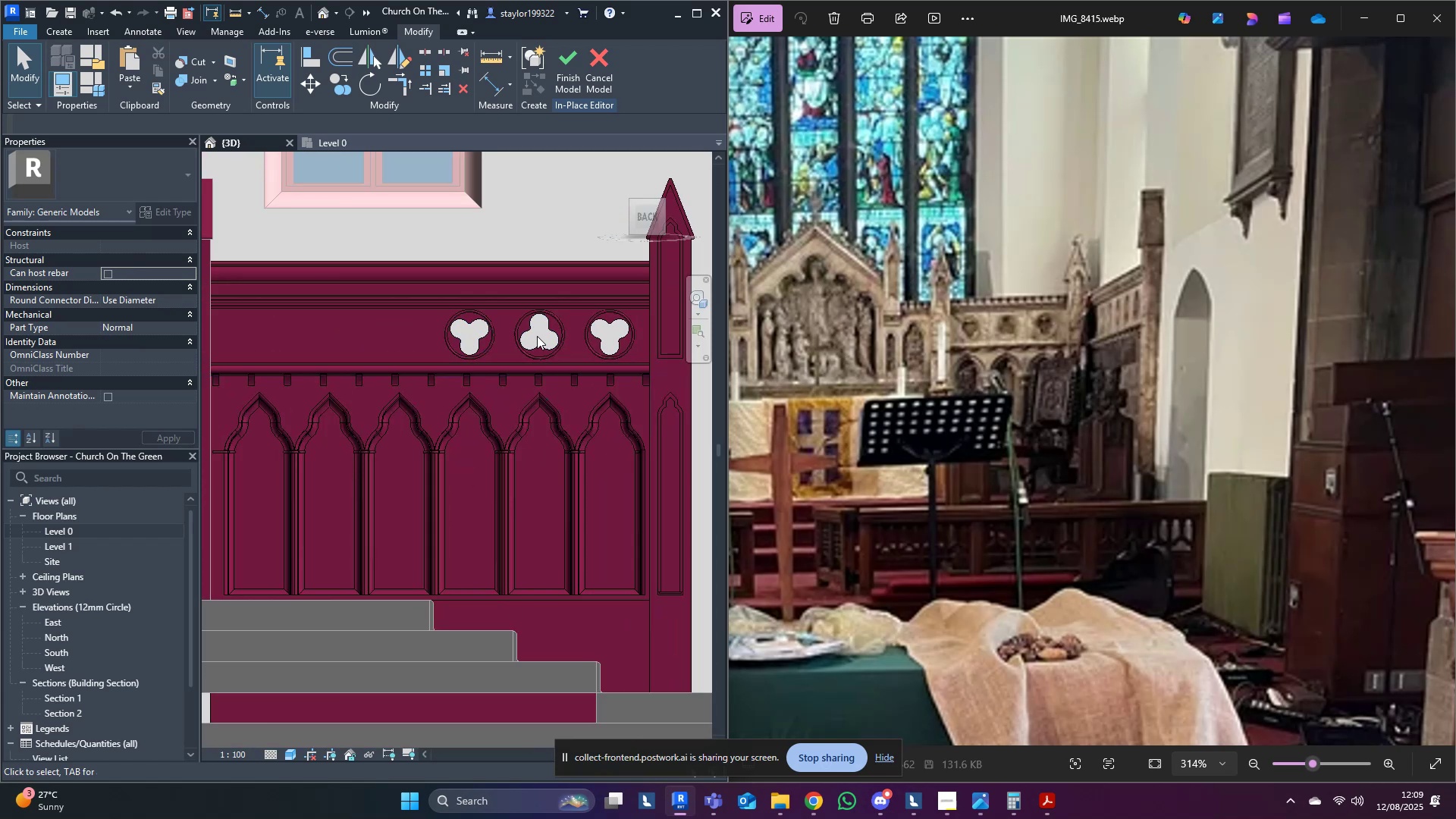 
scroll: coordinate [621, 340], scroll_direction: up, amount: 4.0
 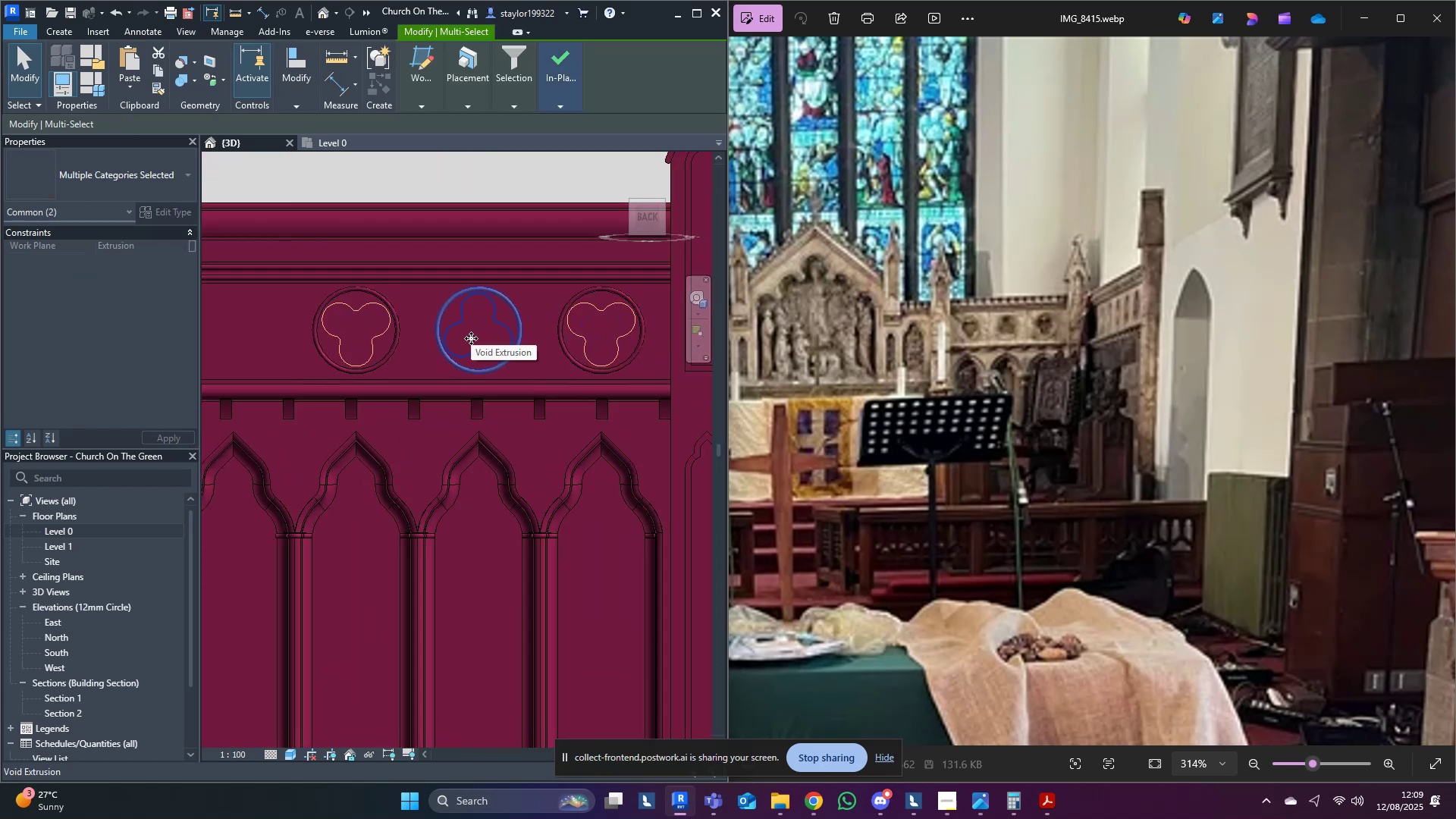 
type(mv)
 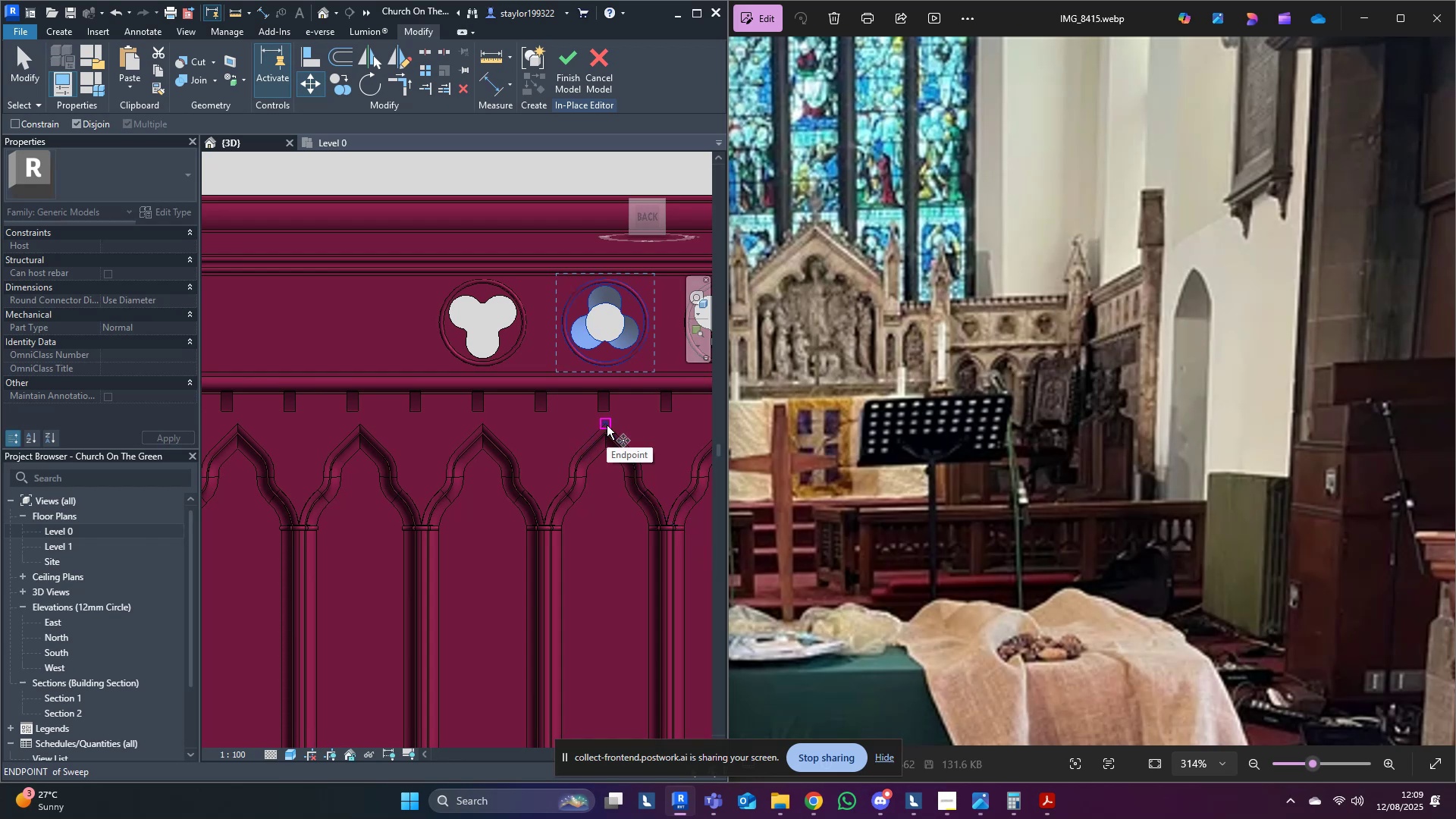 
left_click([607, 425])
 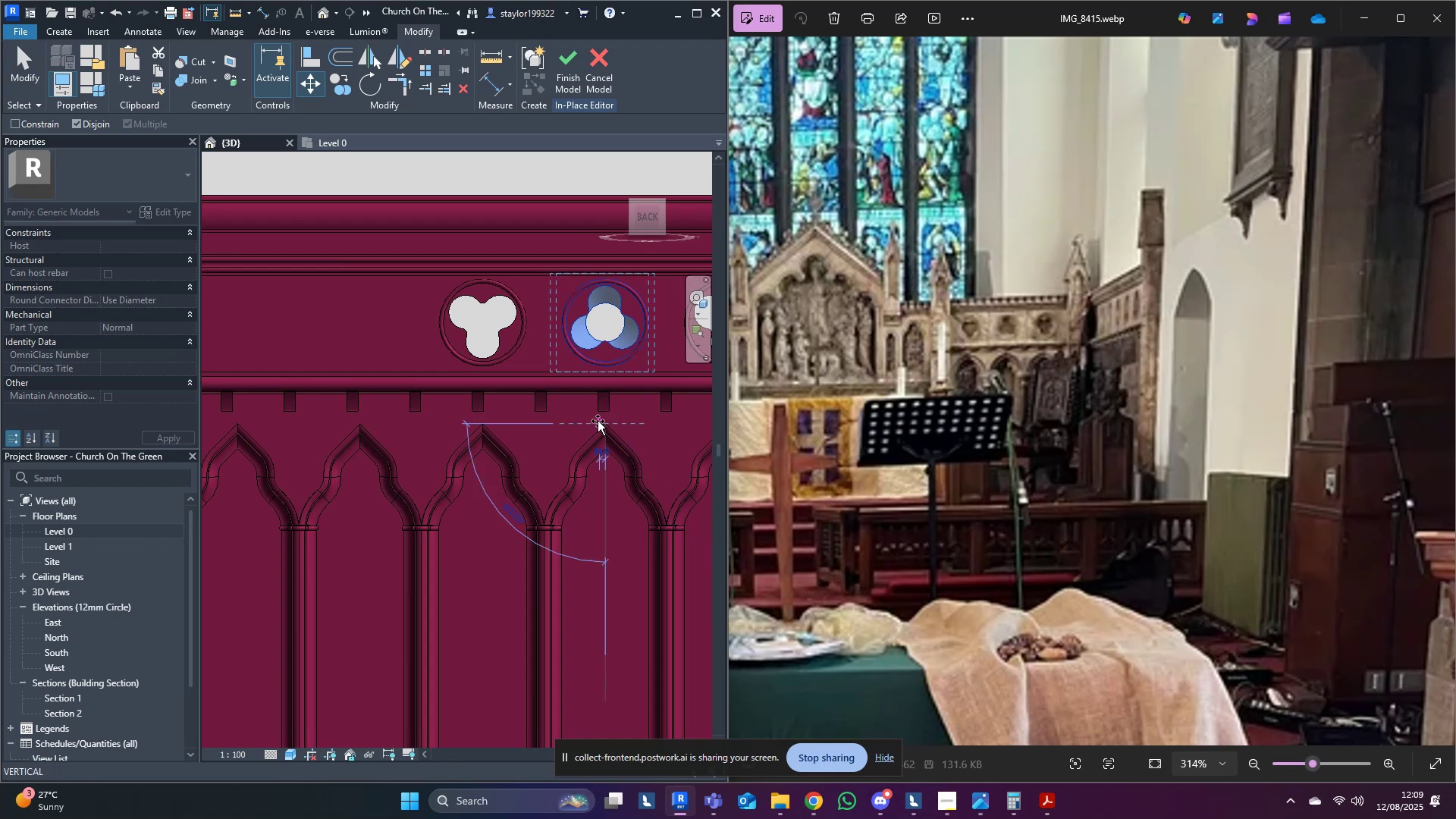 
hold_key(key=ControlLeft, duration=1.53)
left_click([363, 426])
 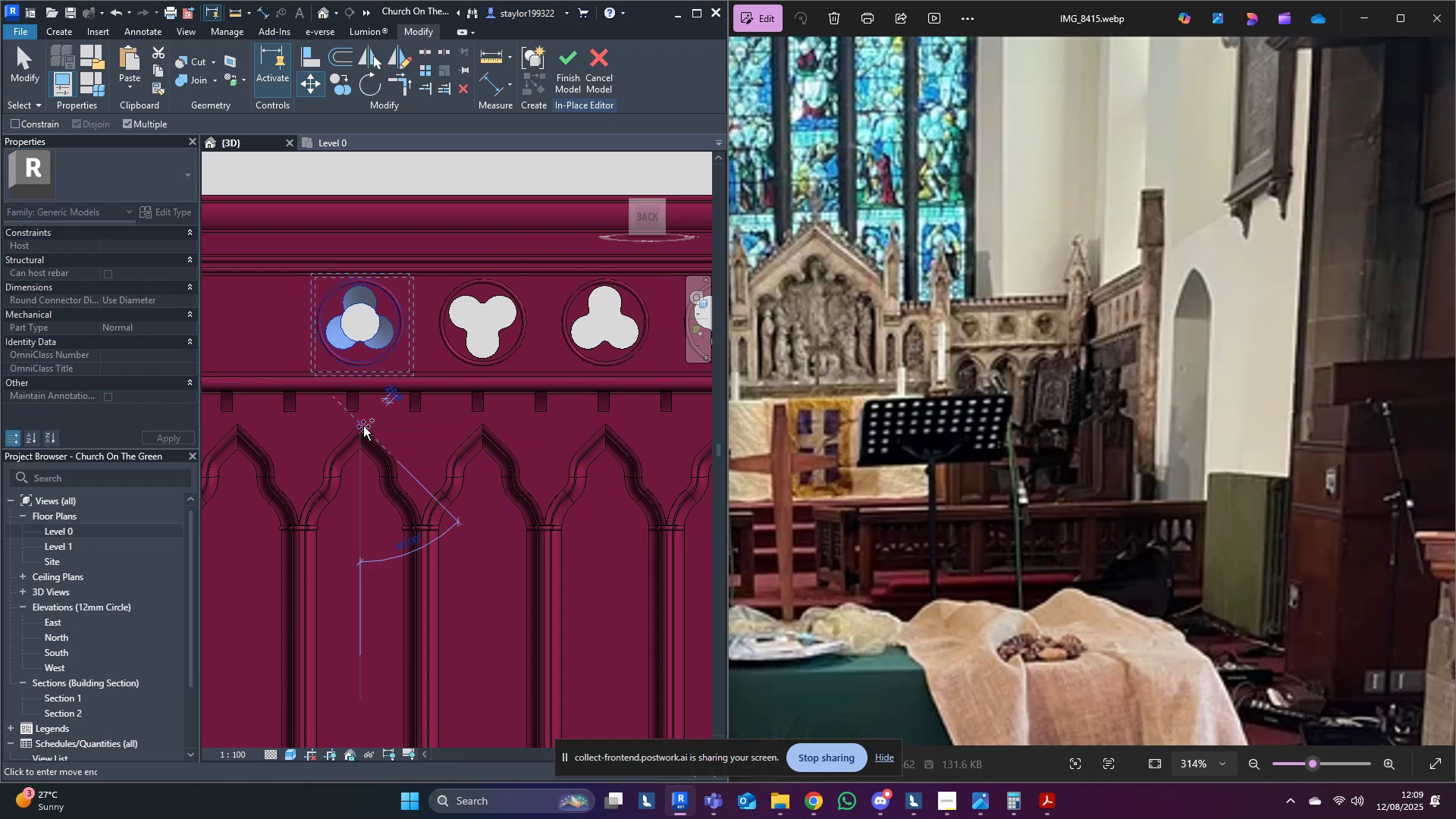 
key(Control+ControlLeft)
 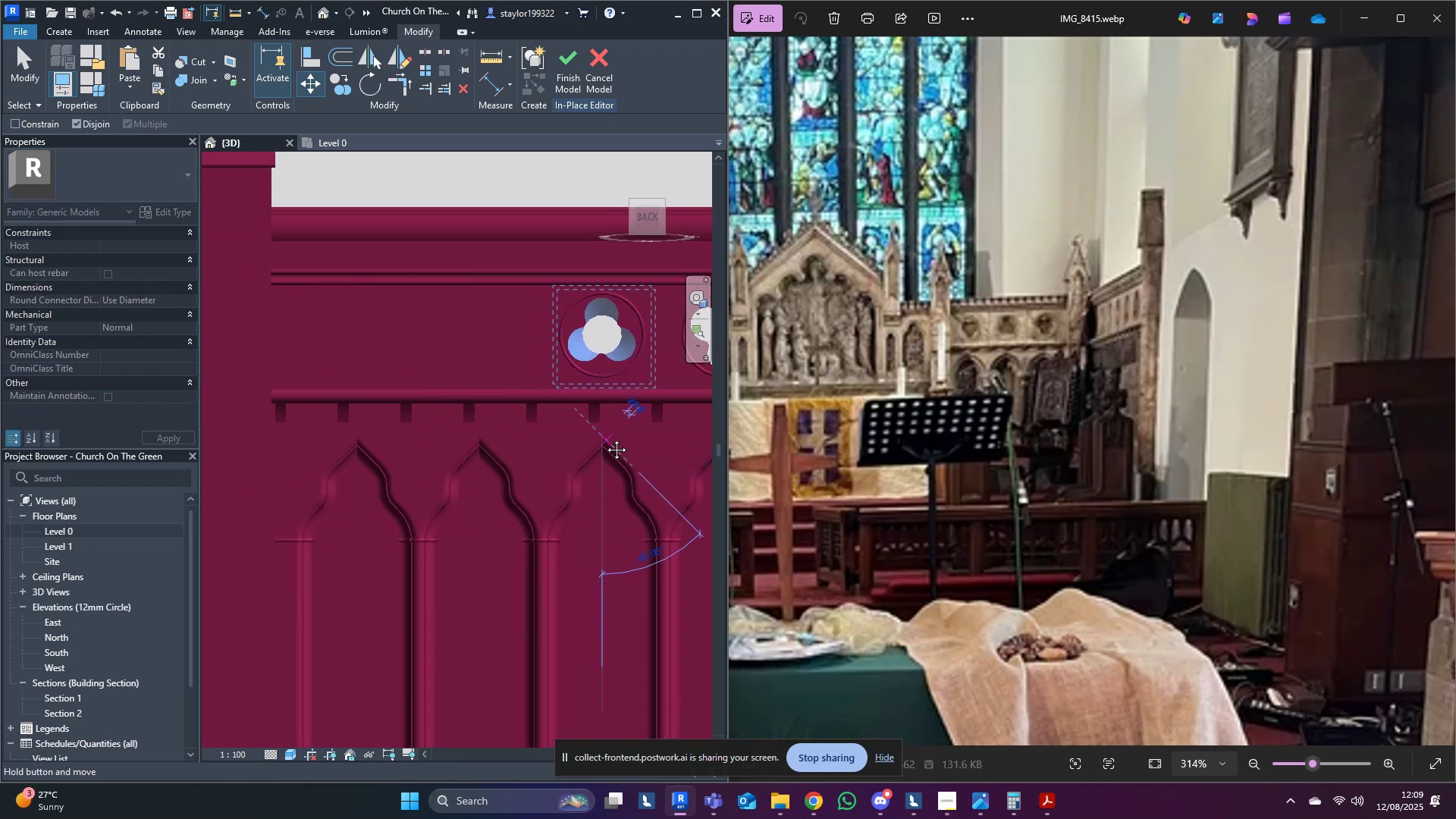 
hold_key(key=ControlLeft, duration=1.53)
 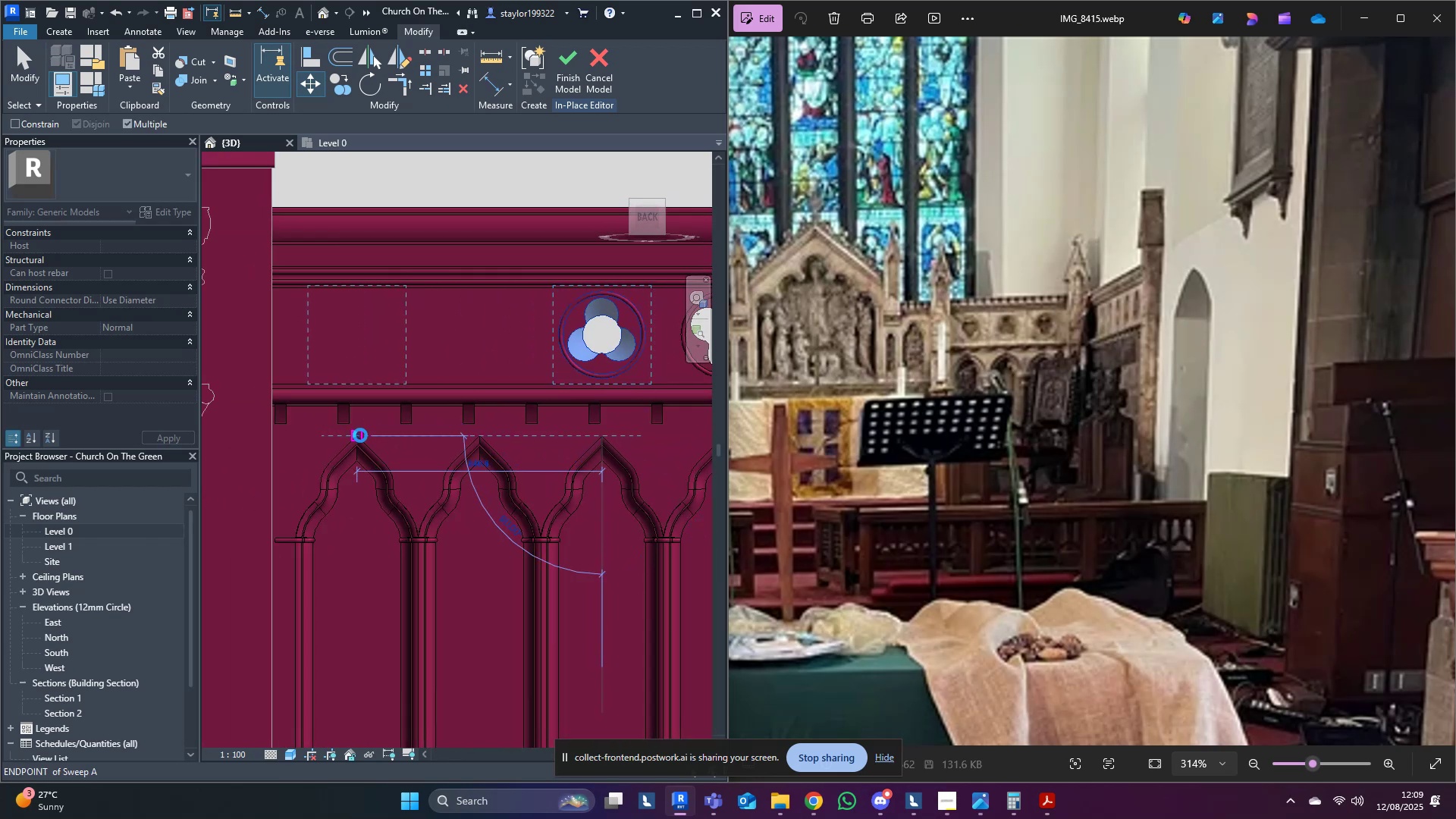 
key(Control+ControlLeft)
 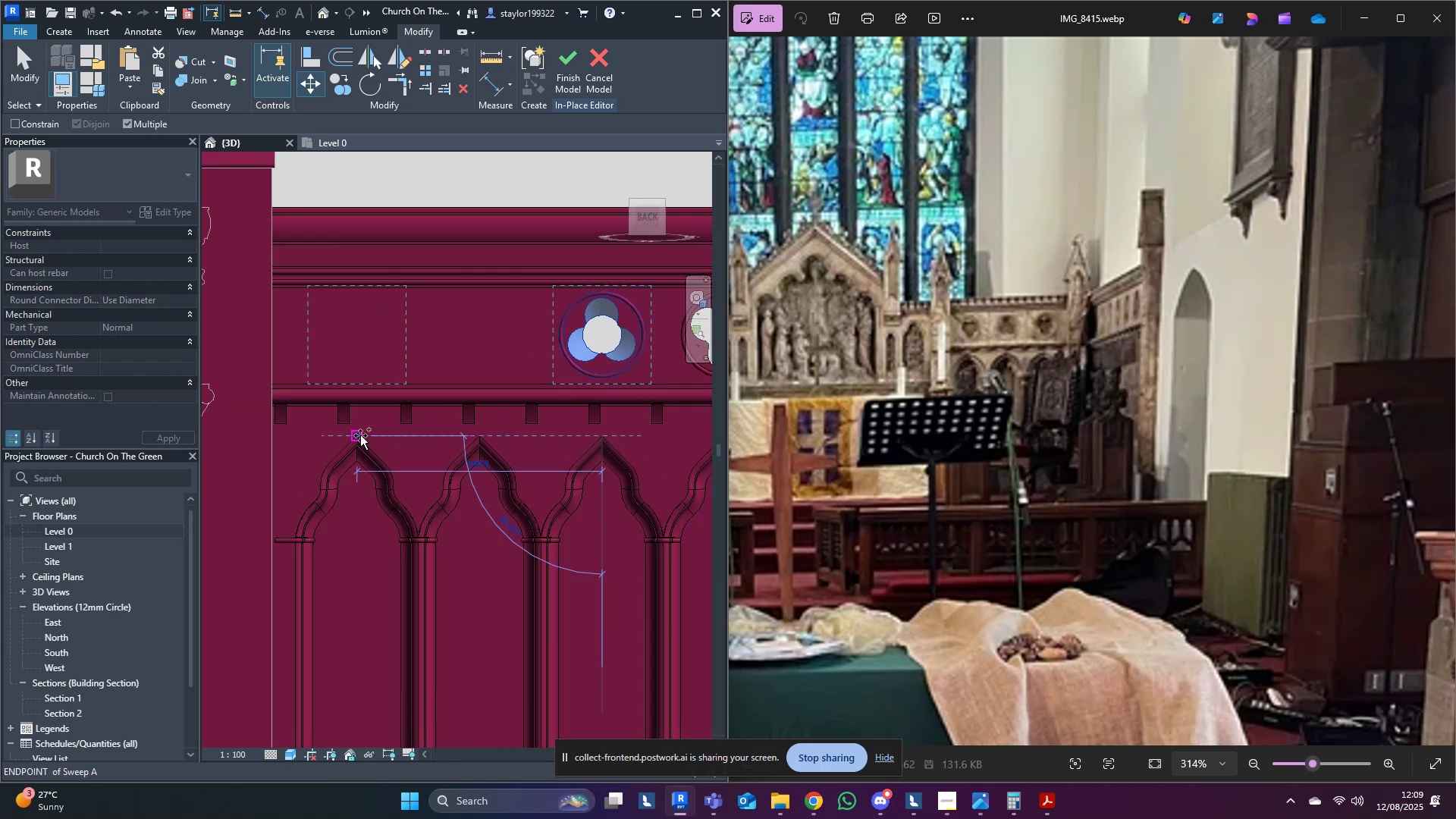 
key(Control+ControlLeft)
 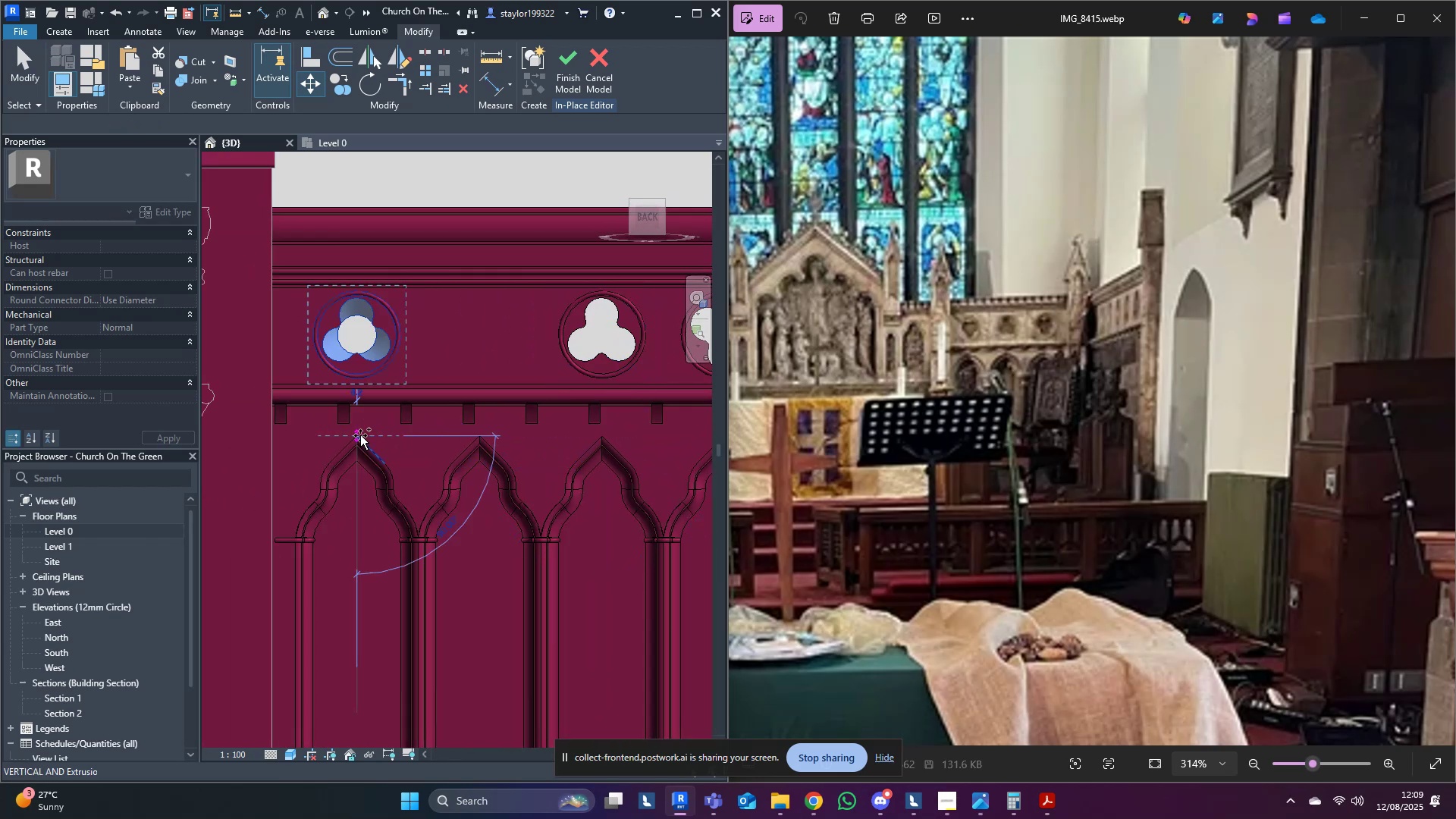 
left_click([360, 435])
 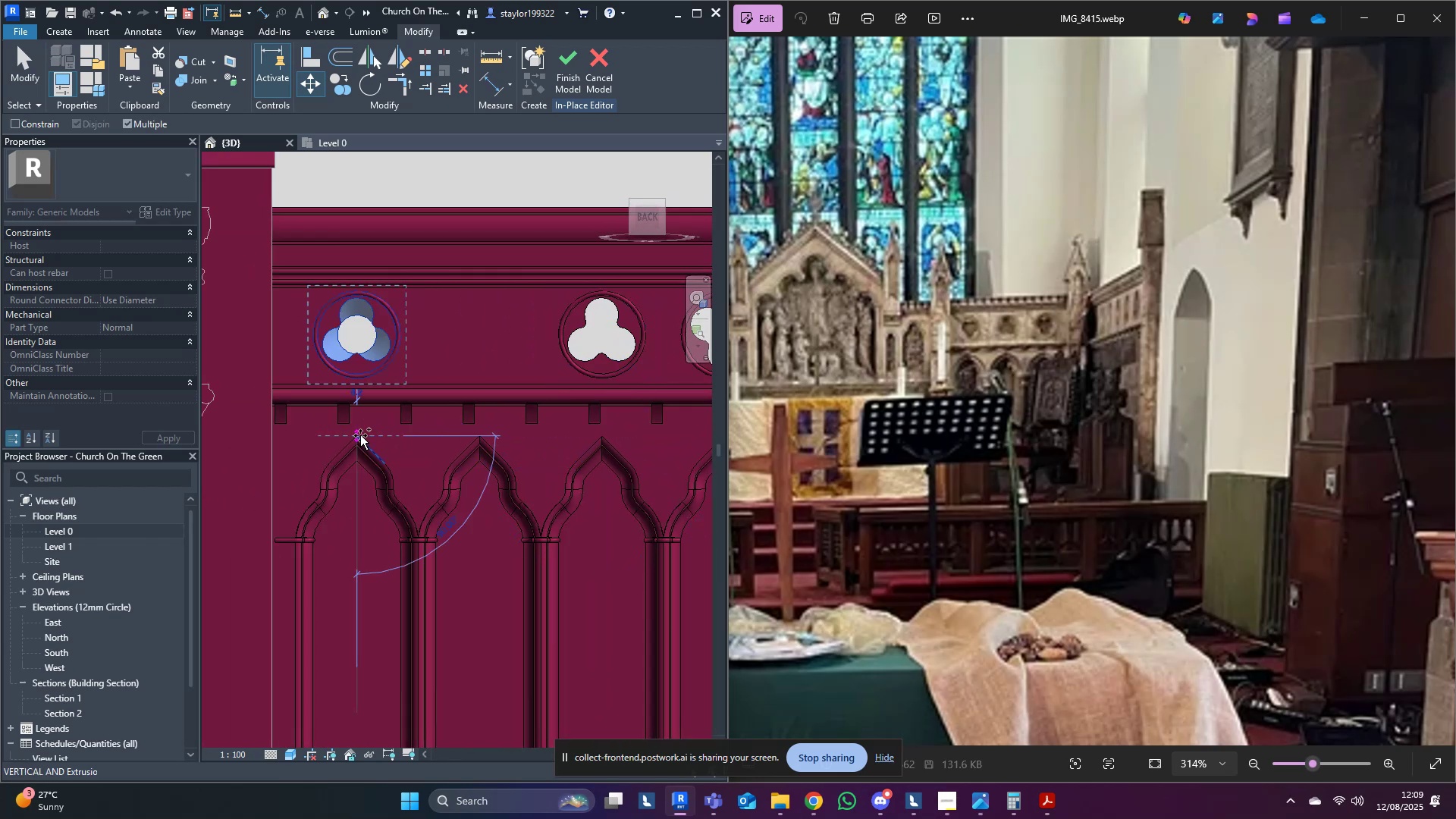 
key(Control+ControlLeft)
 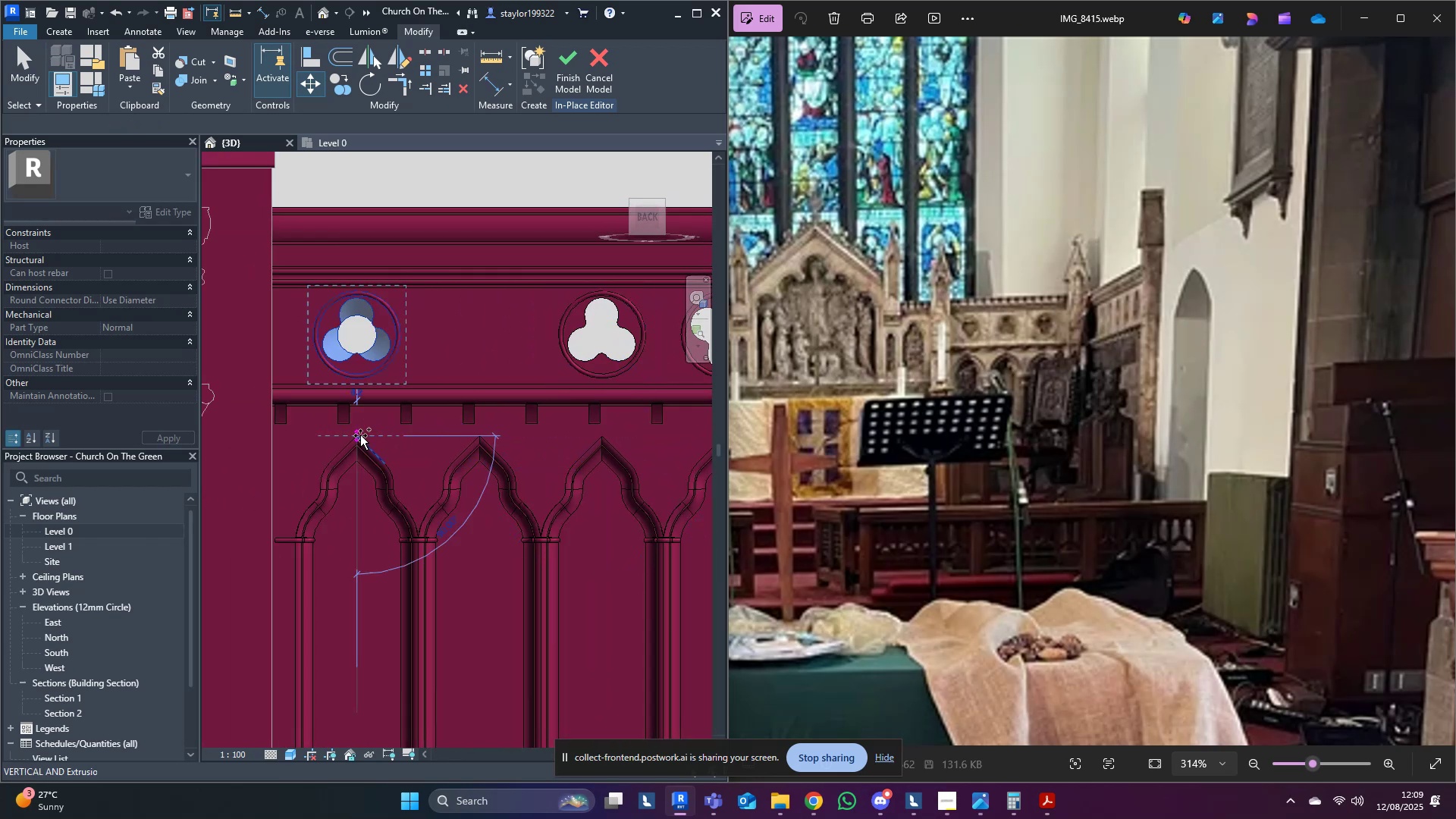 
key(Control+ControlLeft)
 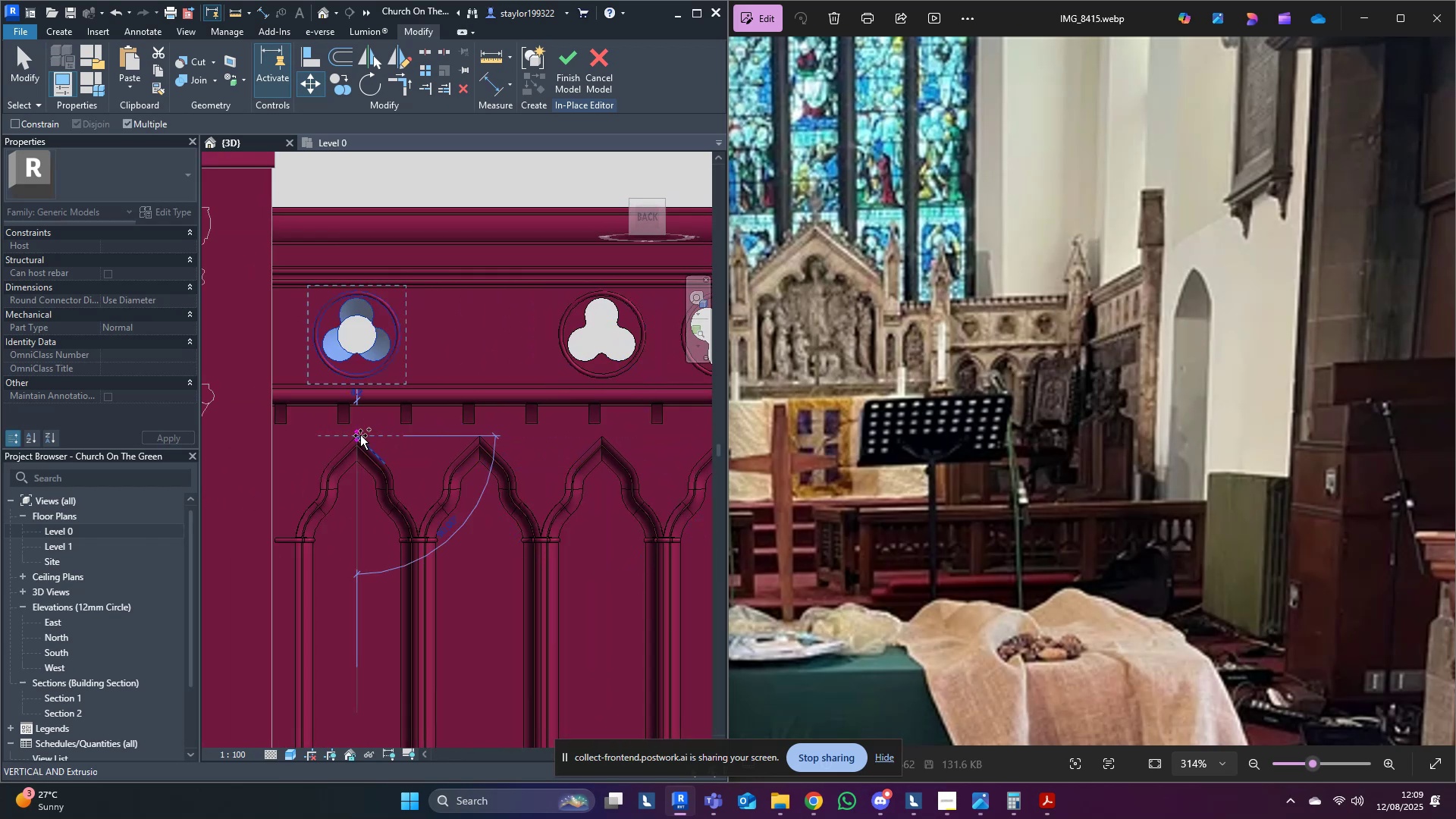 
key(Control+ControlLeft)
 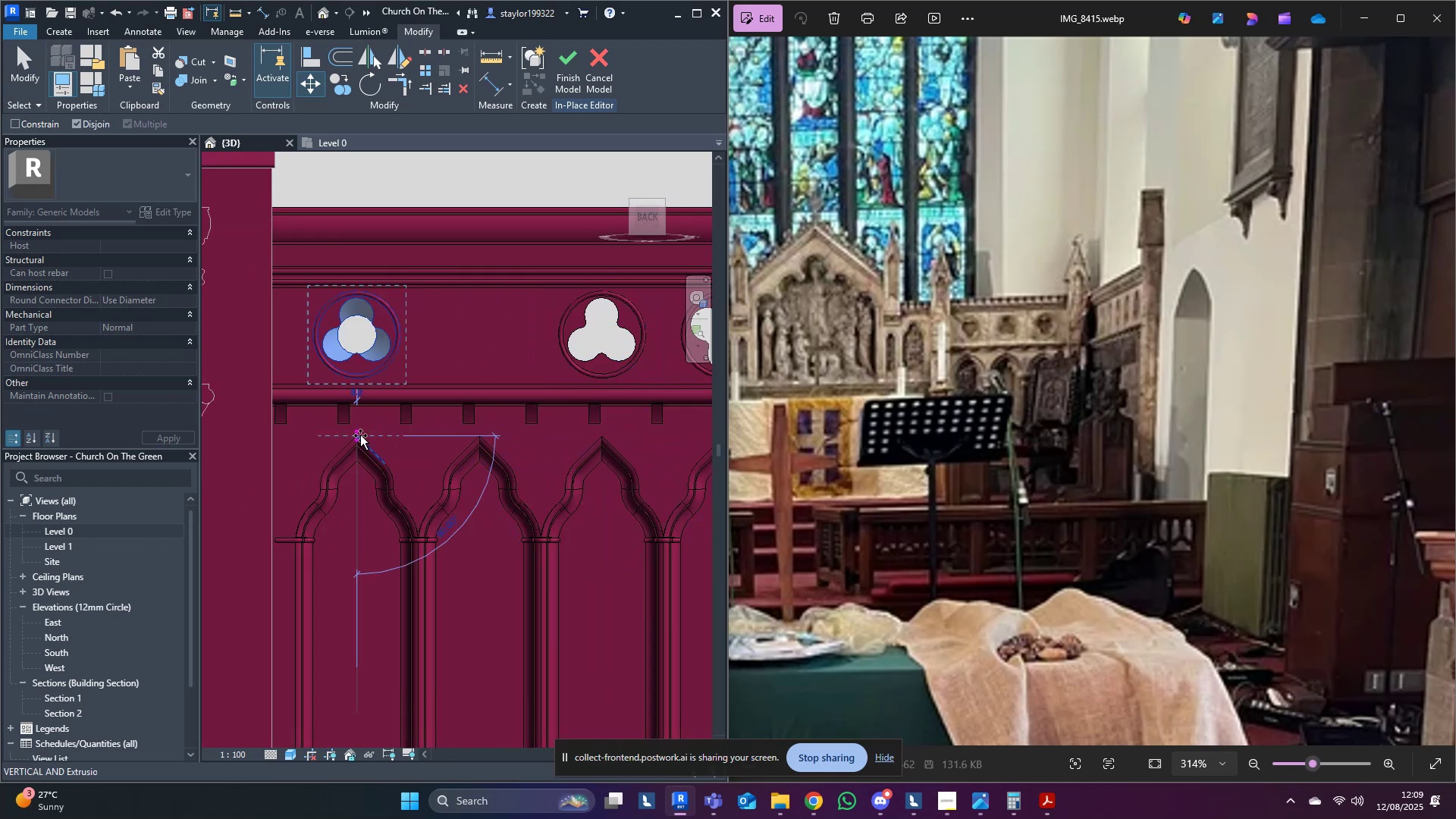 
key(Control+ControlLeft)
 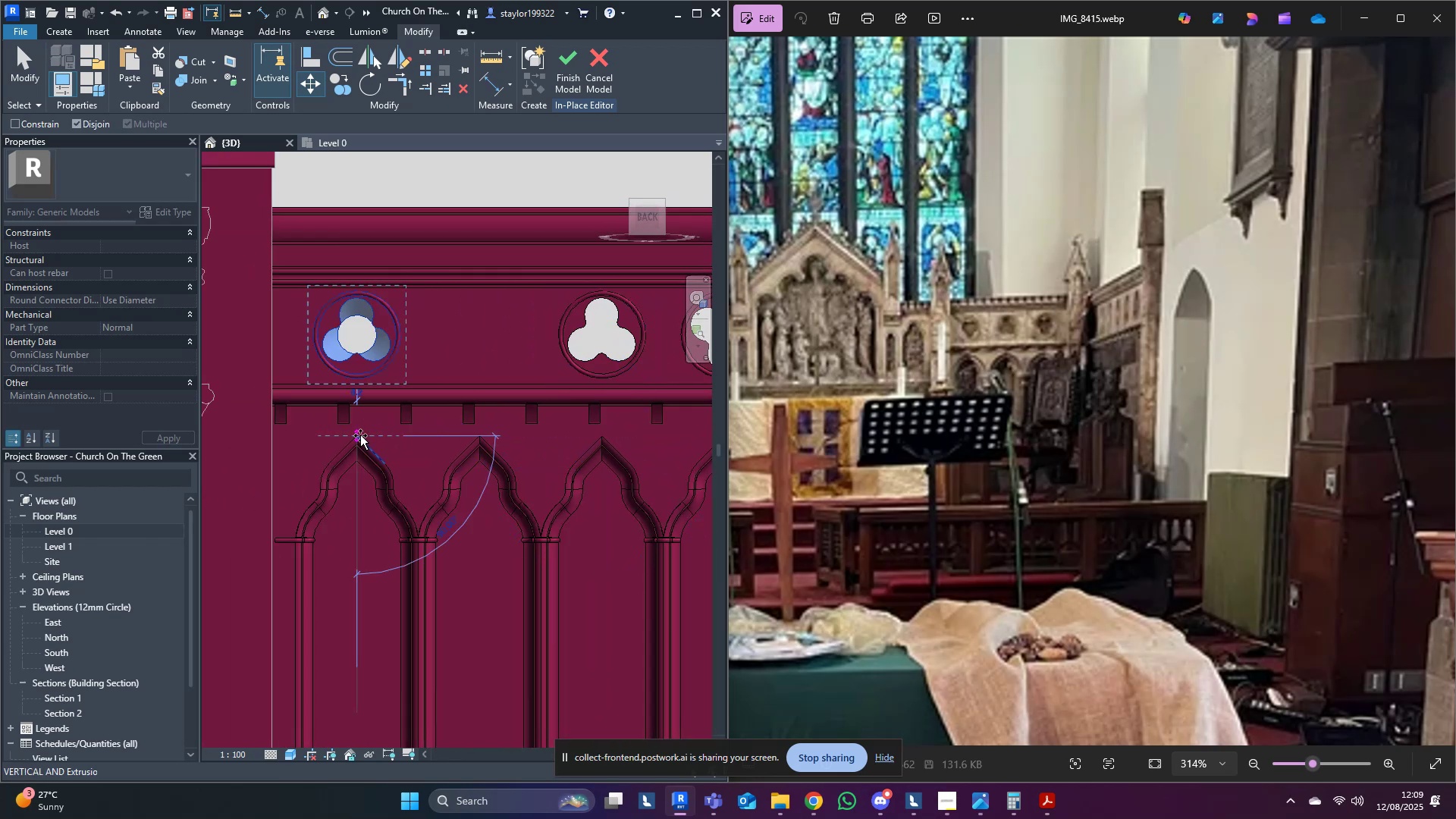 
key(Escape)
 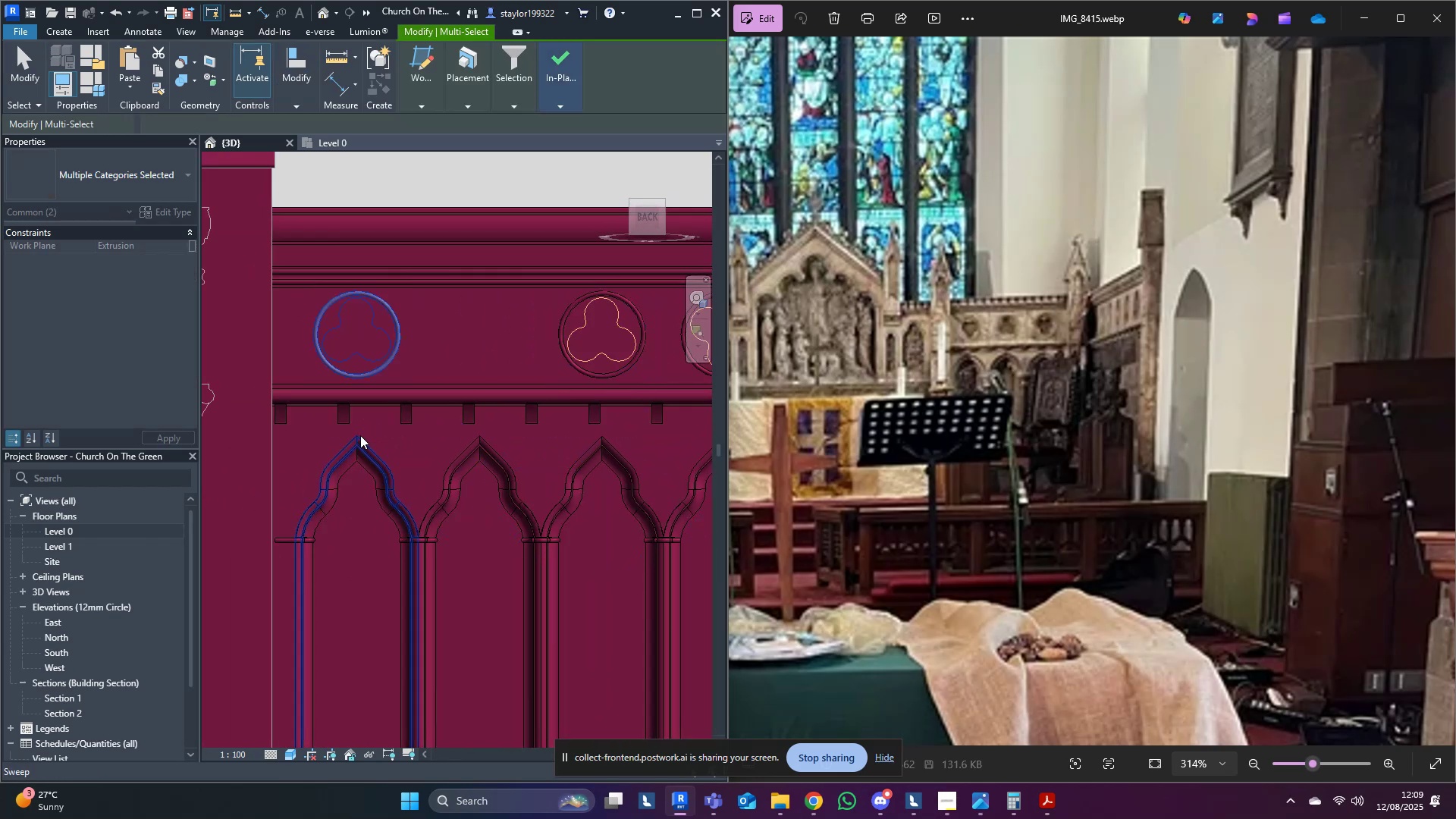 
scroll: coordinate [360, 435], scroll_direction: down, amount: 4.0
 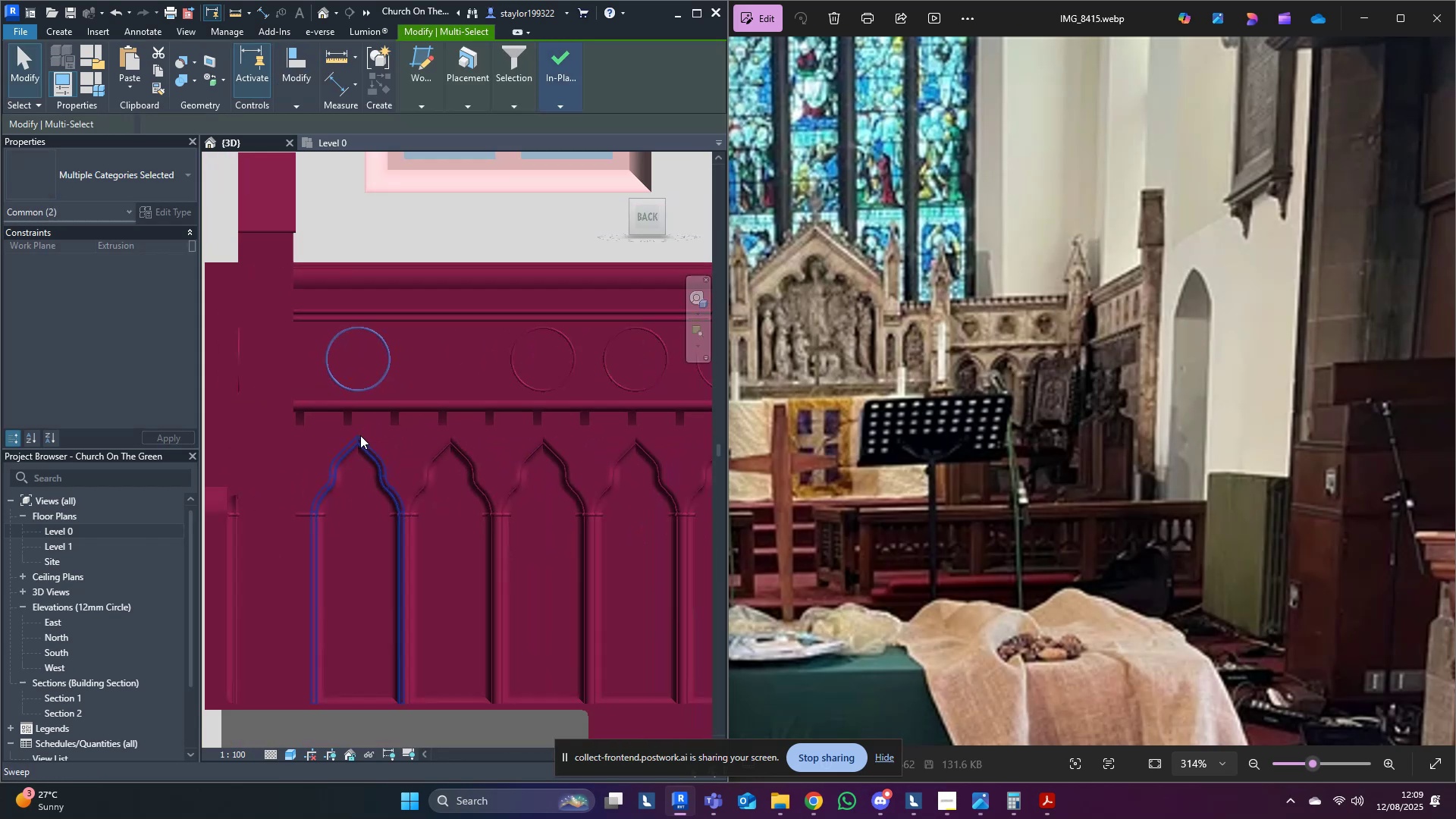 
key(Escape)
 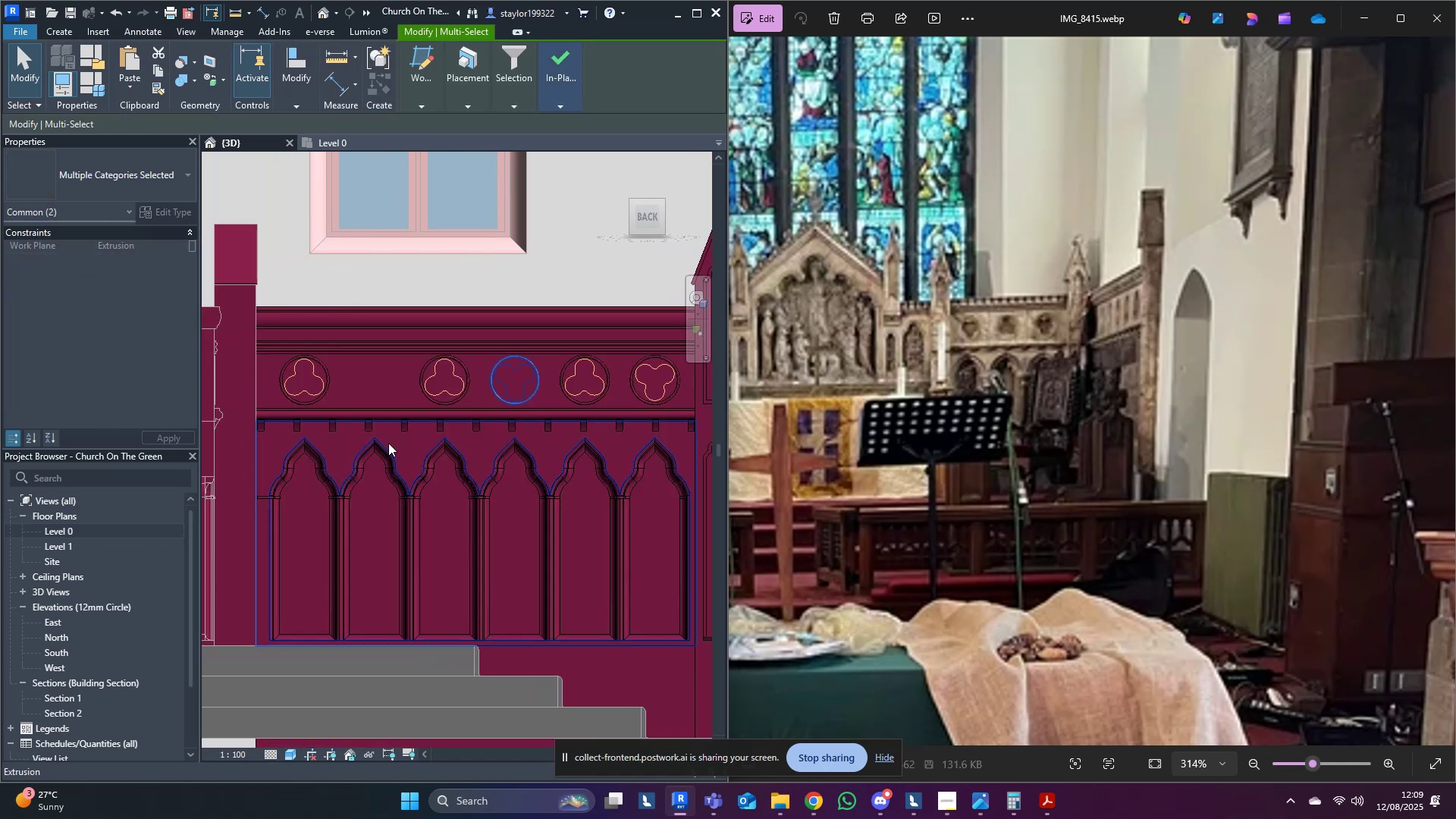 
wait(5.44)
 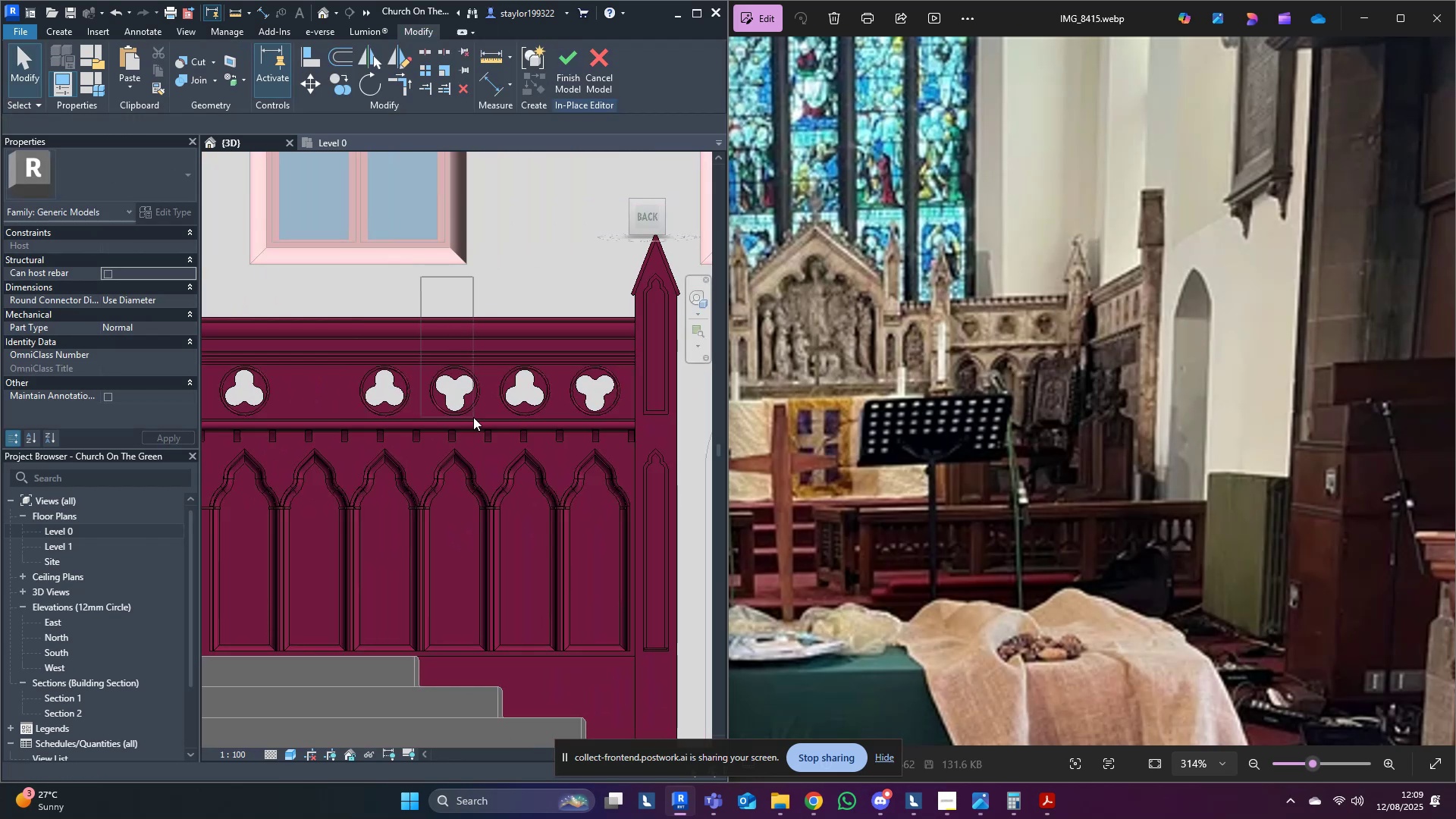 
type(mv)
 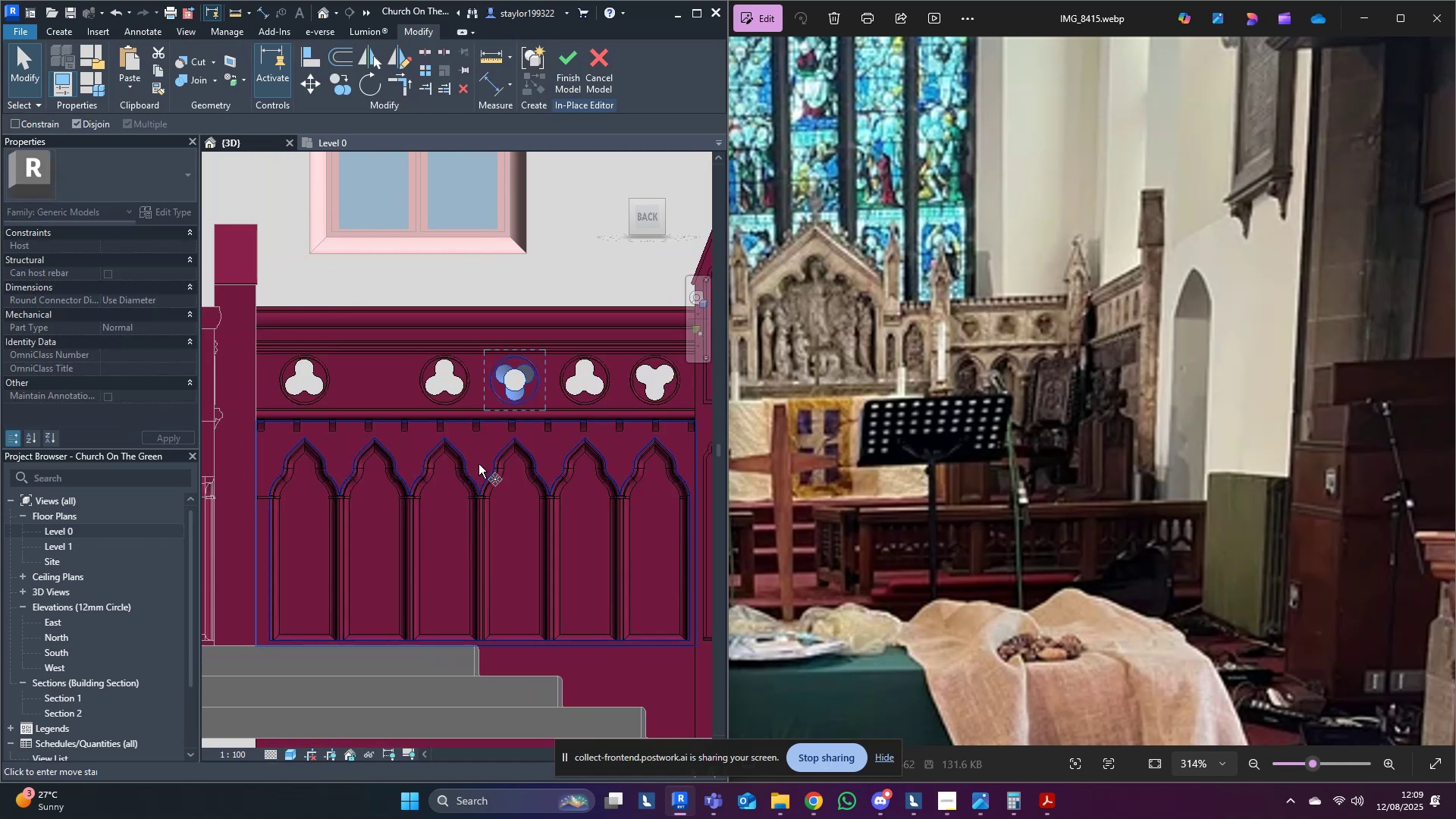 
scroll: coordinate [500, 460], scroll_direction: up, amount: 5.0
 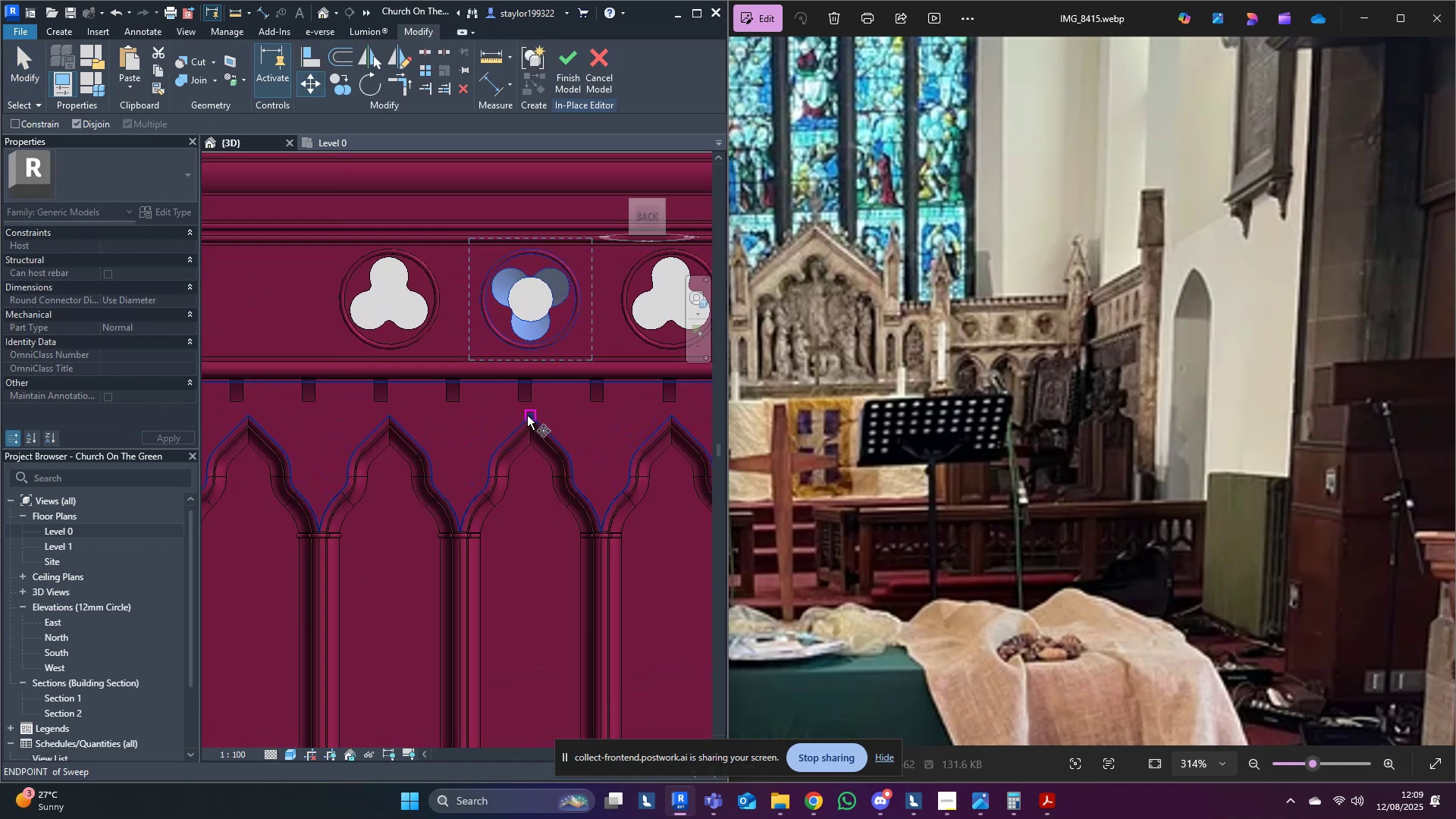 
left_click([529, 416])
 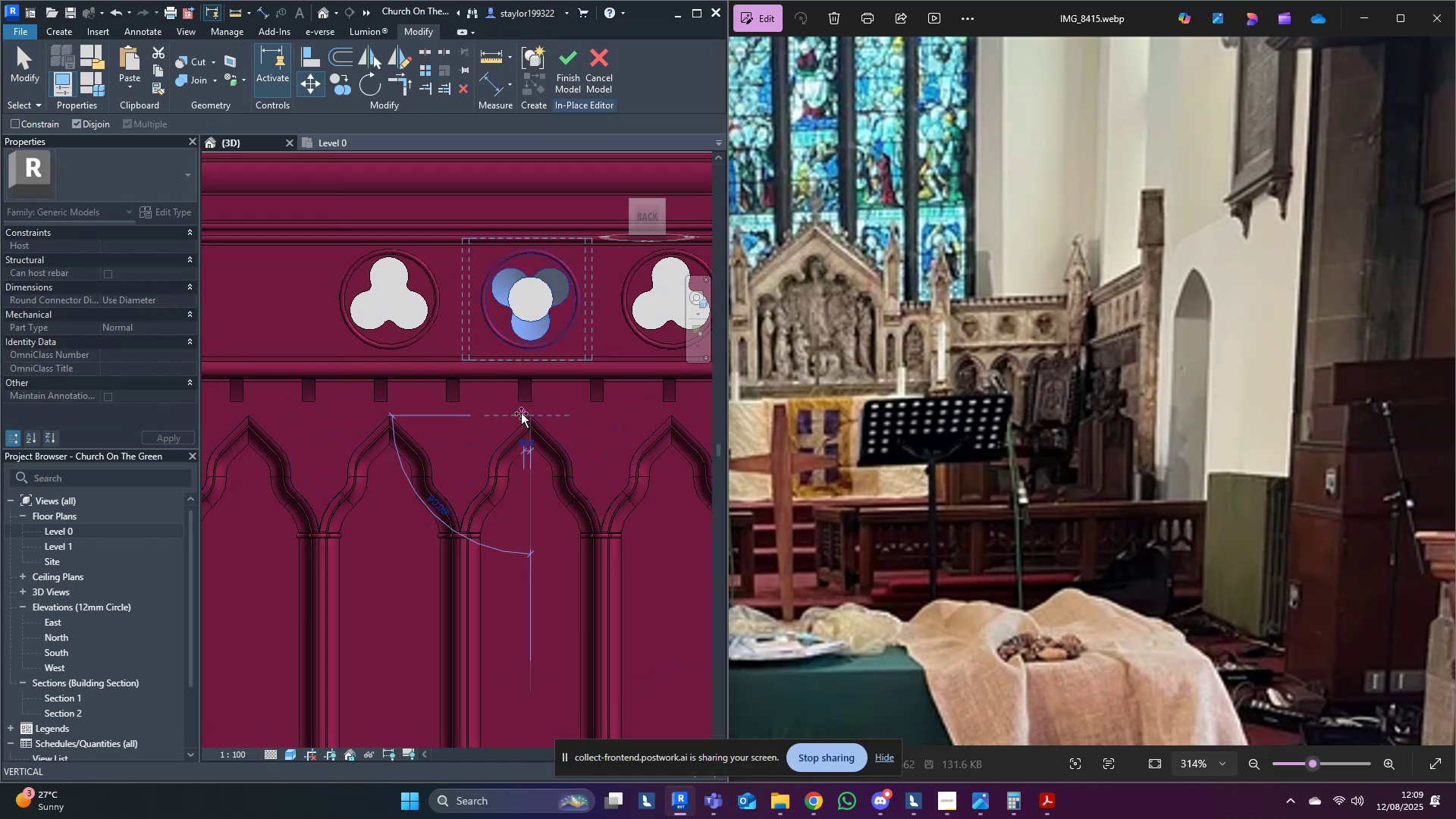 
hold_key(key=ControlLeft, duration=1.5)
 